 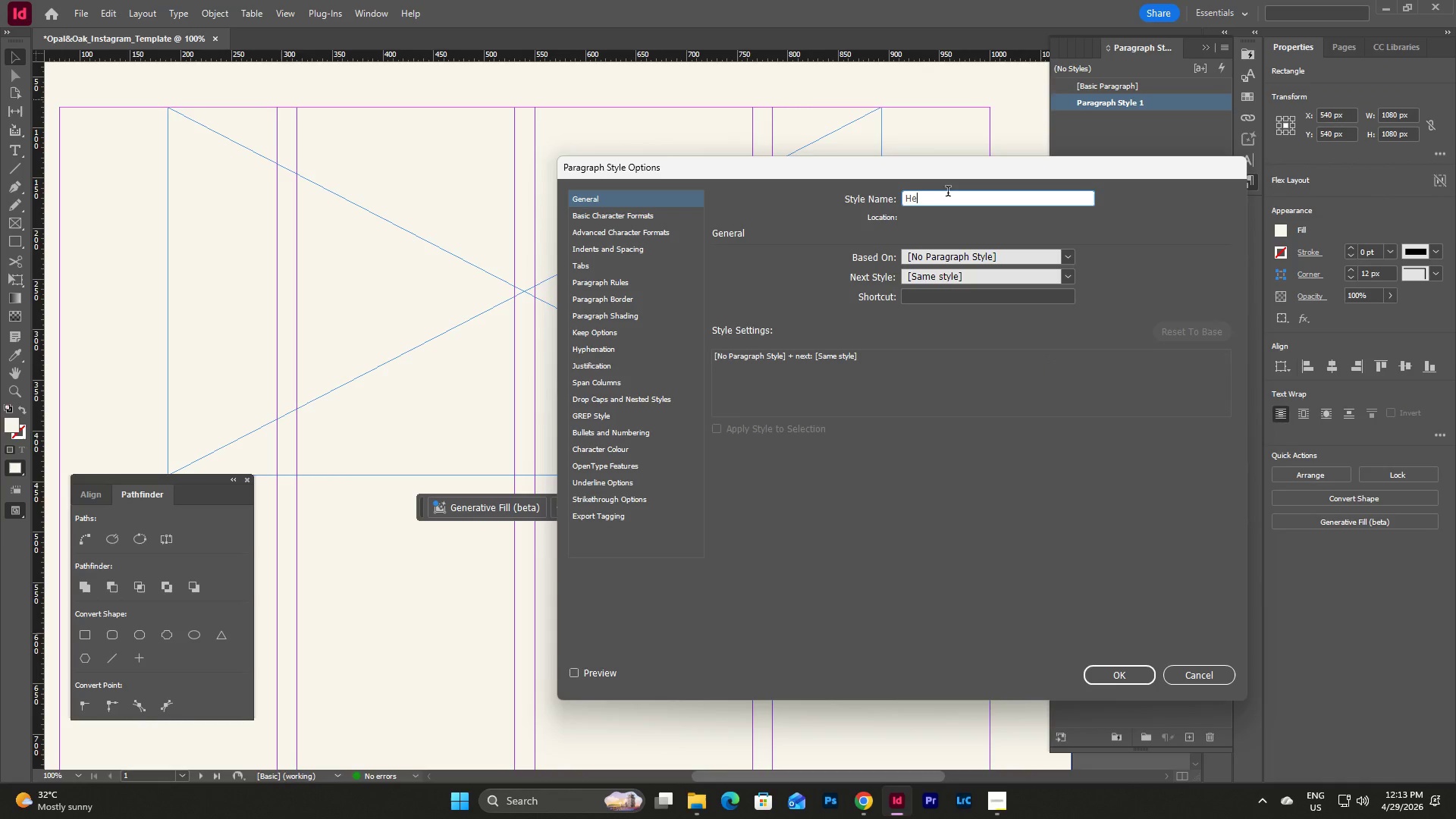 
type(adline)
 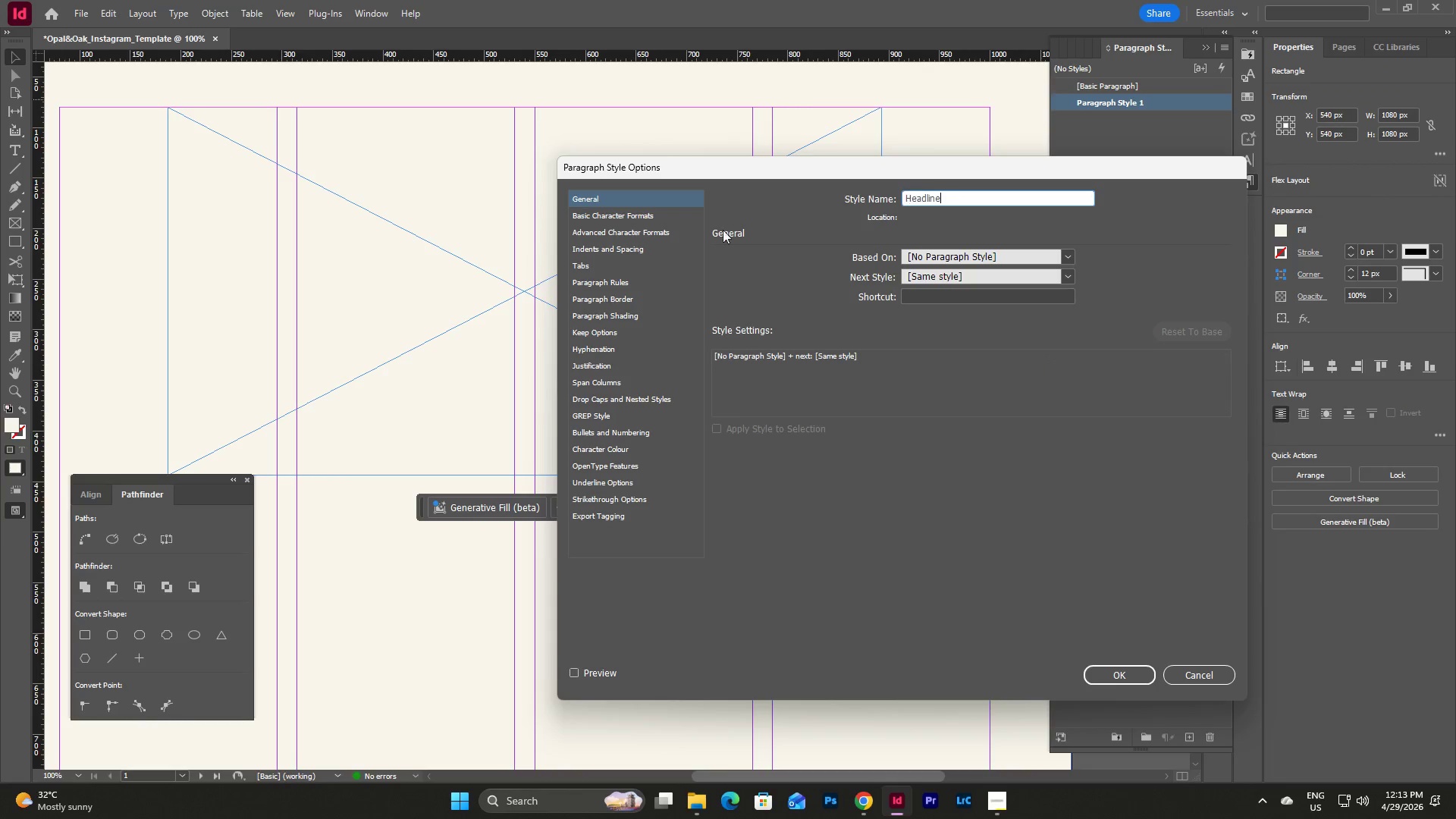 
left_click([642, 219])
 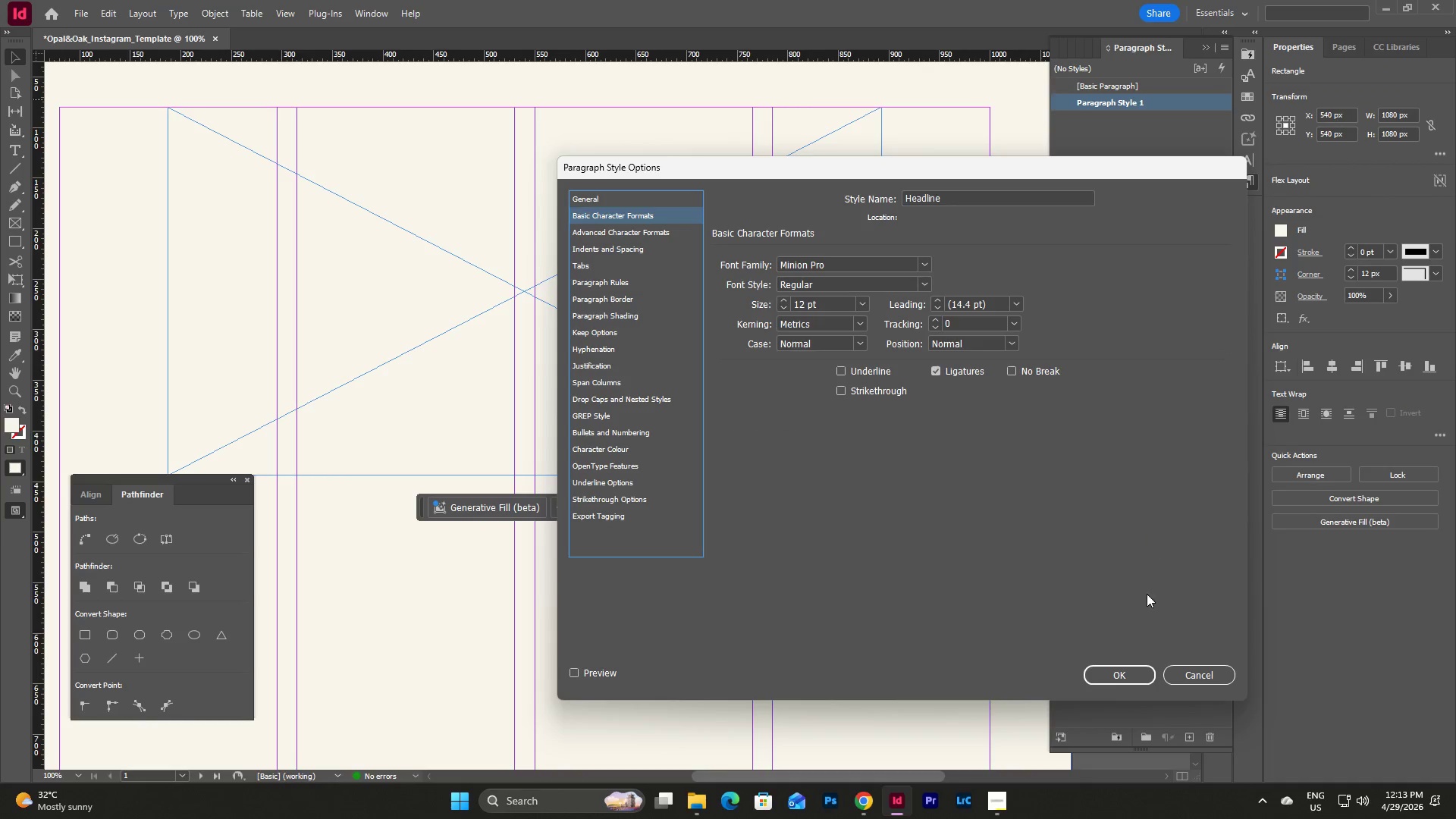 
left_click([1116, 672])
 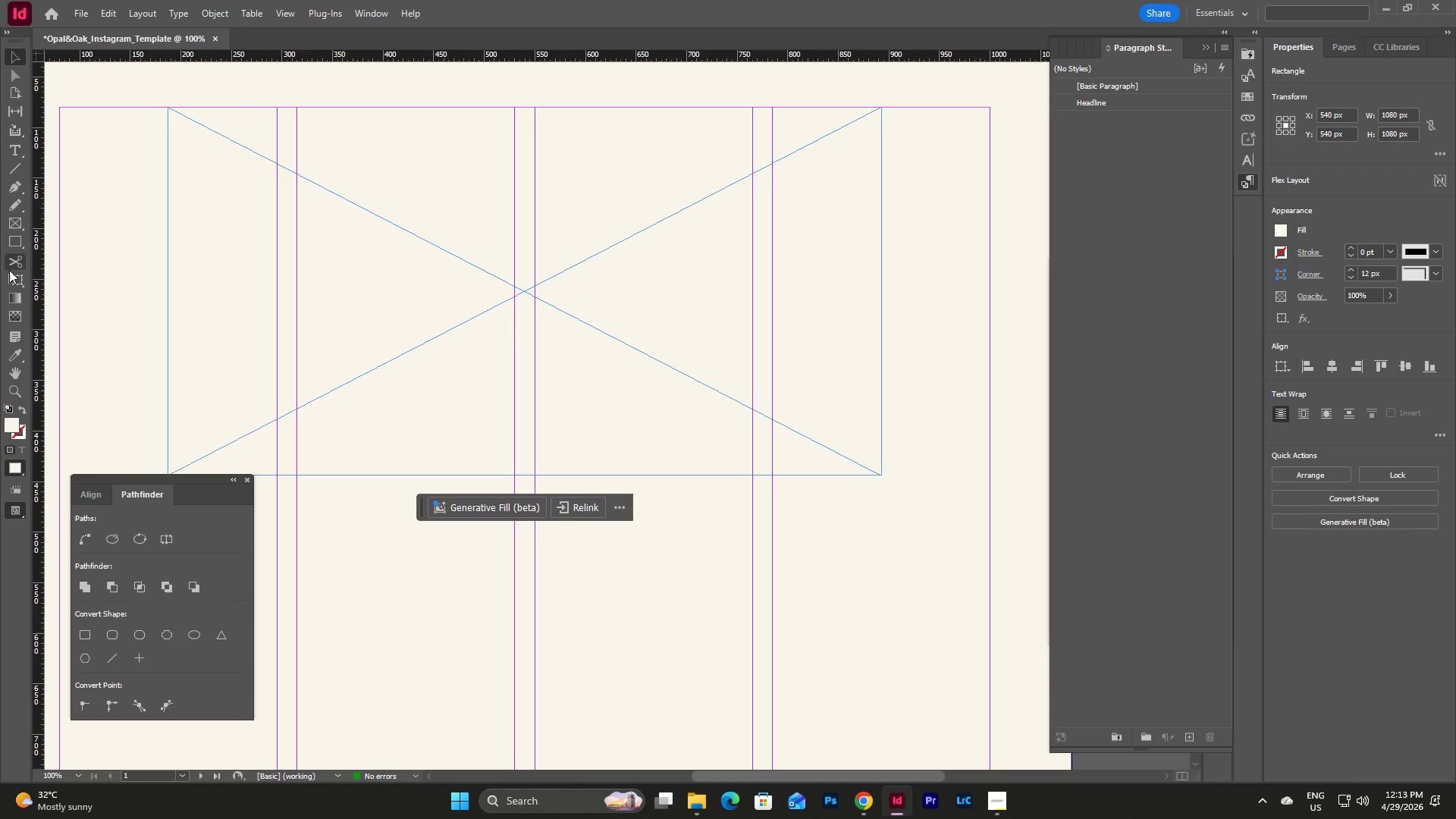 
left_click([13, 146])
 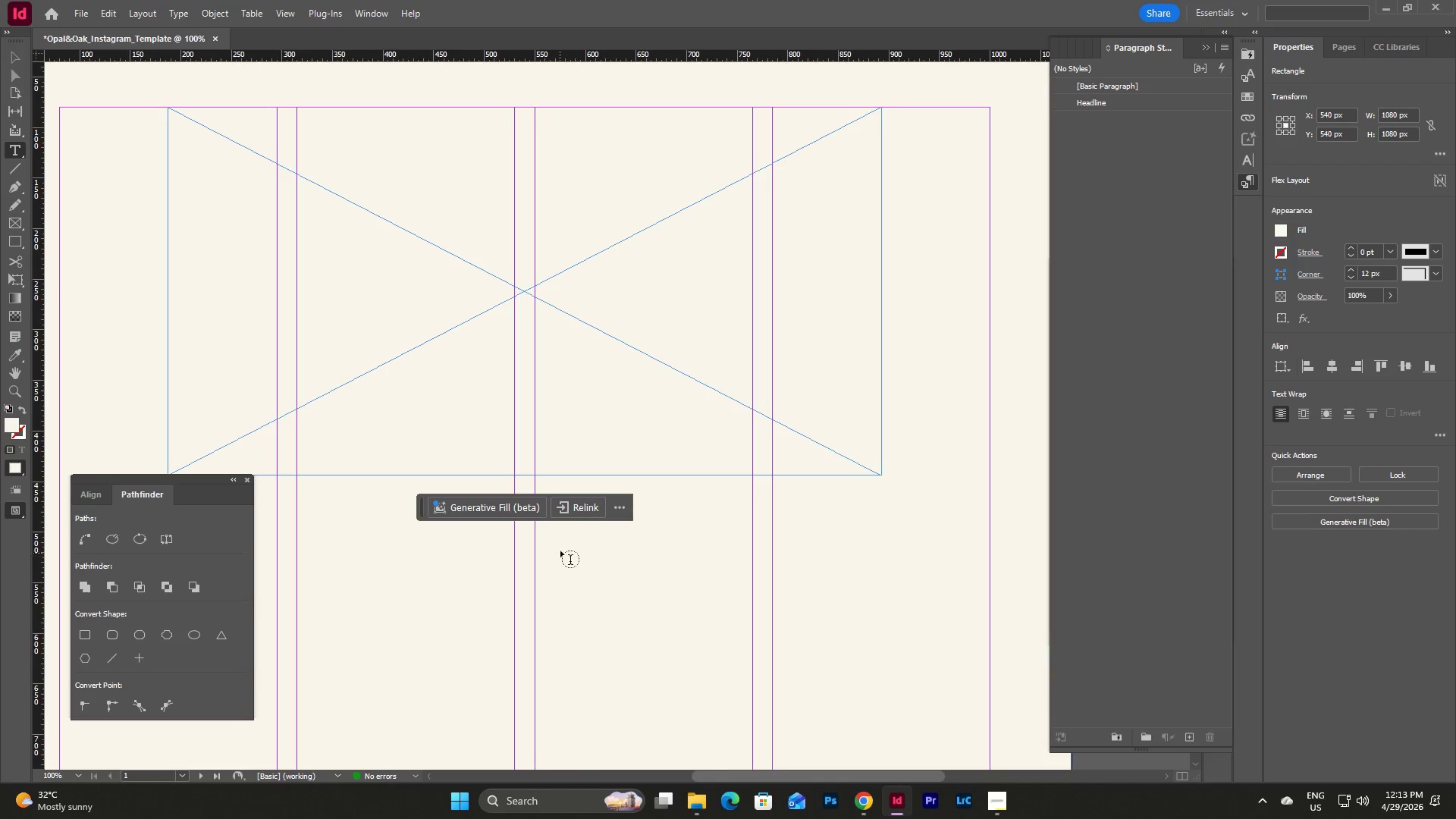 
left_click_drag(start_coordinate=[558, 548], to_coordinate=[836, 634])
 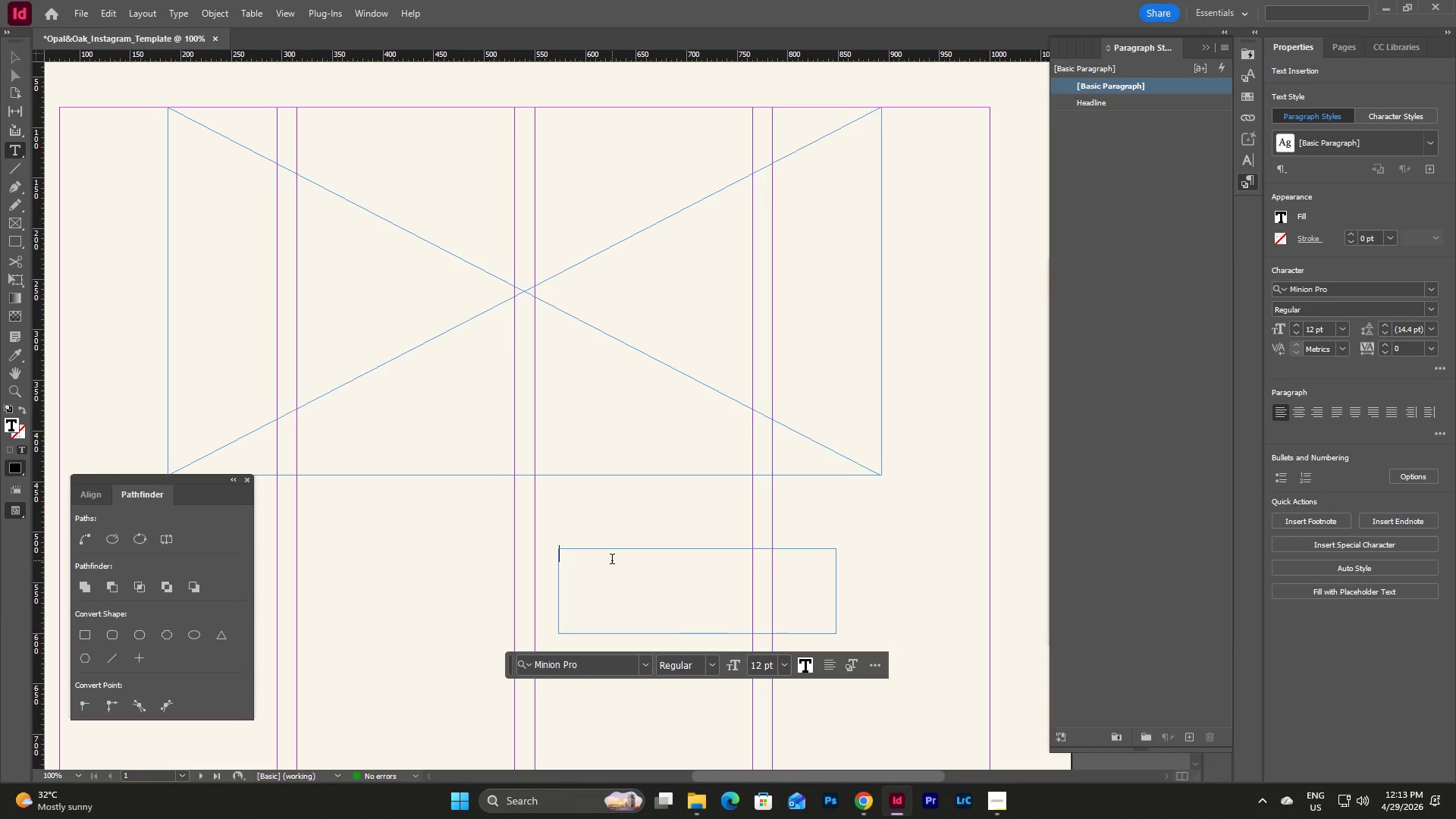 
type(Antiqy)
key(Backspace)
type(ue)
 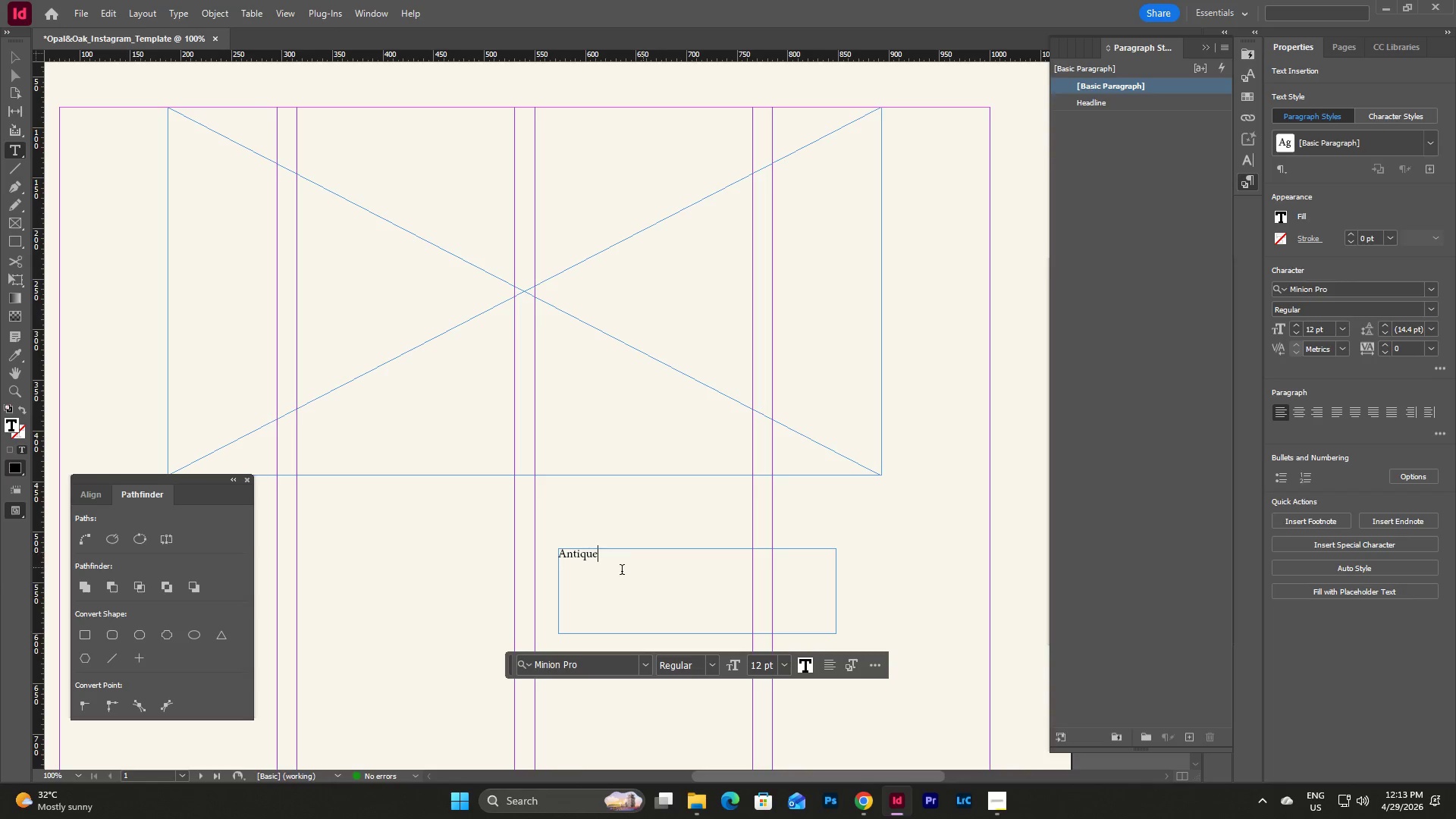 
left_click_drag(start_coordinate=[613, 563], to_coordinate=[504, 560])
 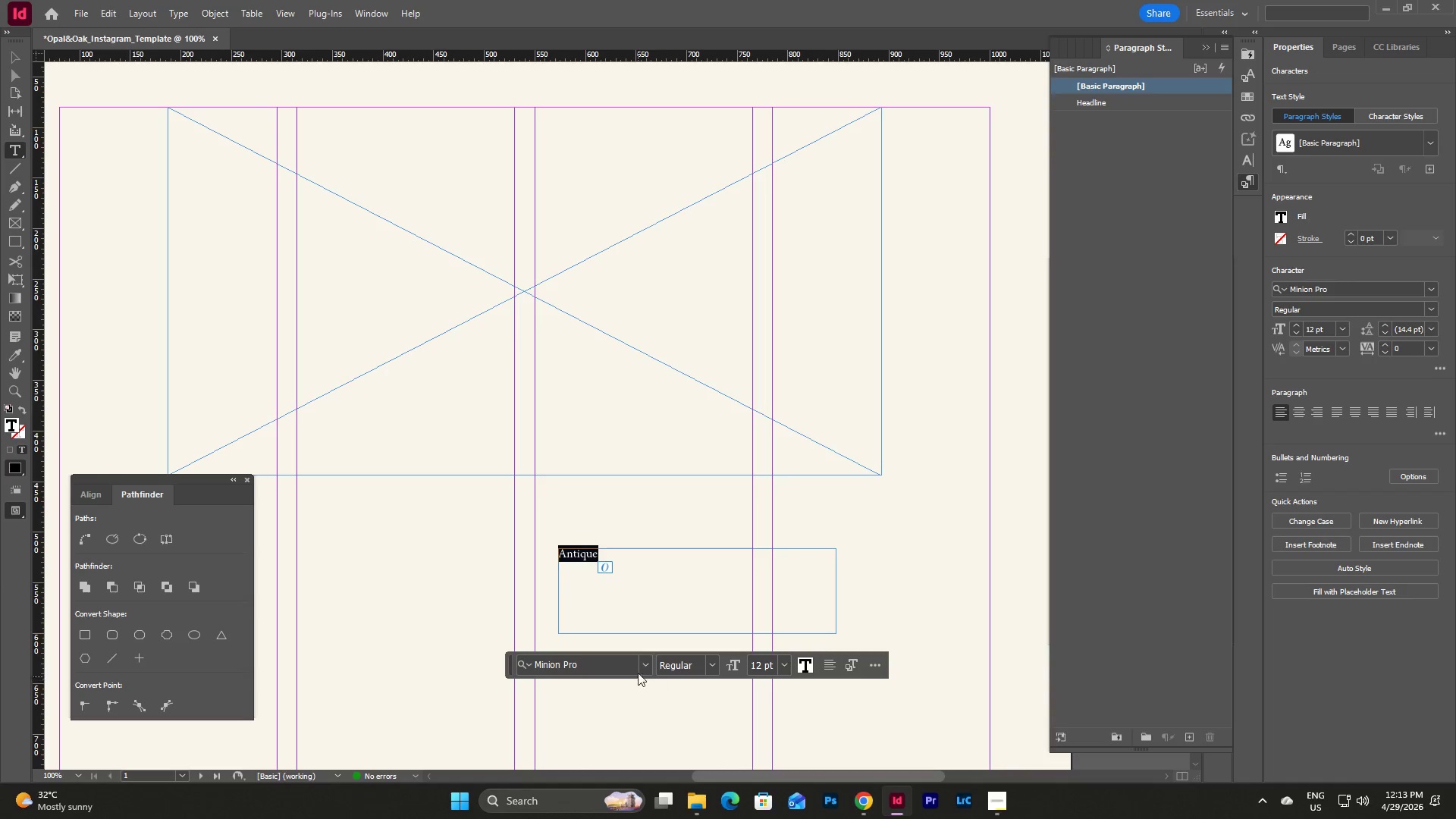 
left_click([645, 664])
 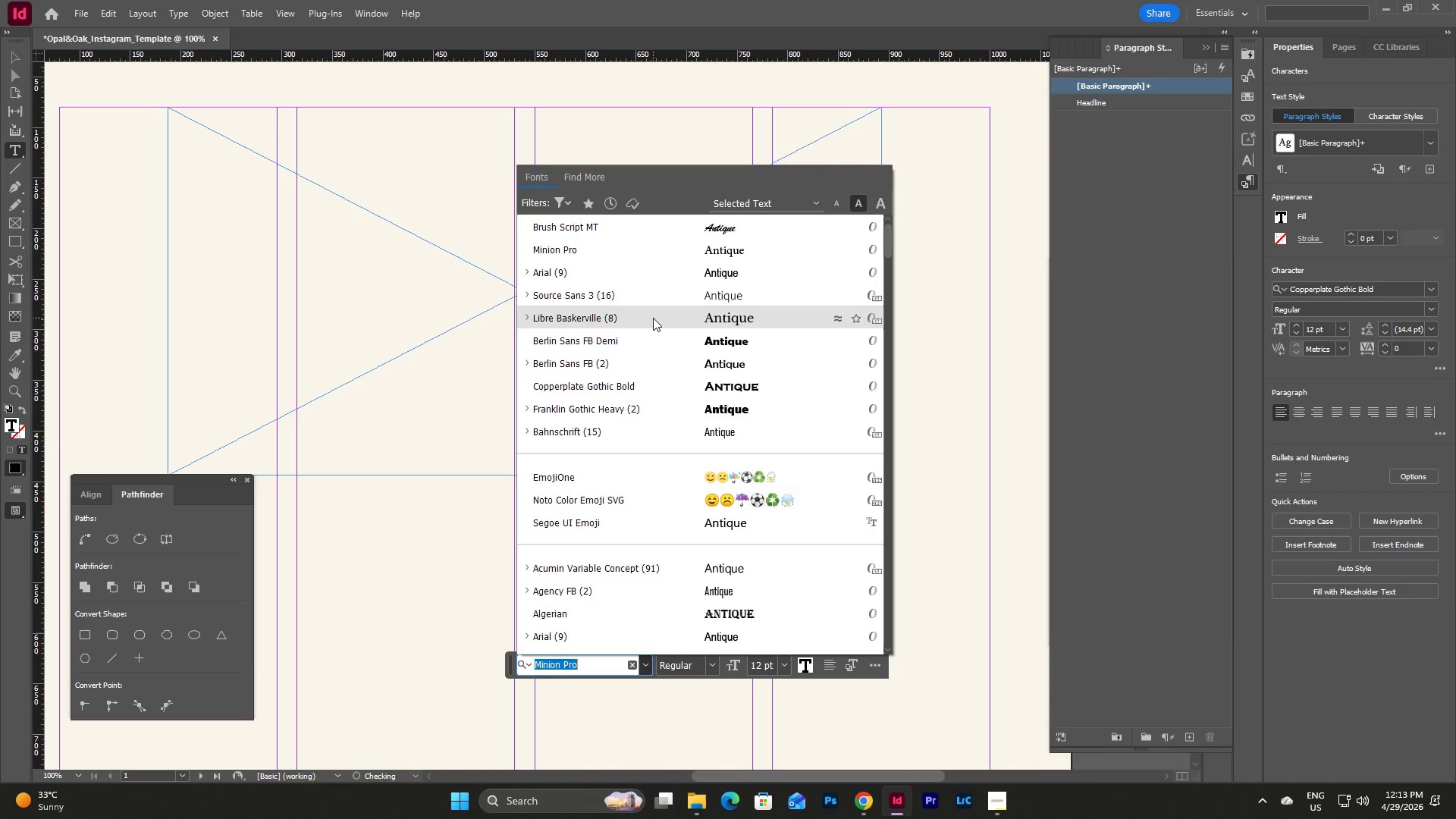 
left_click([526, 312])
 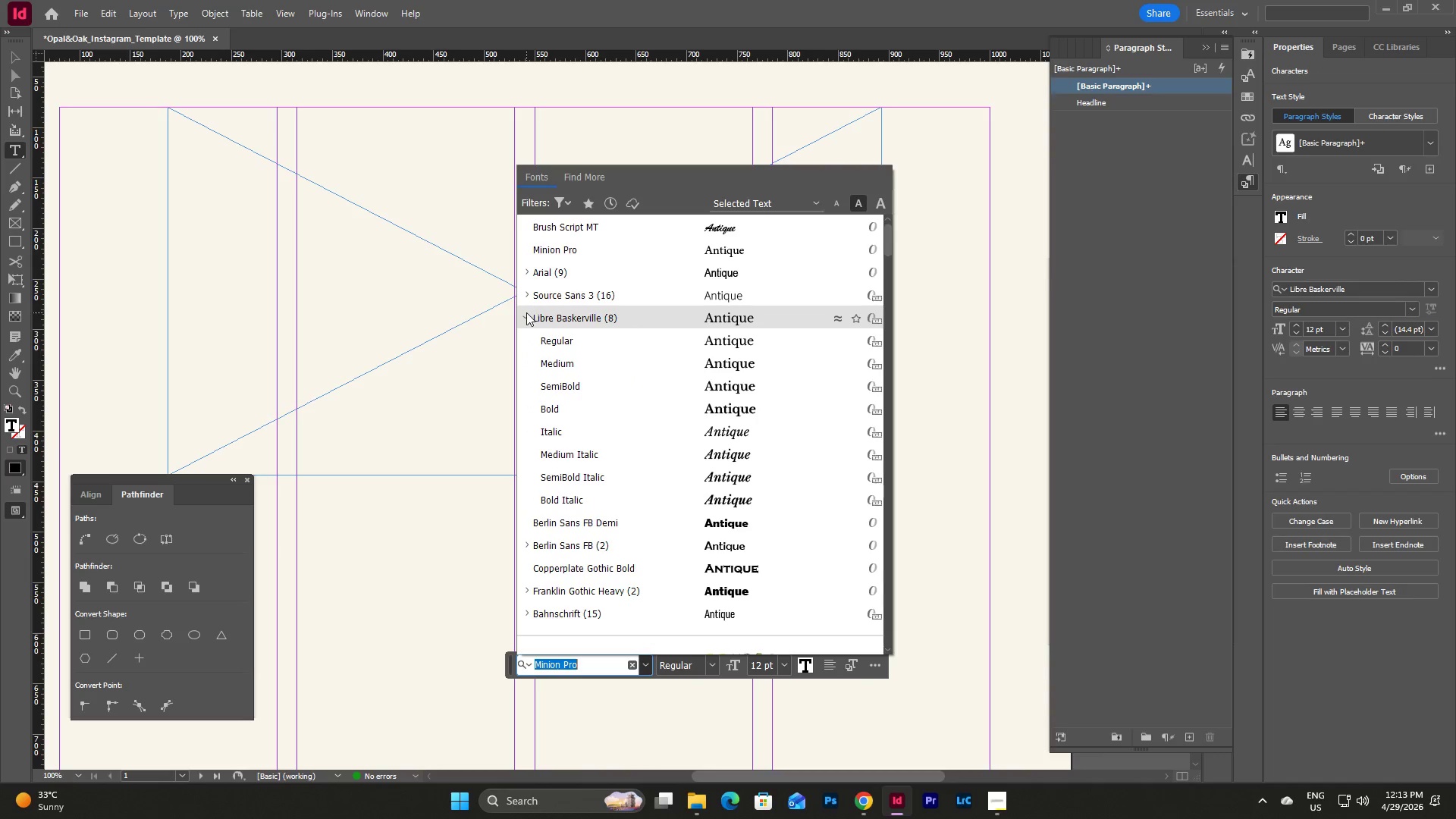 
left_click([526, 312])
 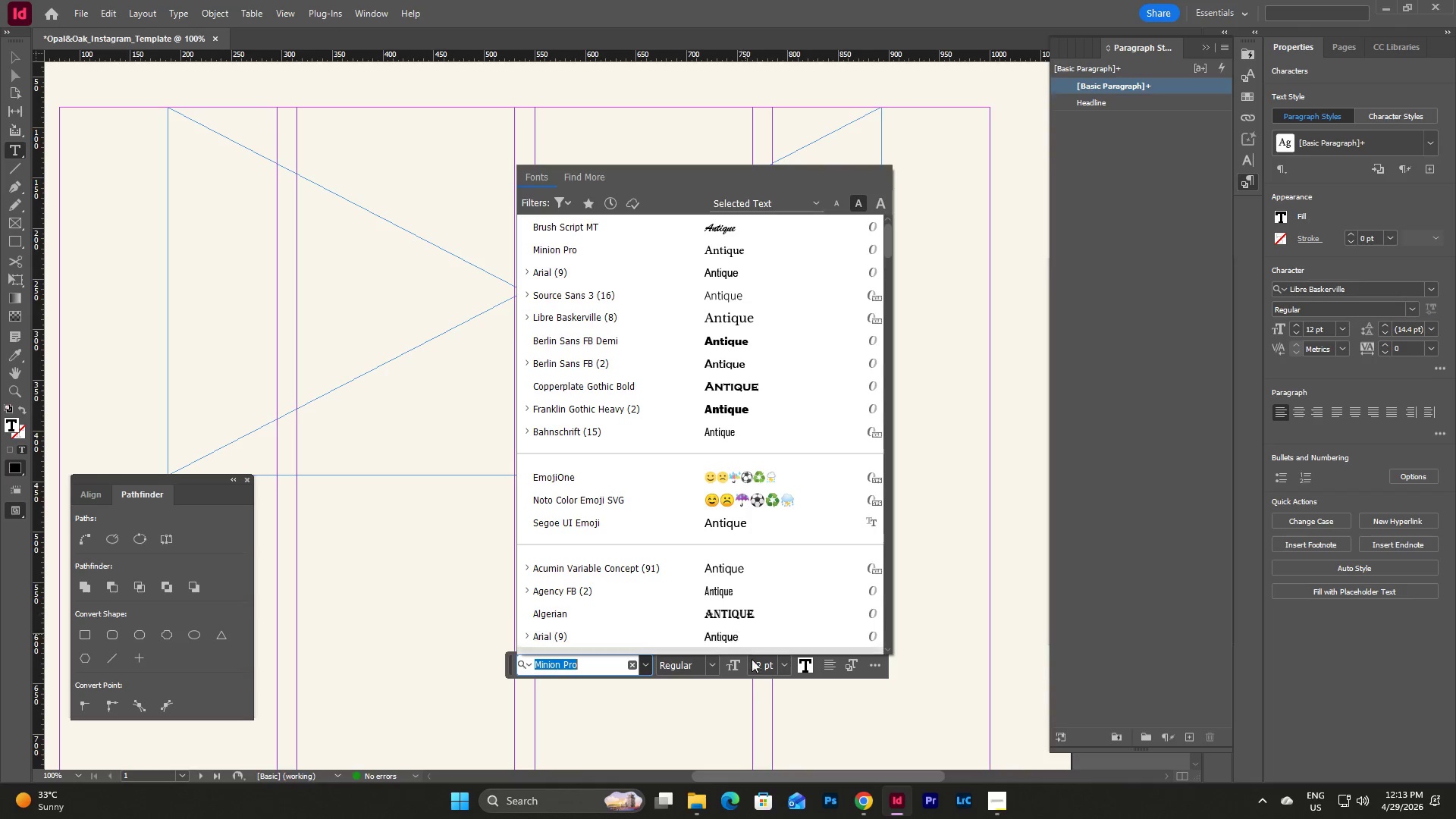 
key(Escape)
 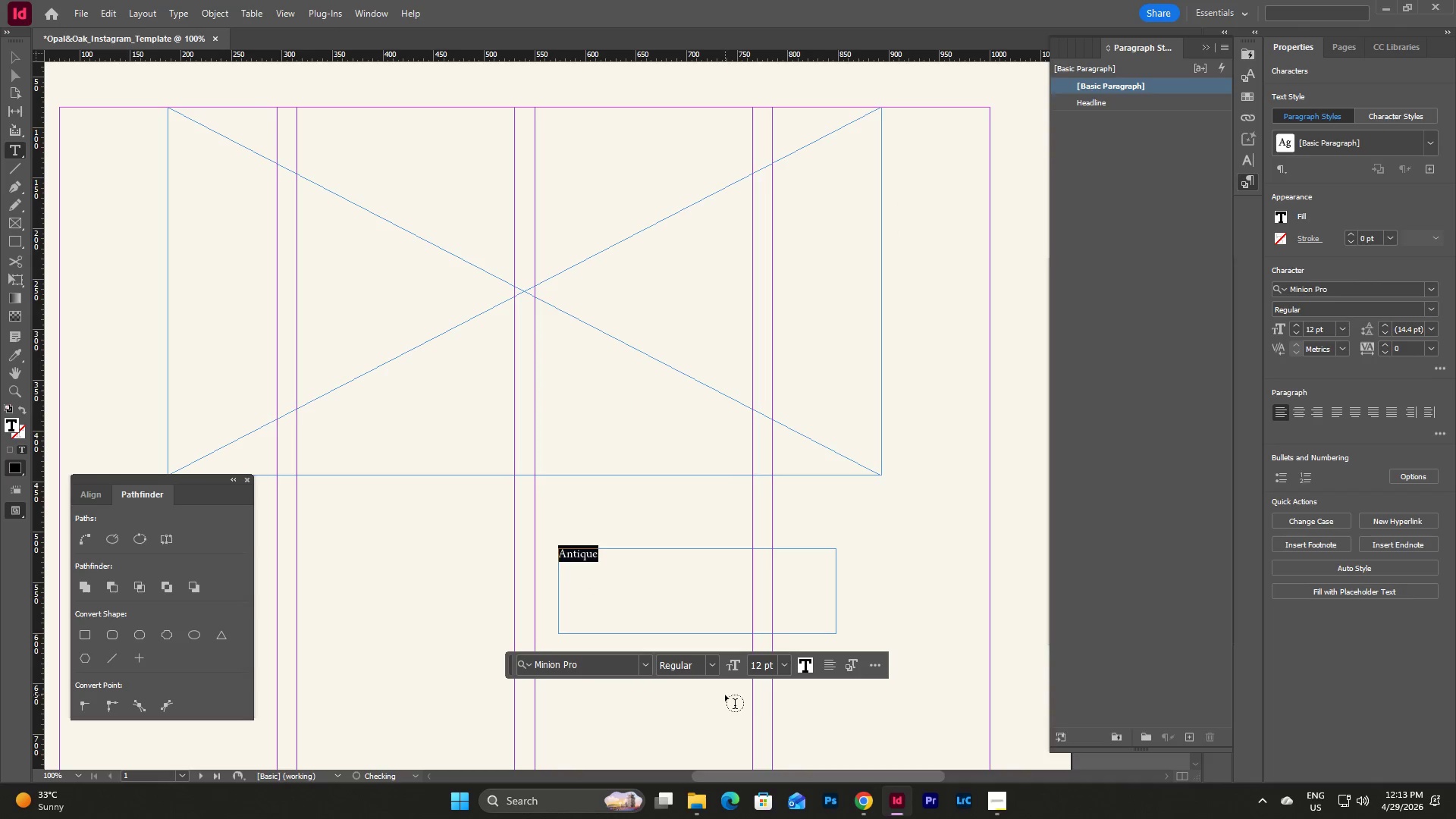 
key(Escape)
 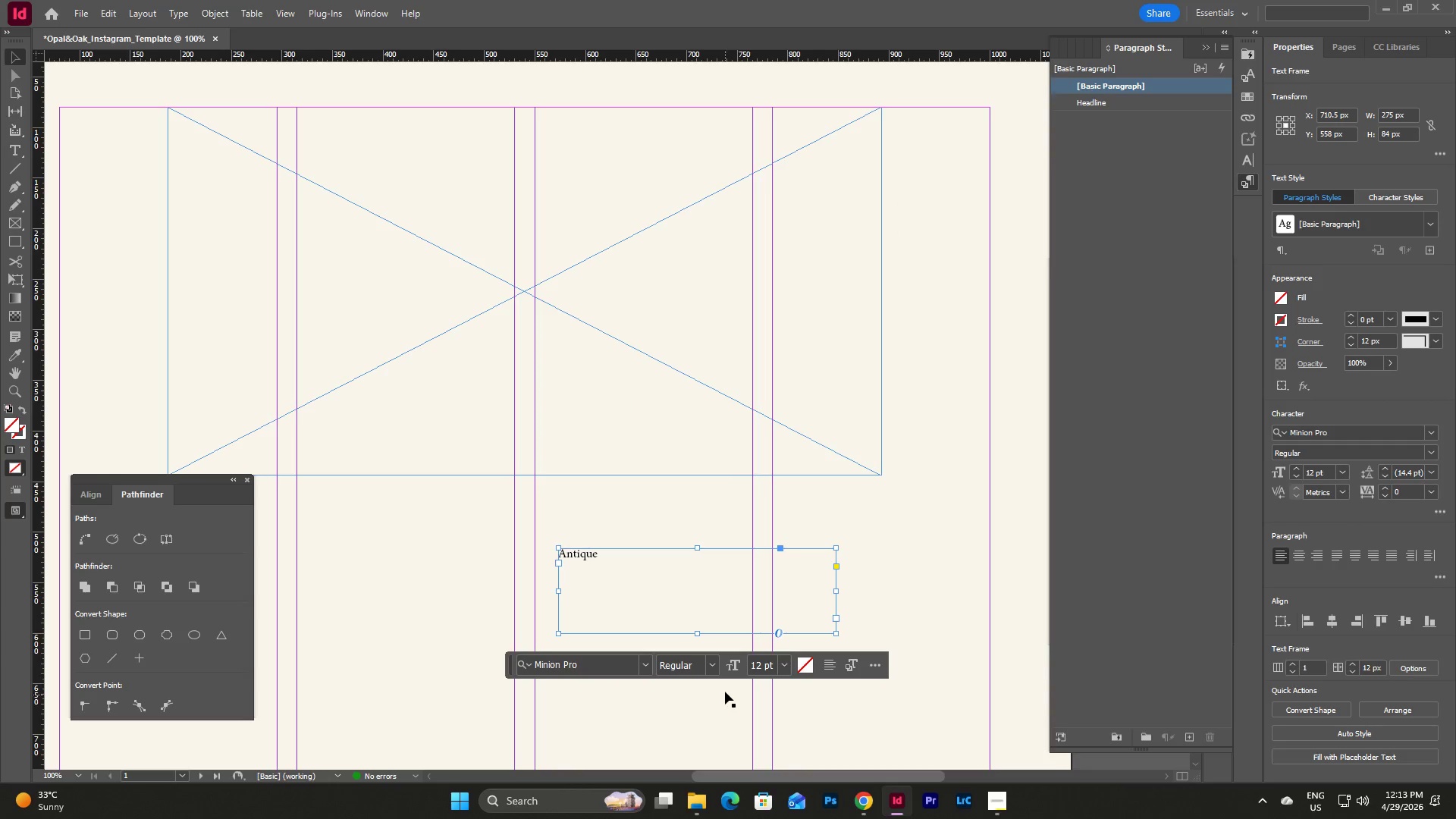 
key(Escape)
 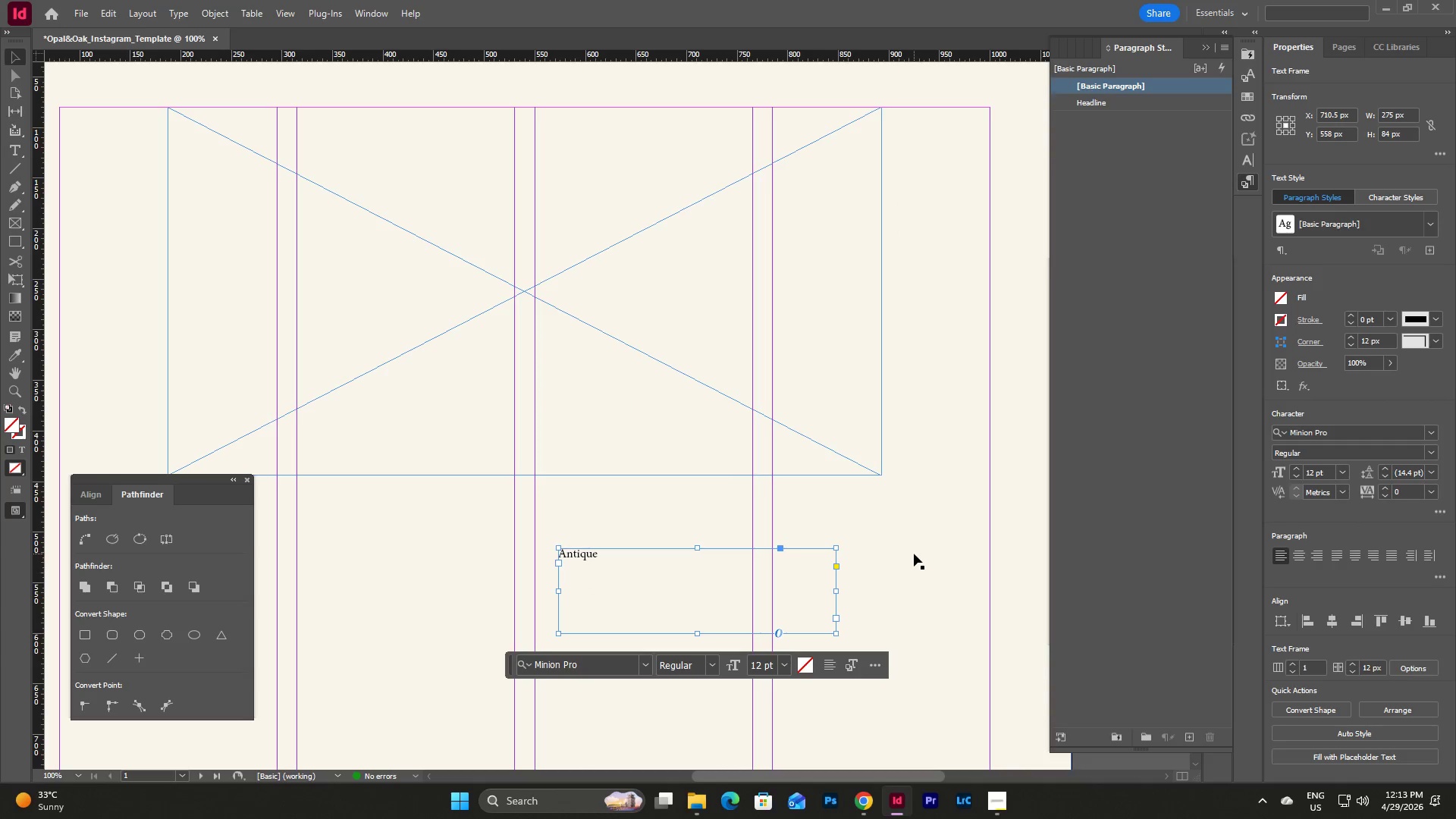 
left_click([914, 554])
 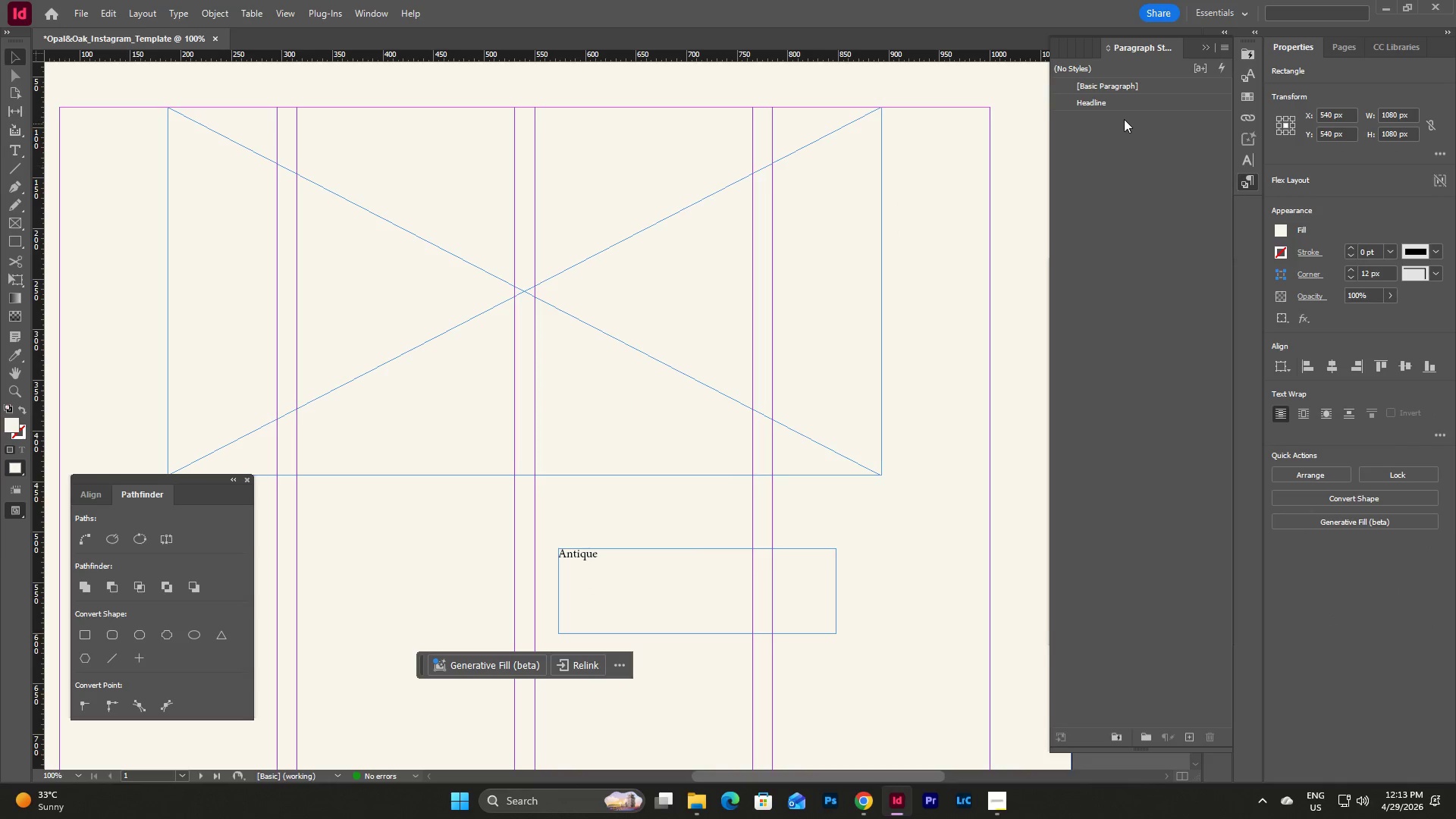 
double_click([1124, 108])
 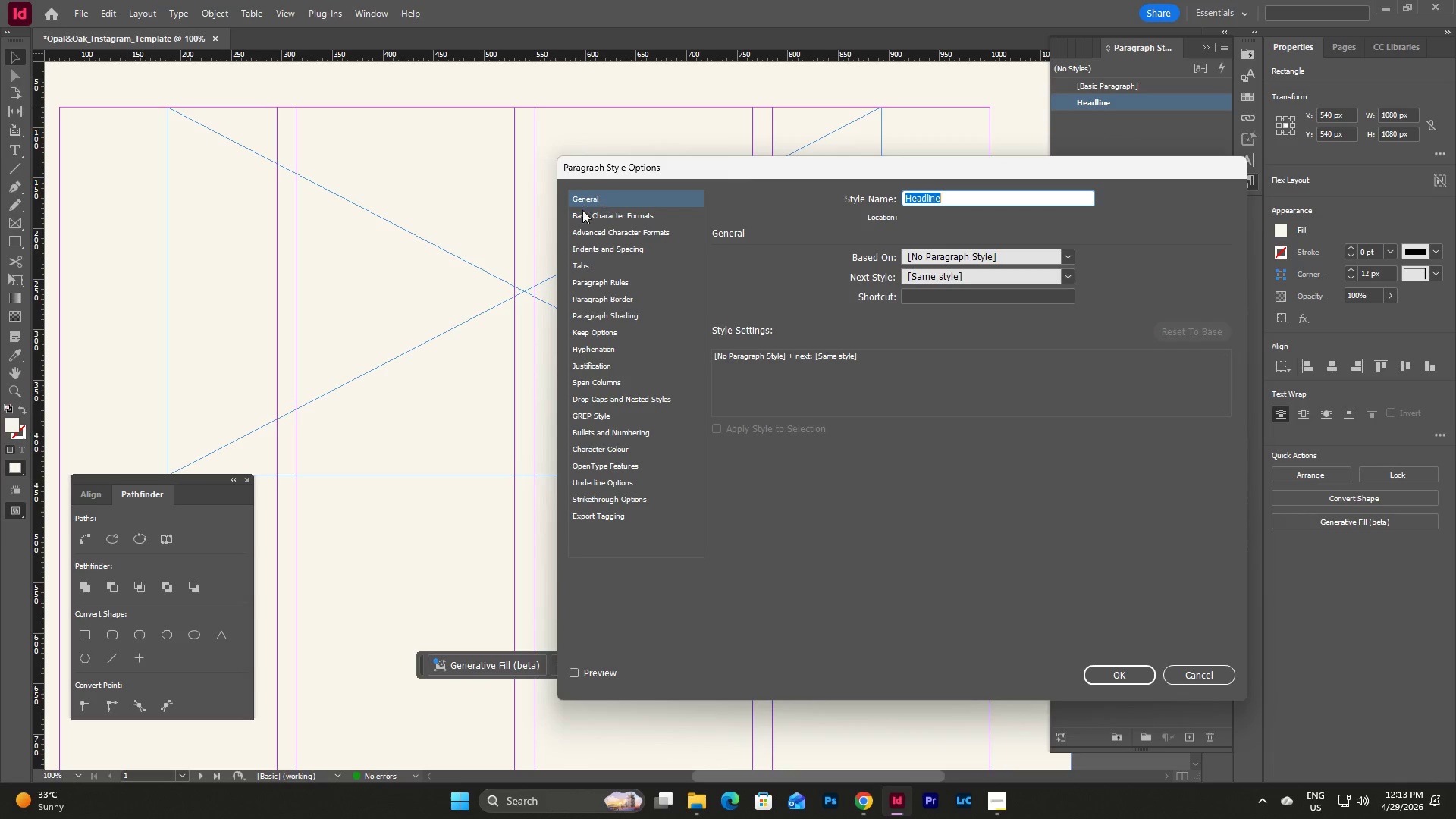 
left_click([602, 217])
 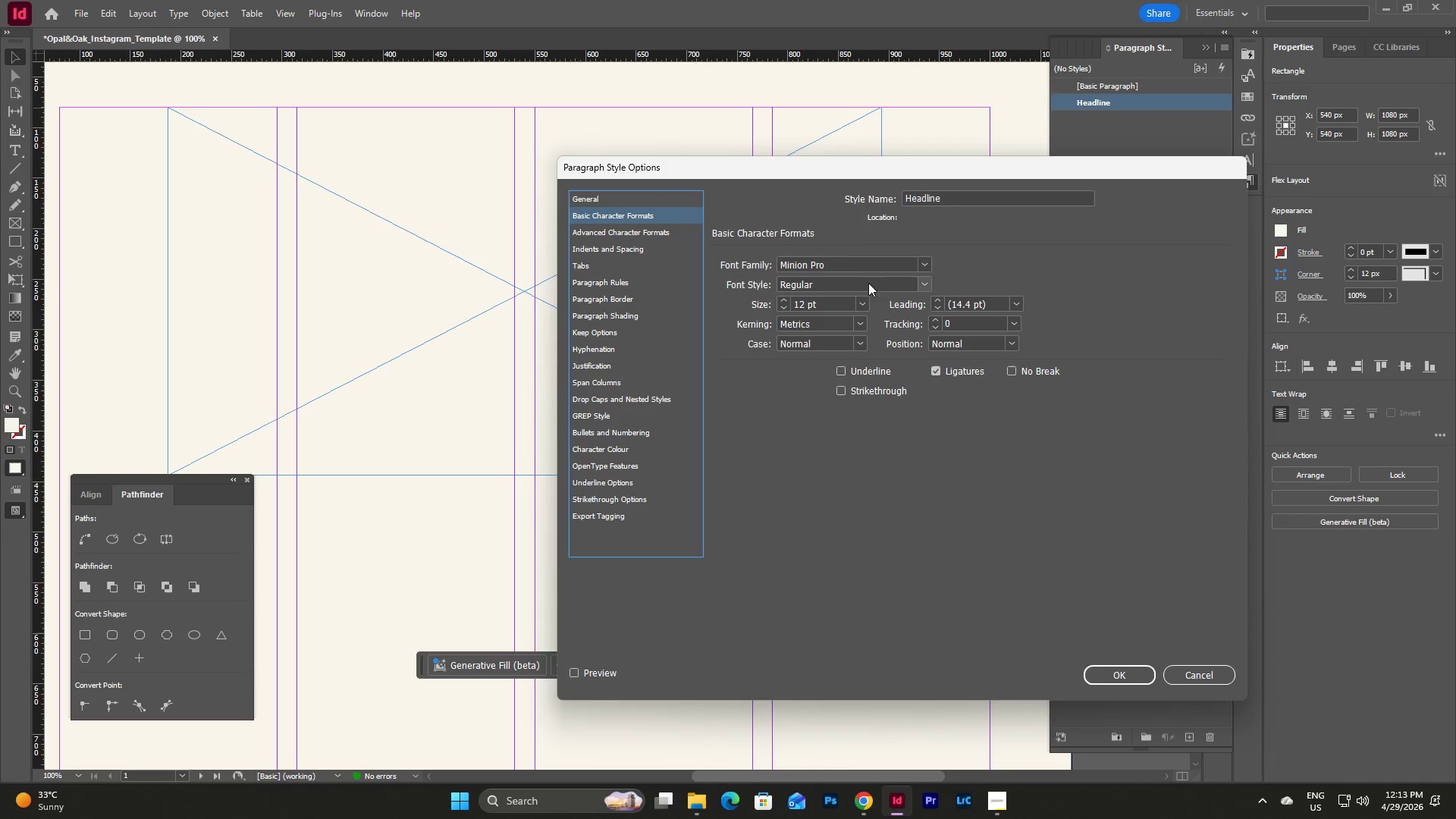 
double_click([860, 271])
 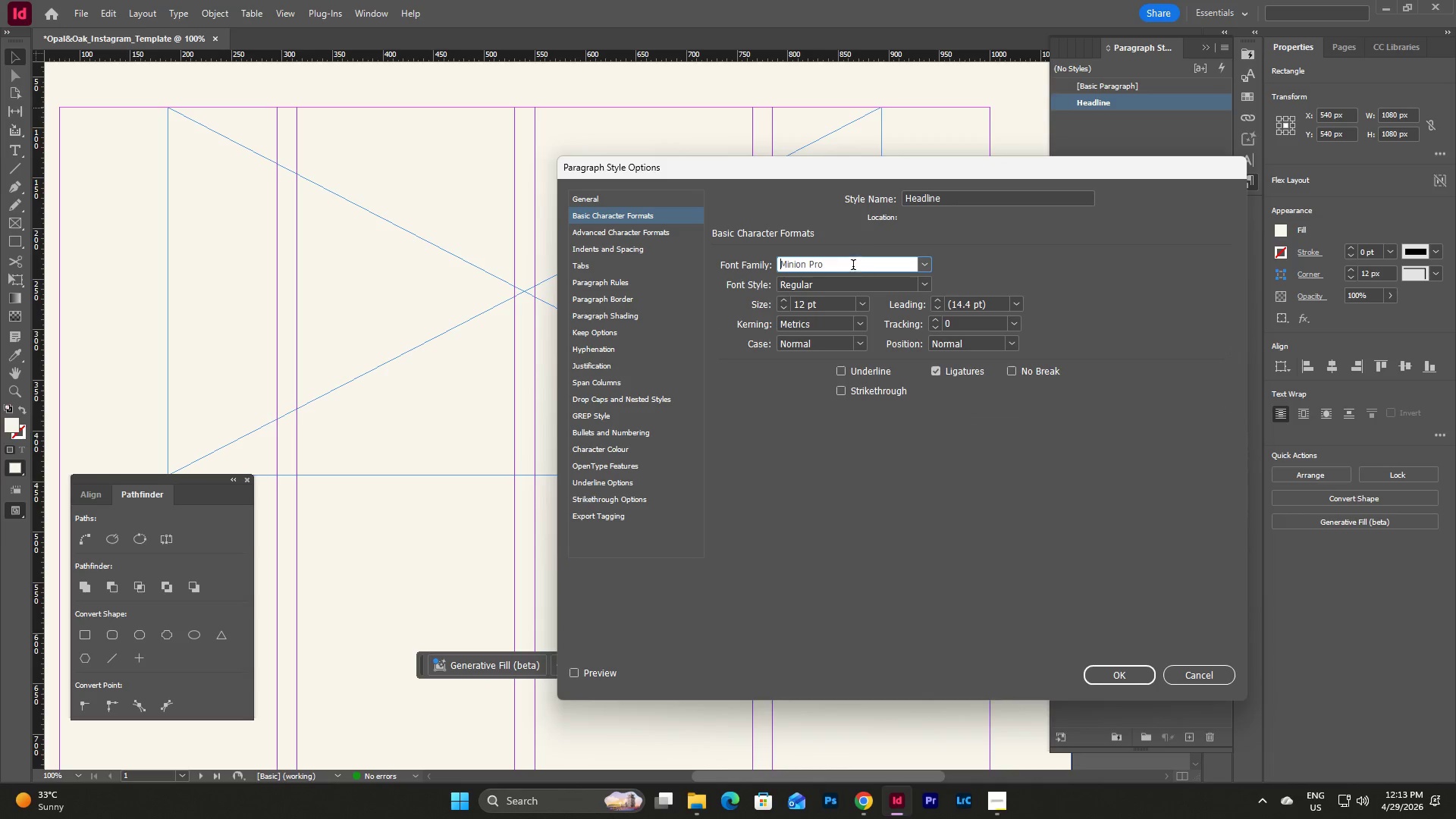 
left_click_drag(start_coordinate=[852, 265], to_coordinate=[715, 259])
 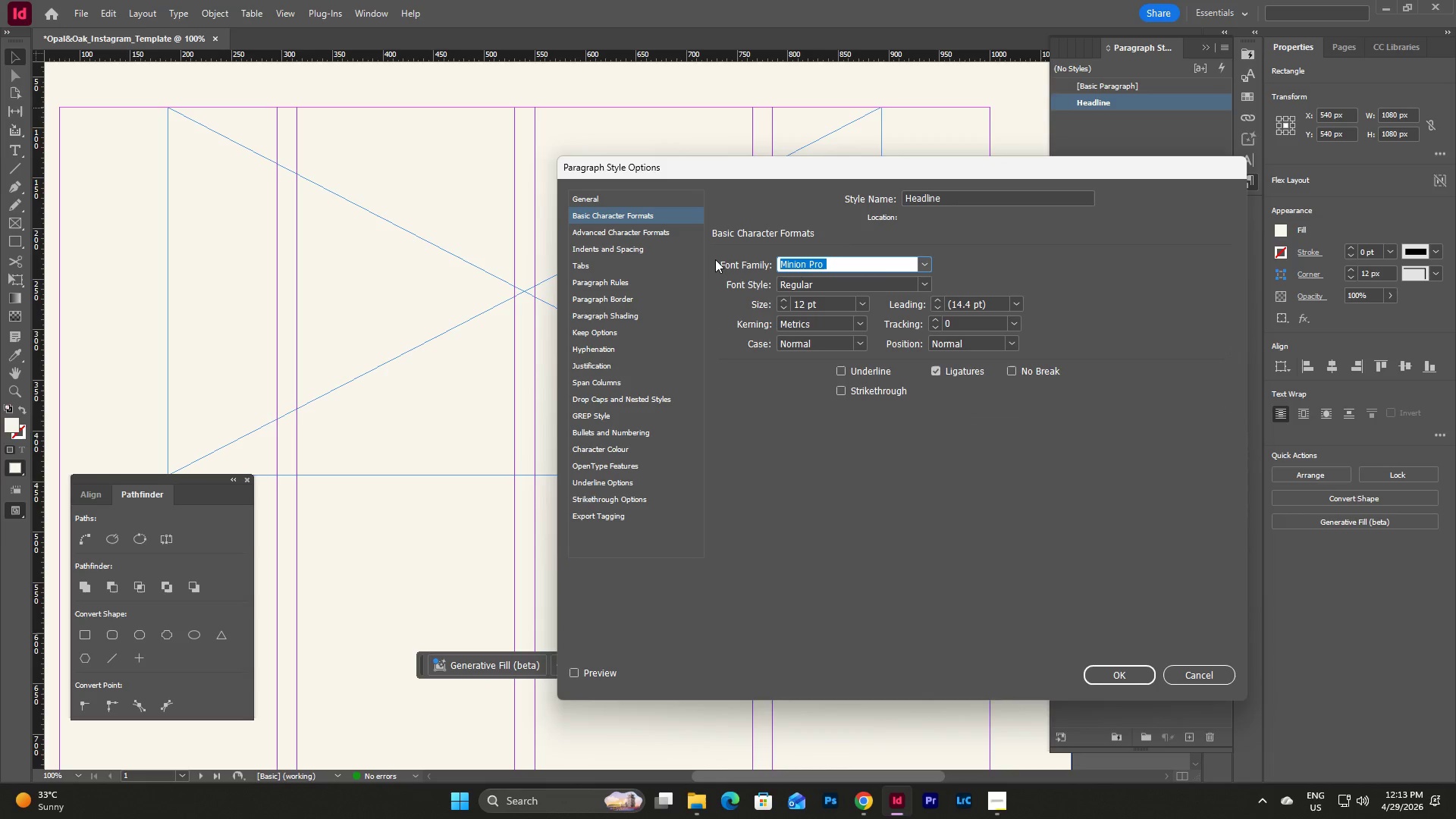 
type(Libre)
 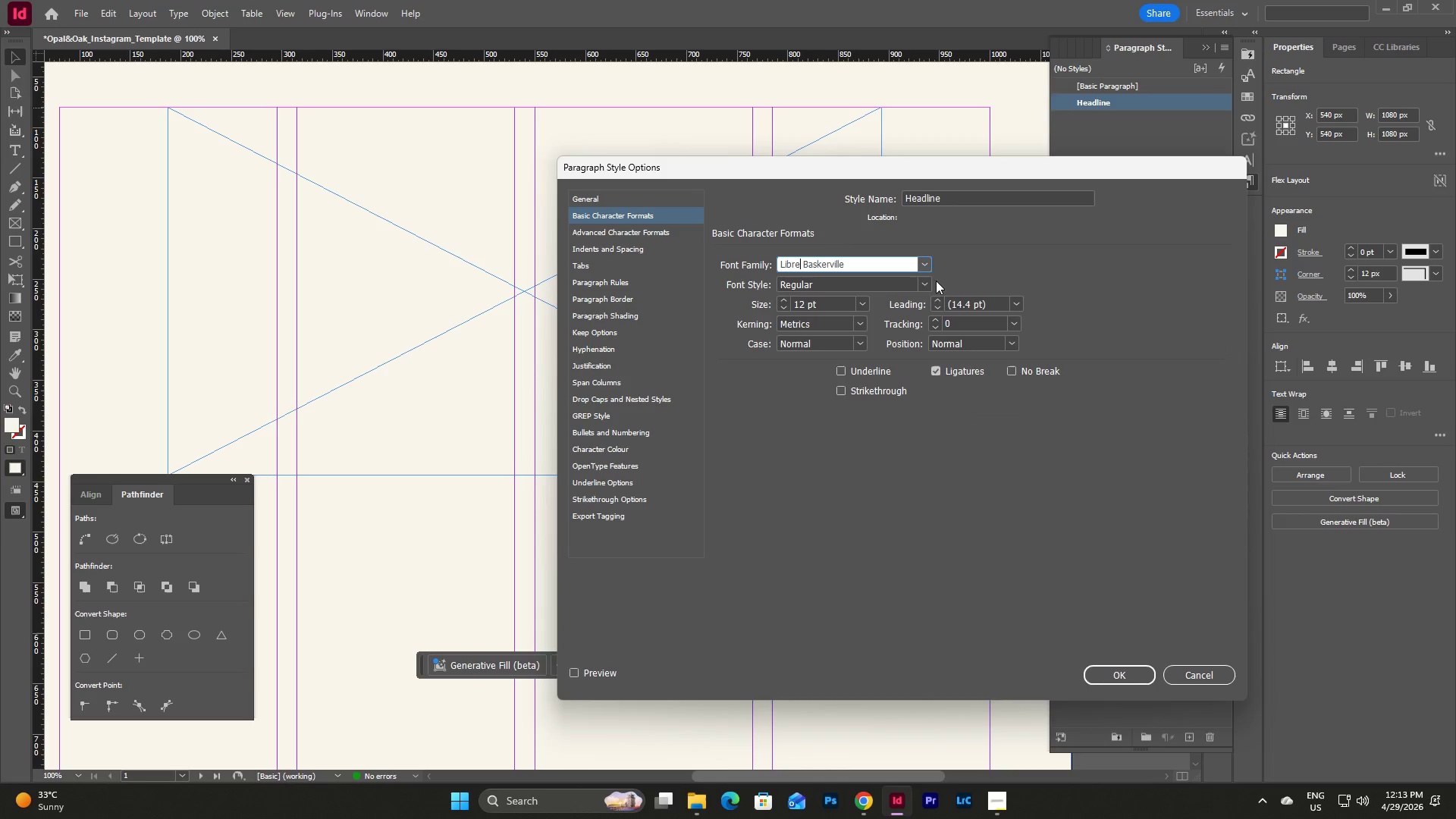 
left_click([918, 281])
 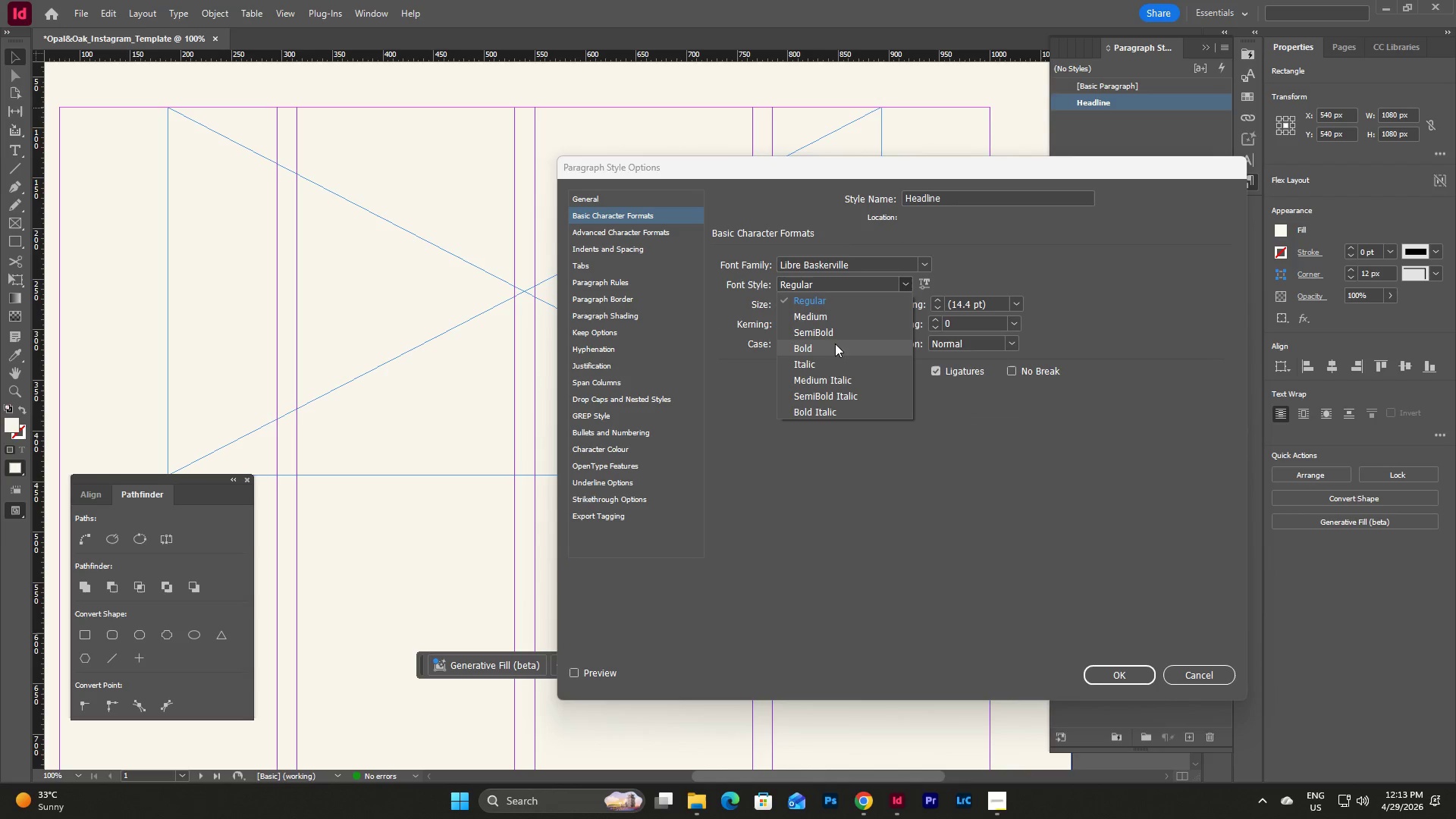 
left_click([829, 350])
 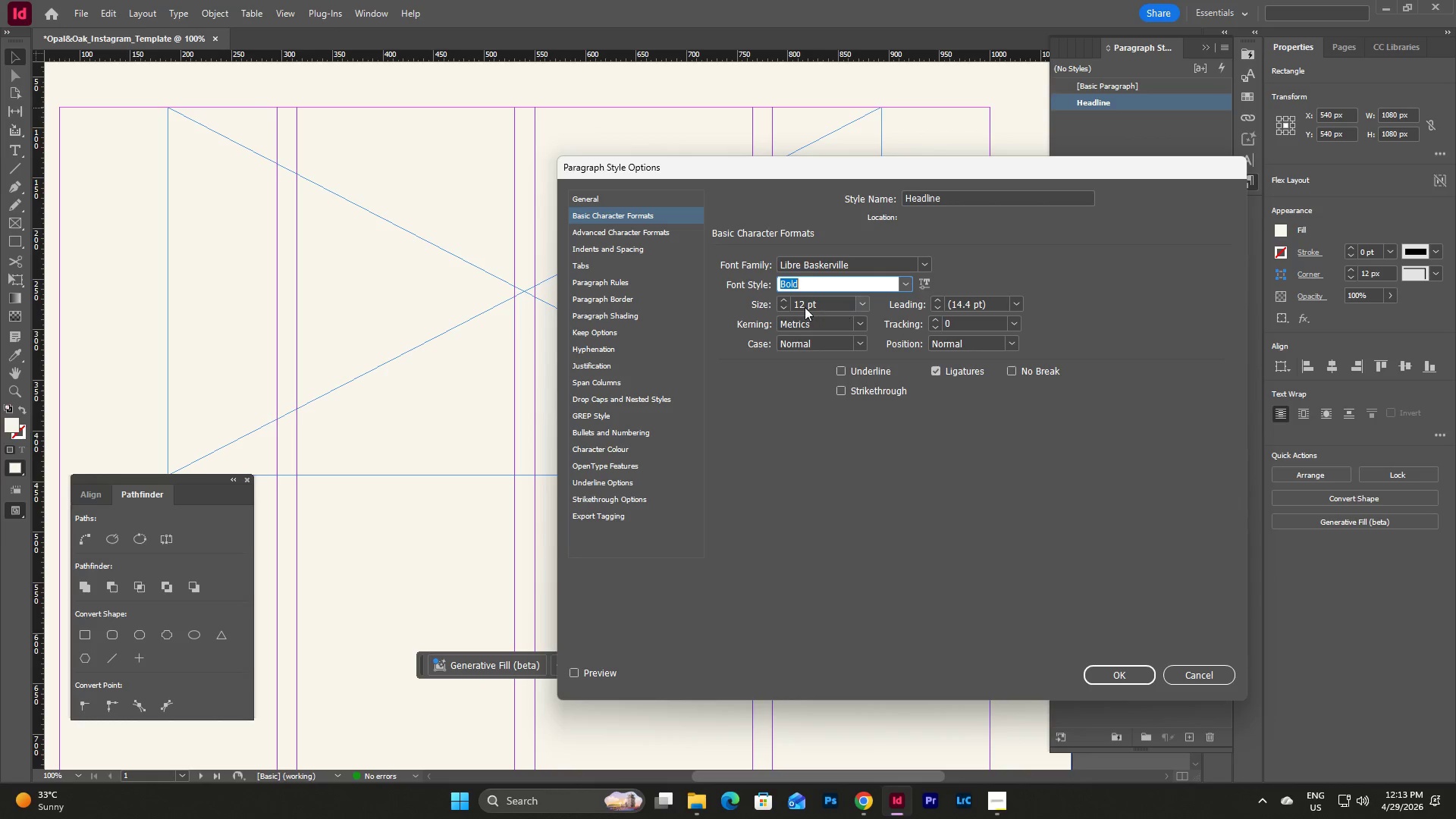 
double_click([838, 299])
 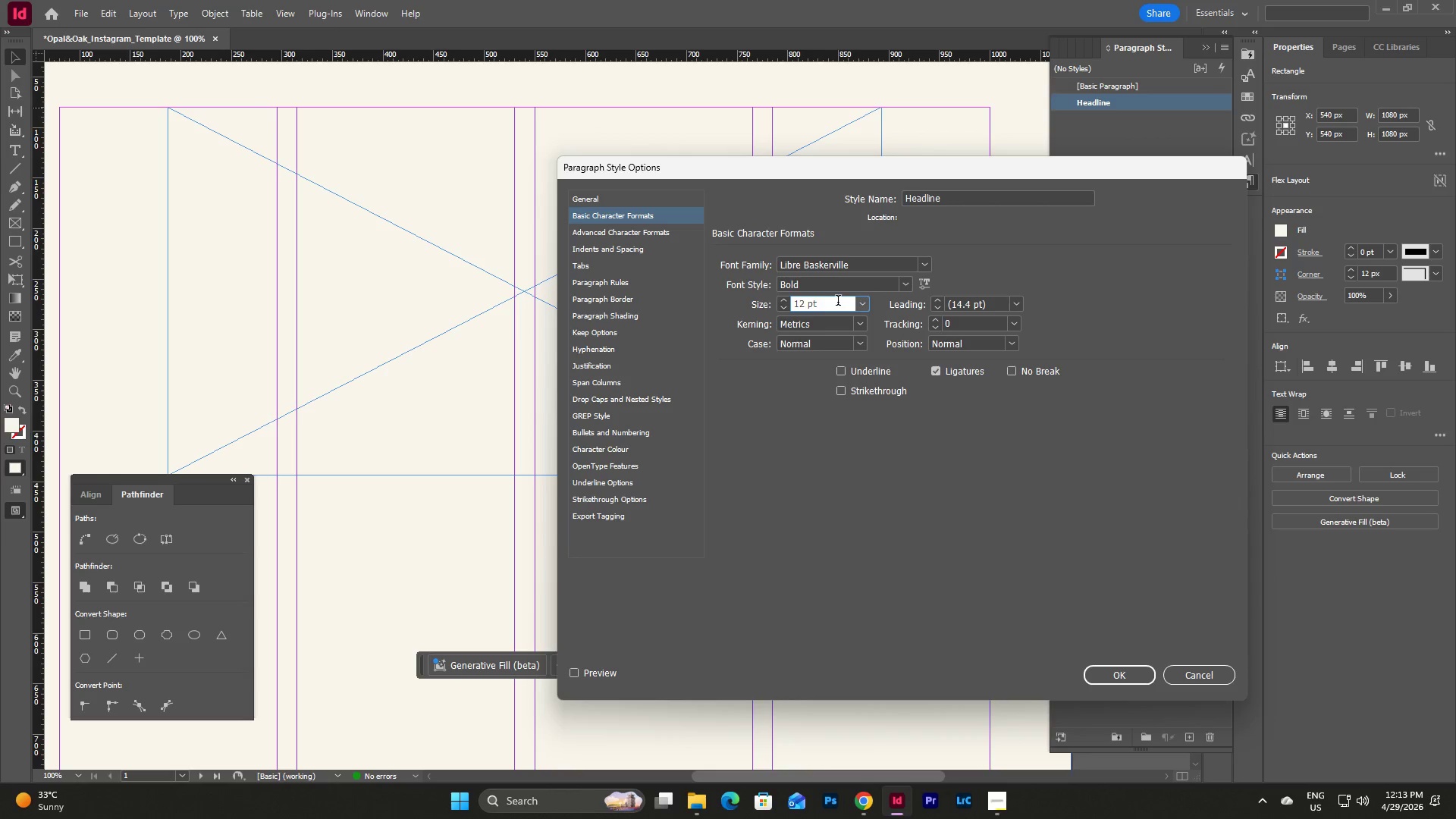 
left_click_drag(start_coordinate=[838, 302], to_coordinate=[781, 303])
 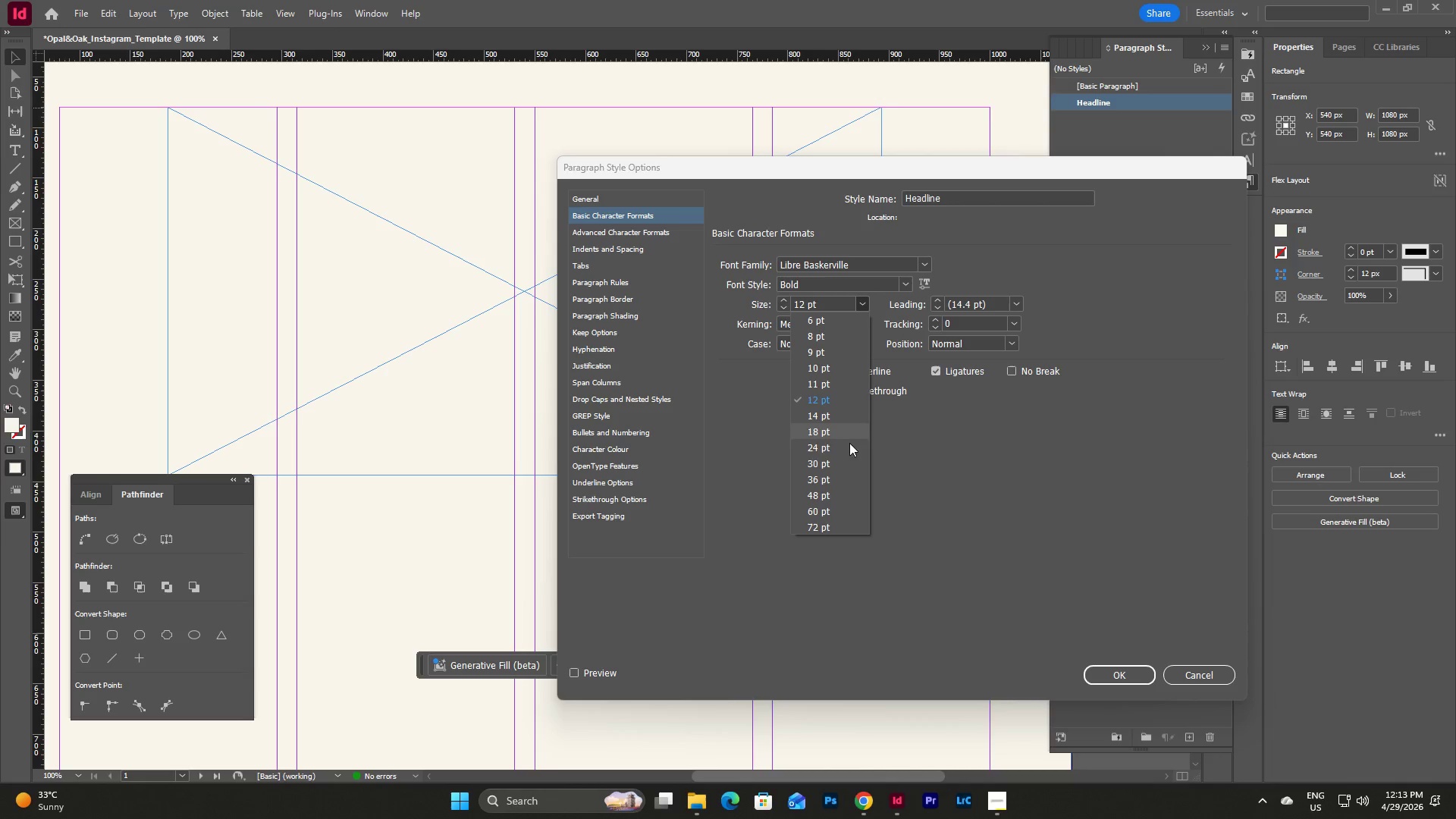 
left_click([821, 476])
 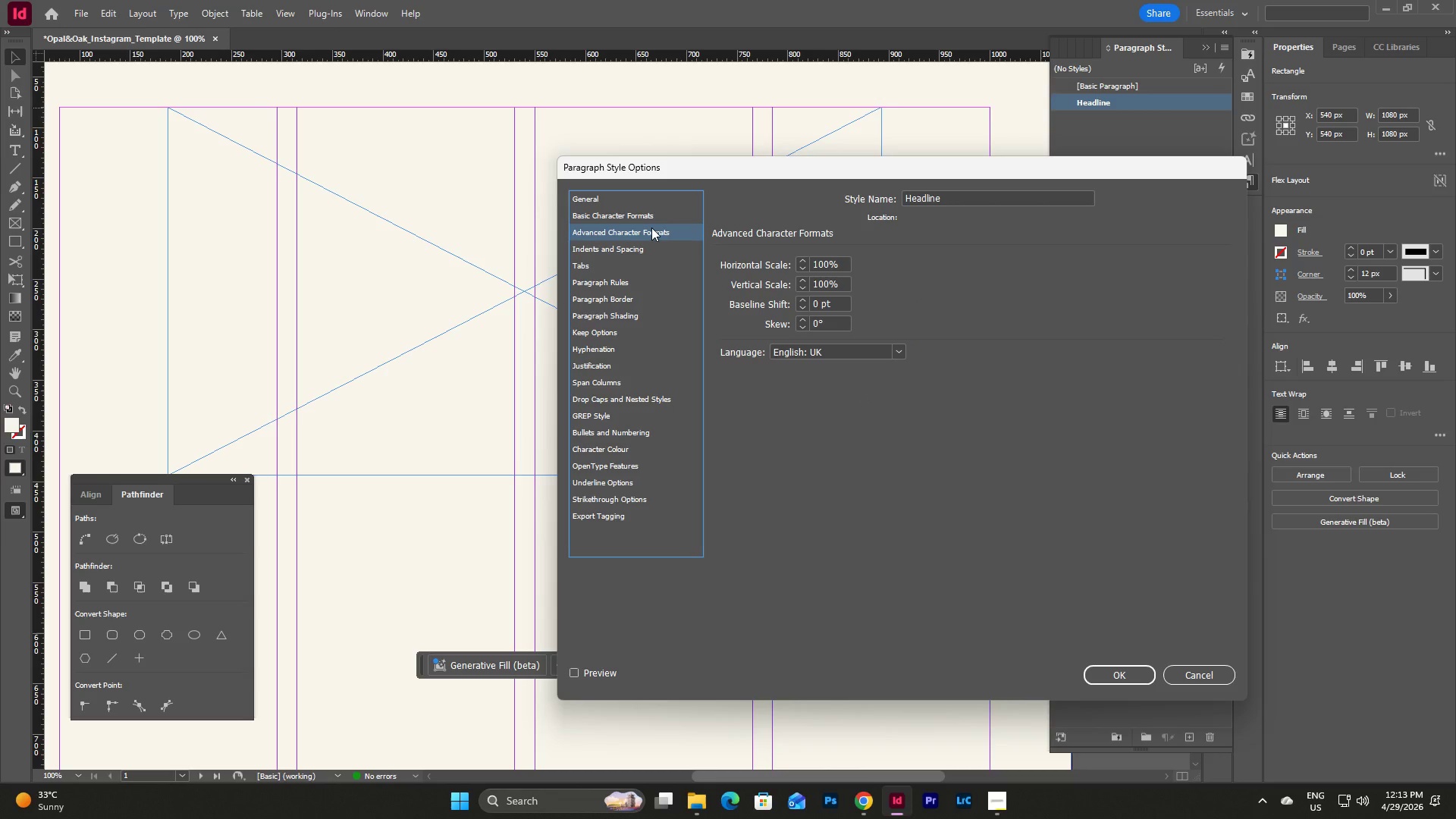 
left_click([640, 248])
 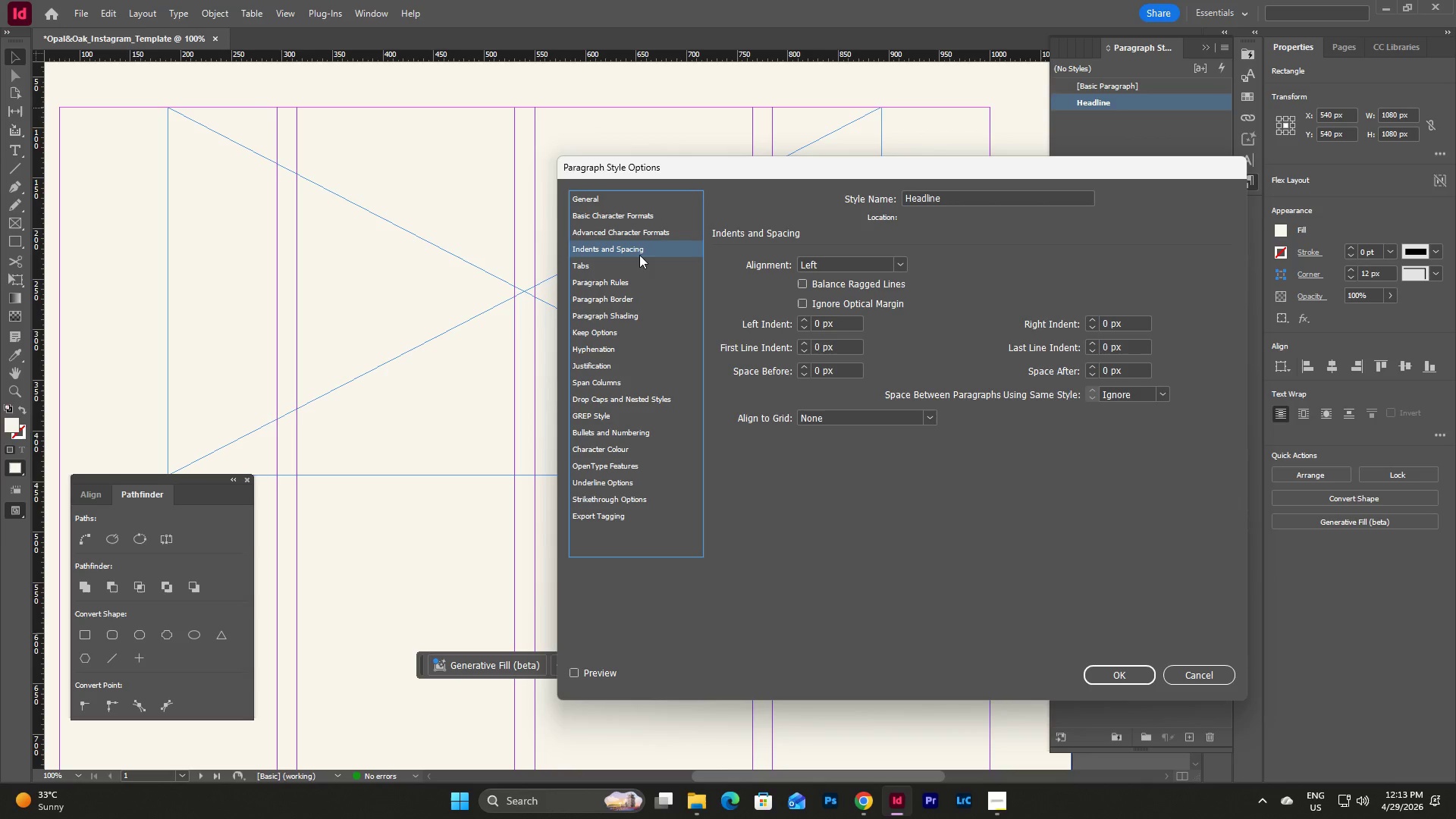 
left_click([898, 267])
 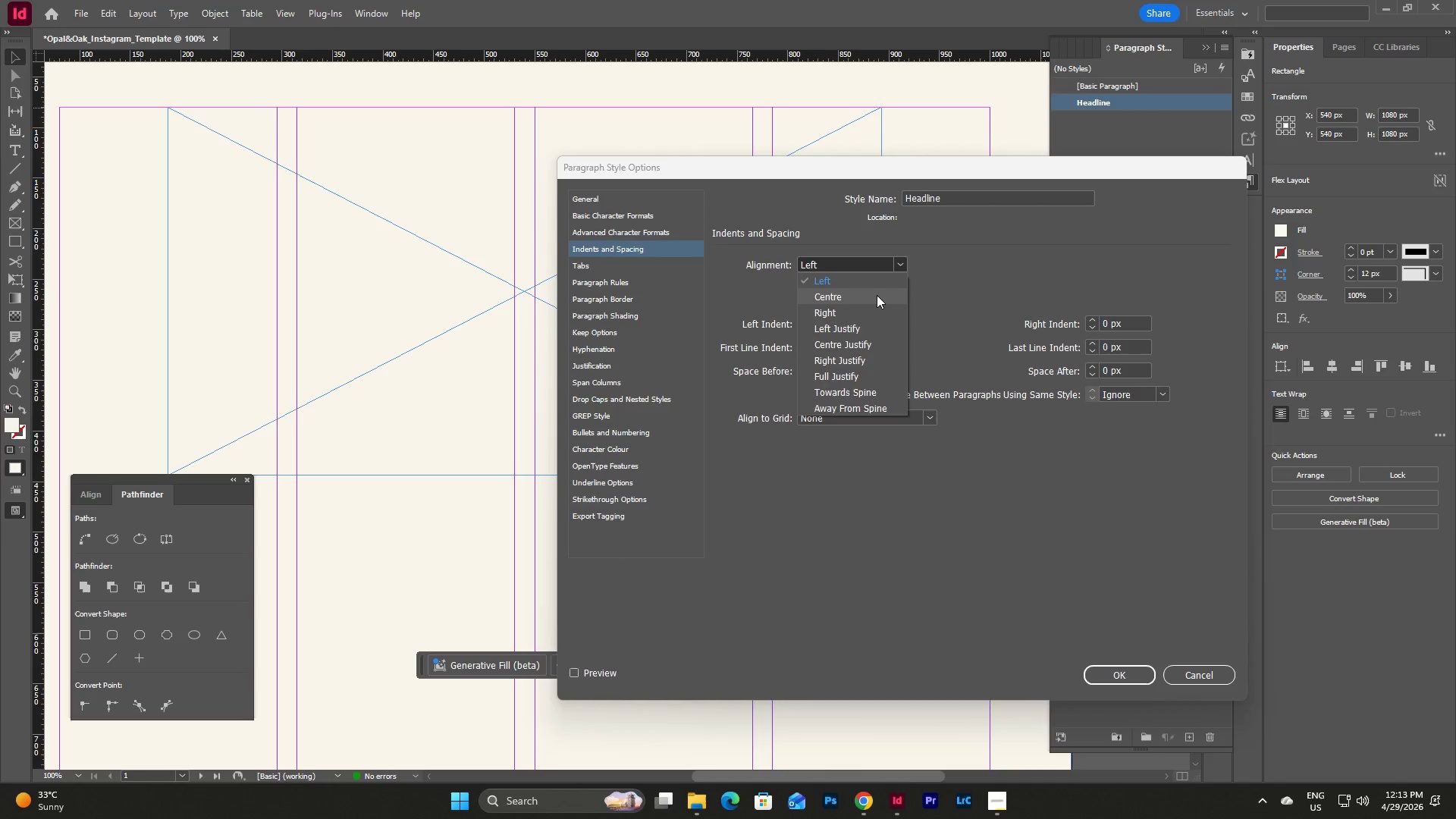 
left_click([877, 295])
 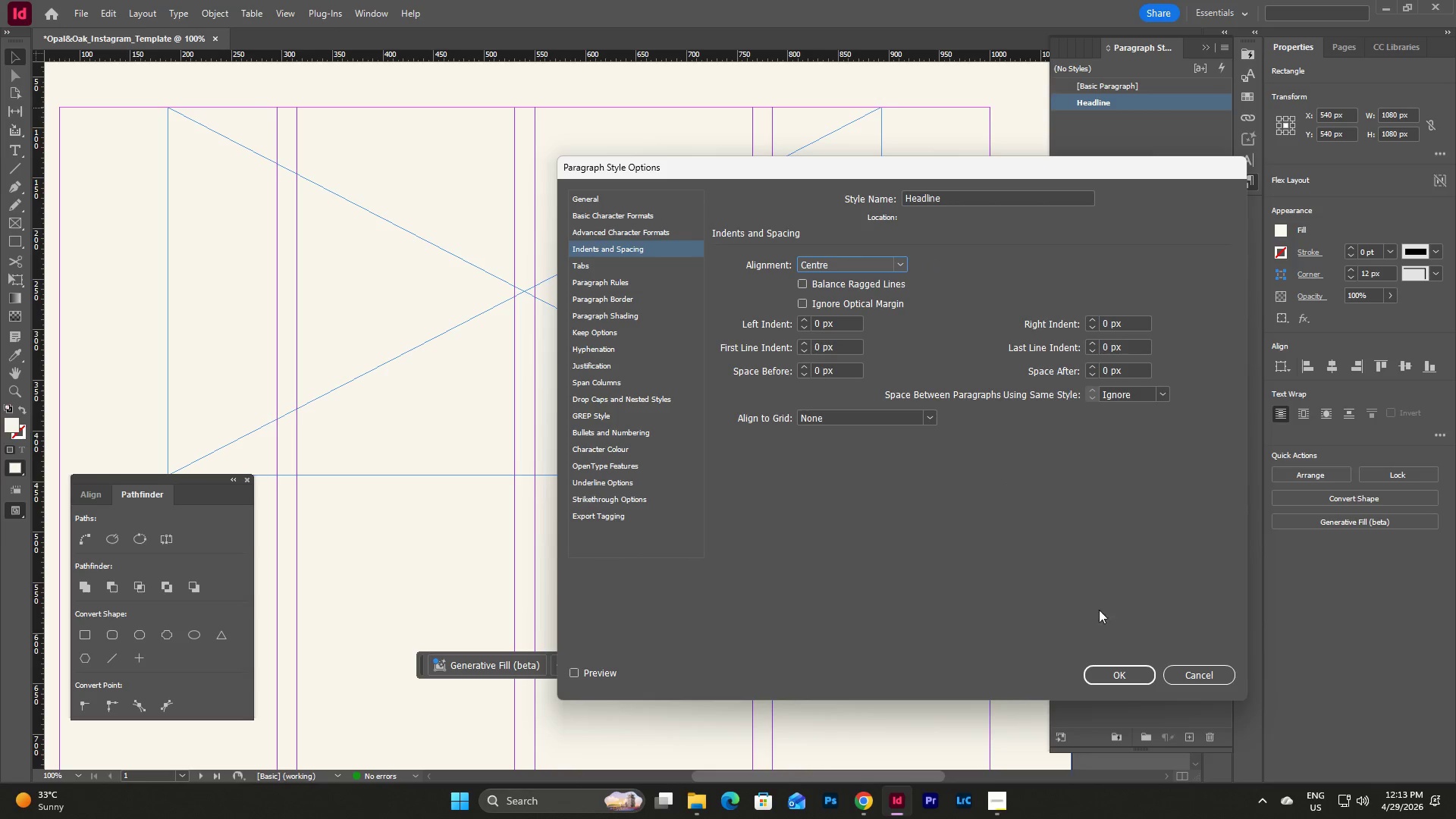 
left_click([1116, 676])
 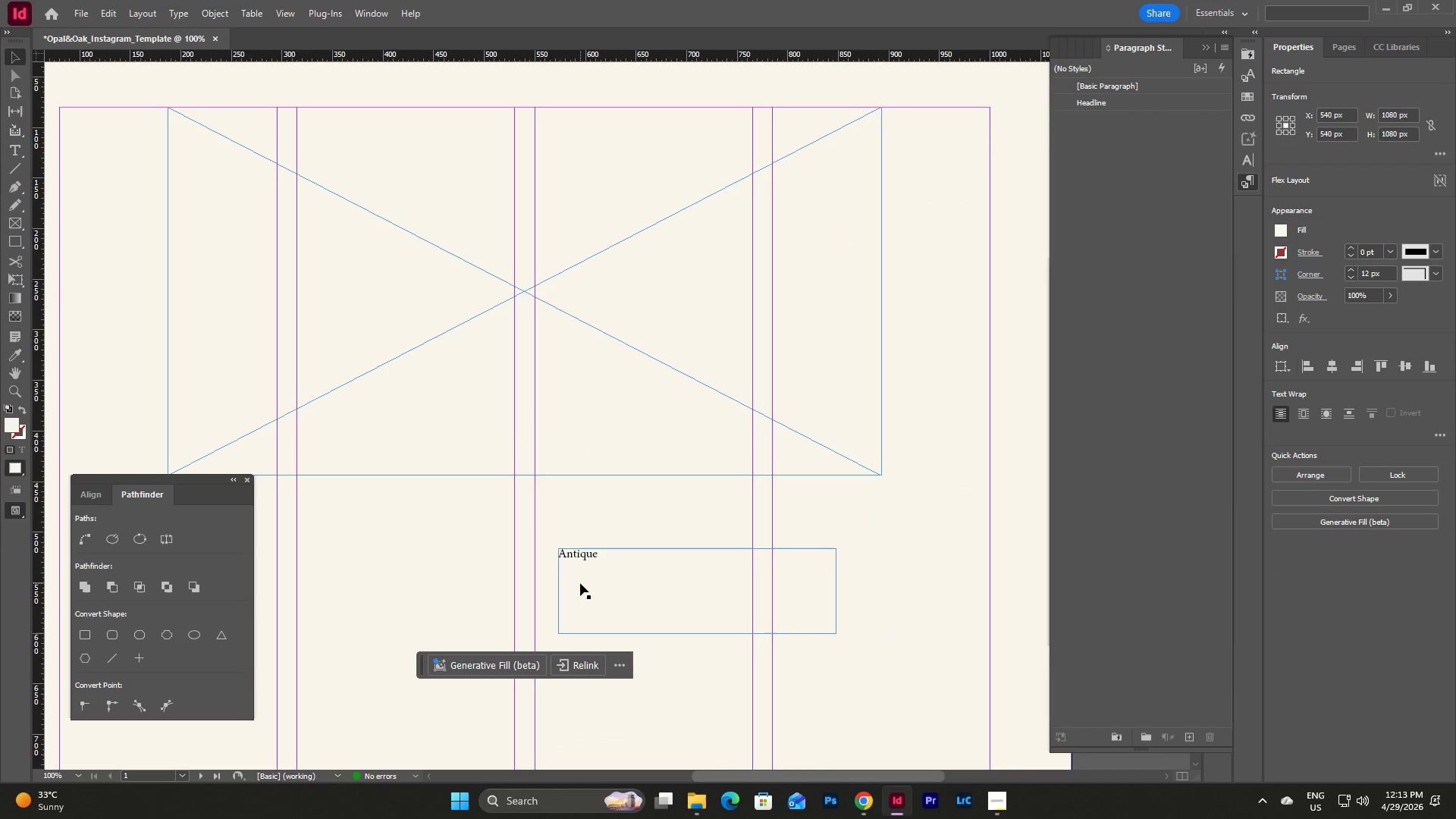 
left_click([612, 560])
 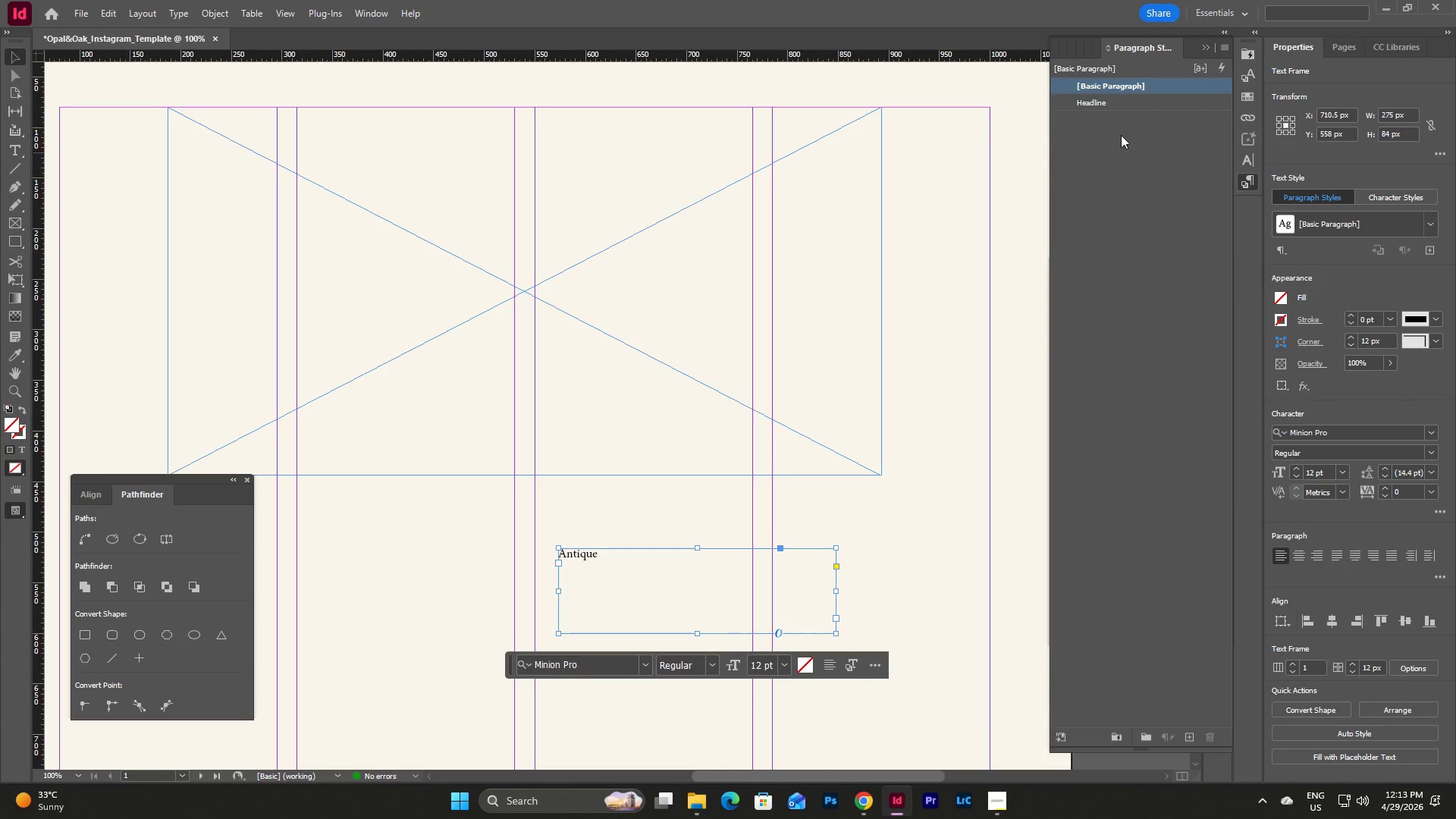 
left_click([1129, 105])
 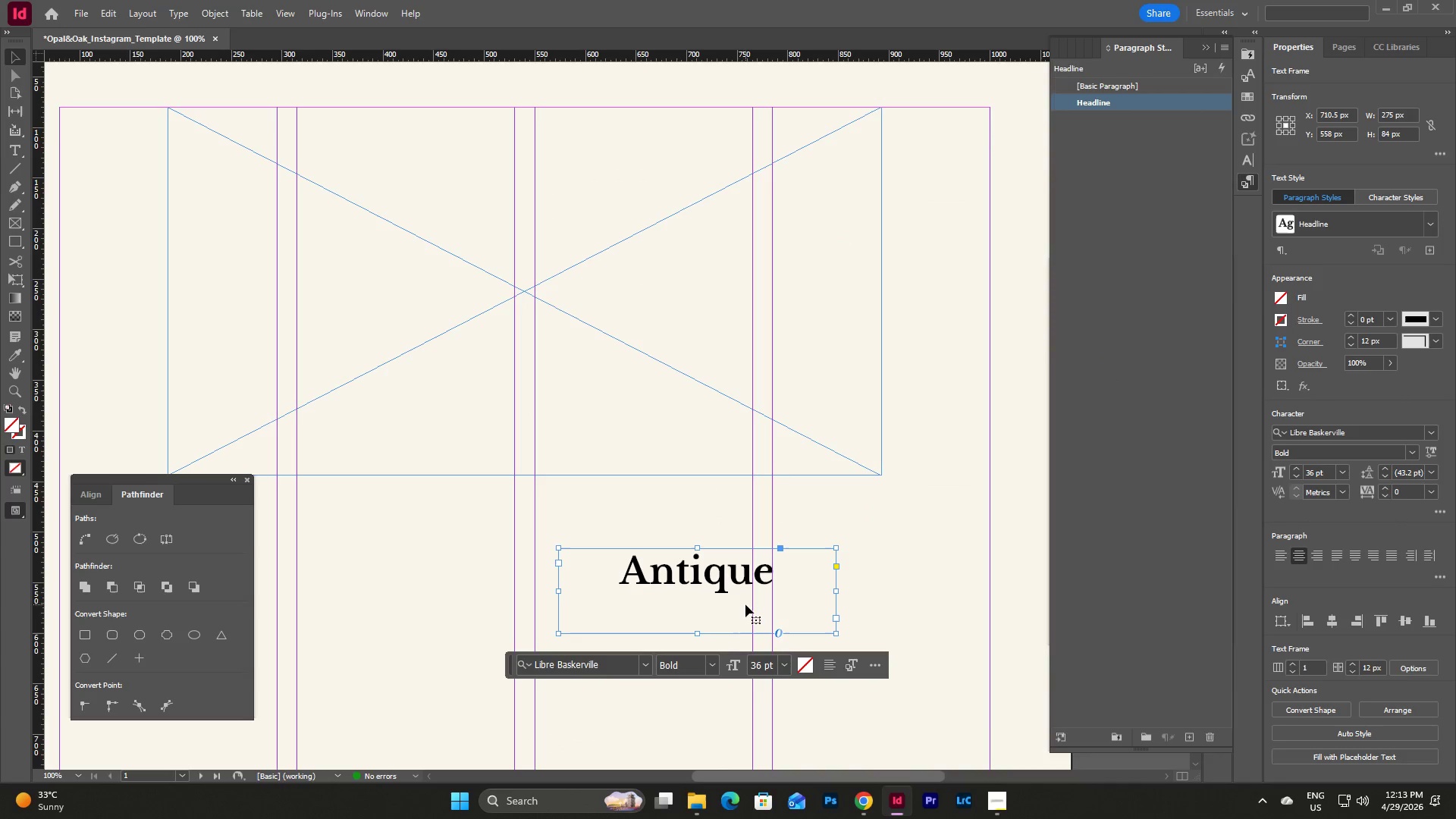 
scroll: coordinate [999, 372], scroll_direction: none, amount: 0.0
 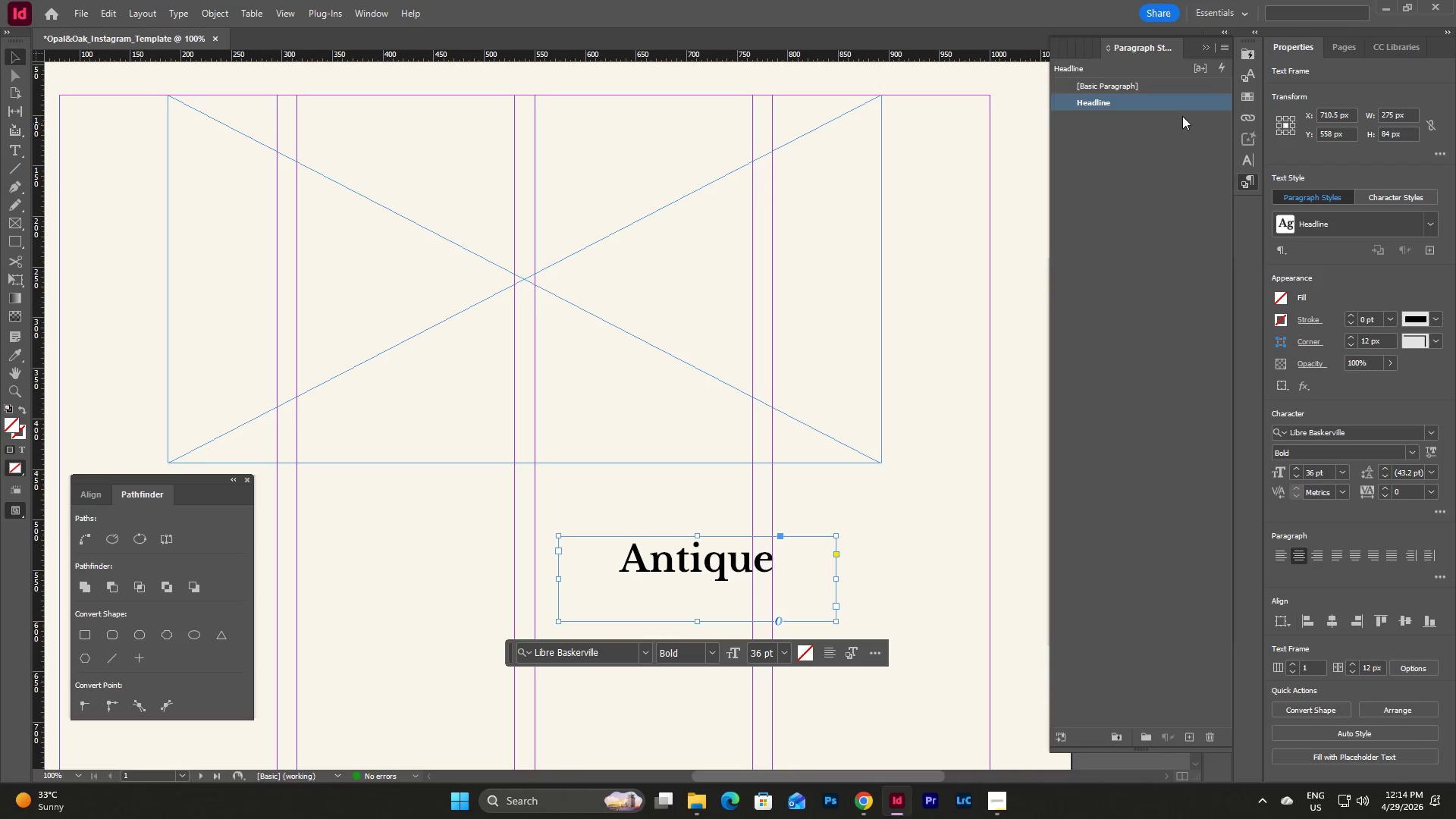 
double_click([1179, 108])
 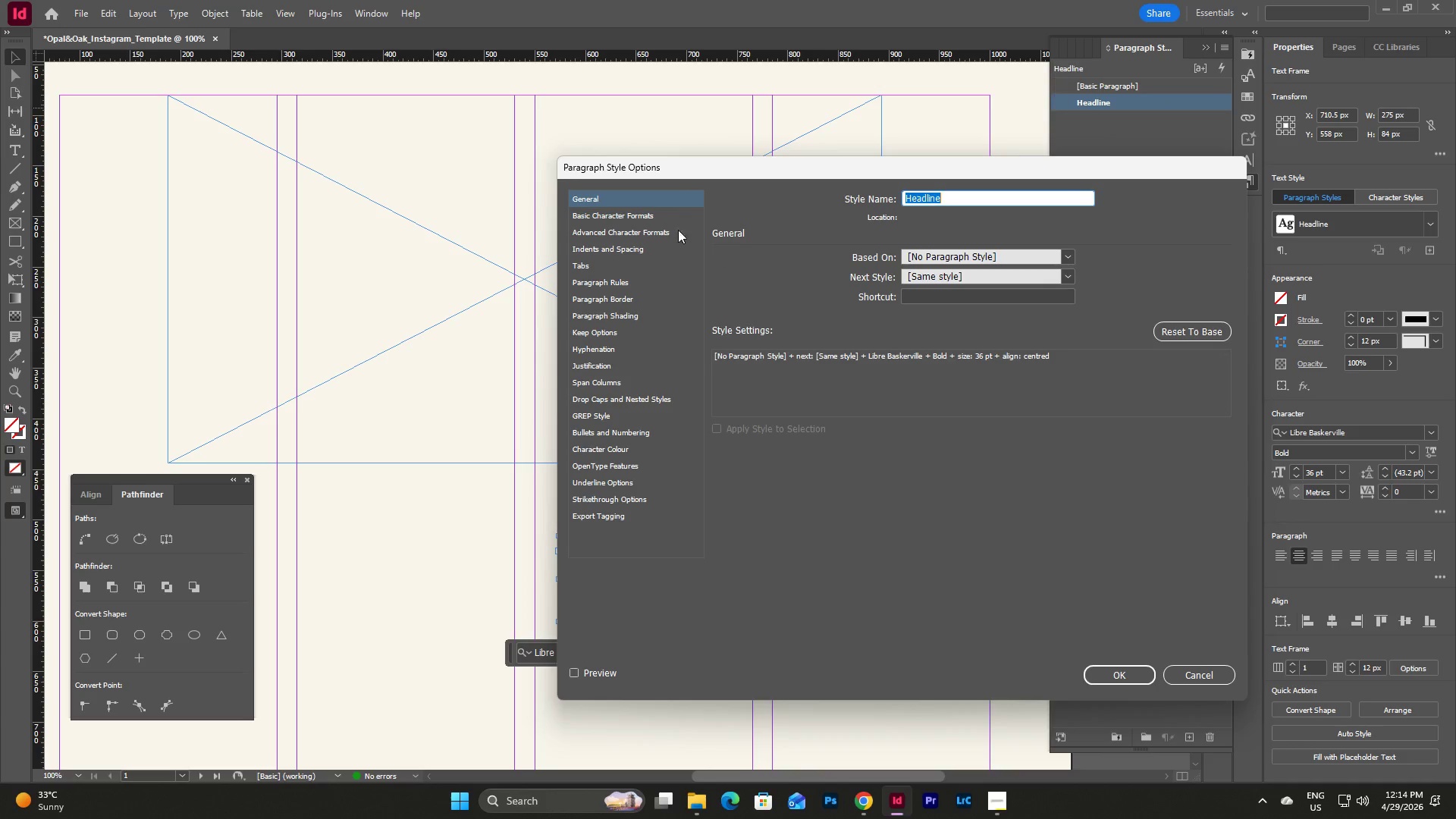 
left_click([654, 213])
 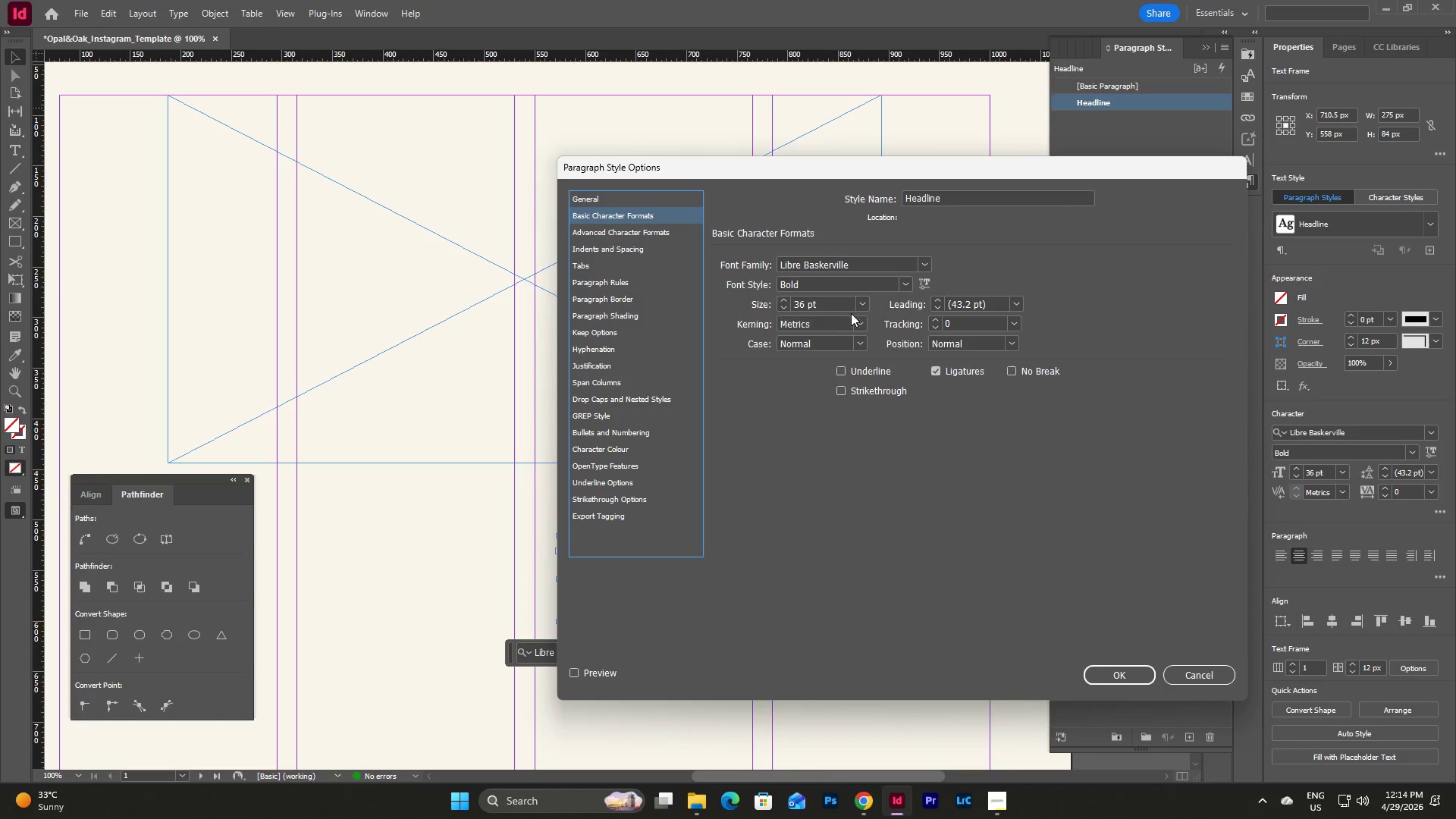 
left_click([864, 306])
 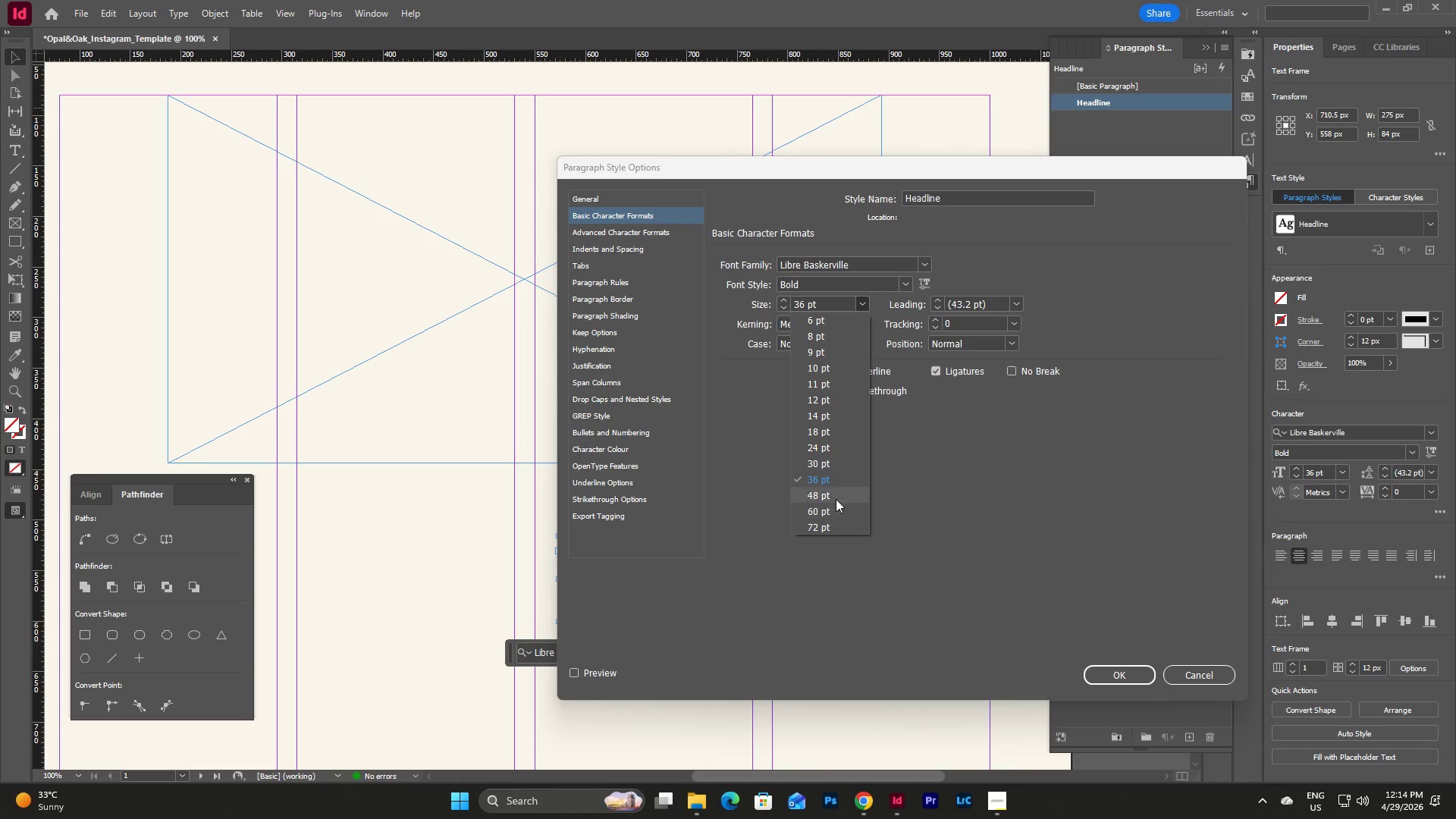 
left_click([835, 495])
 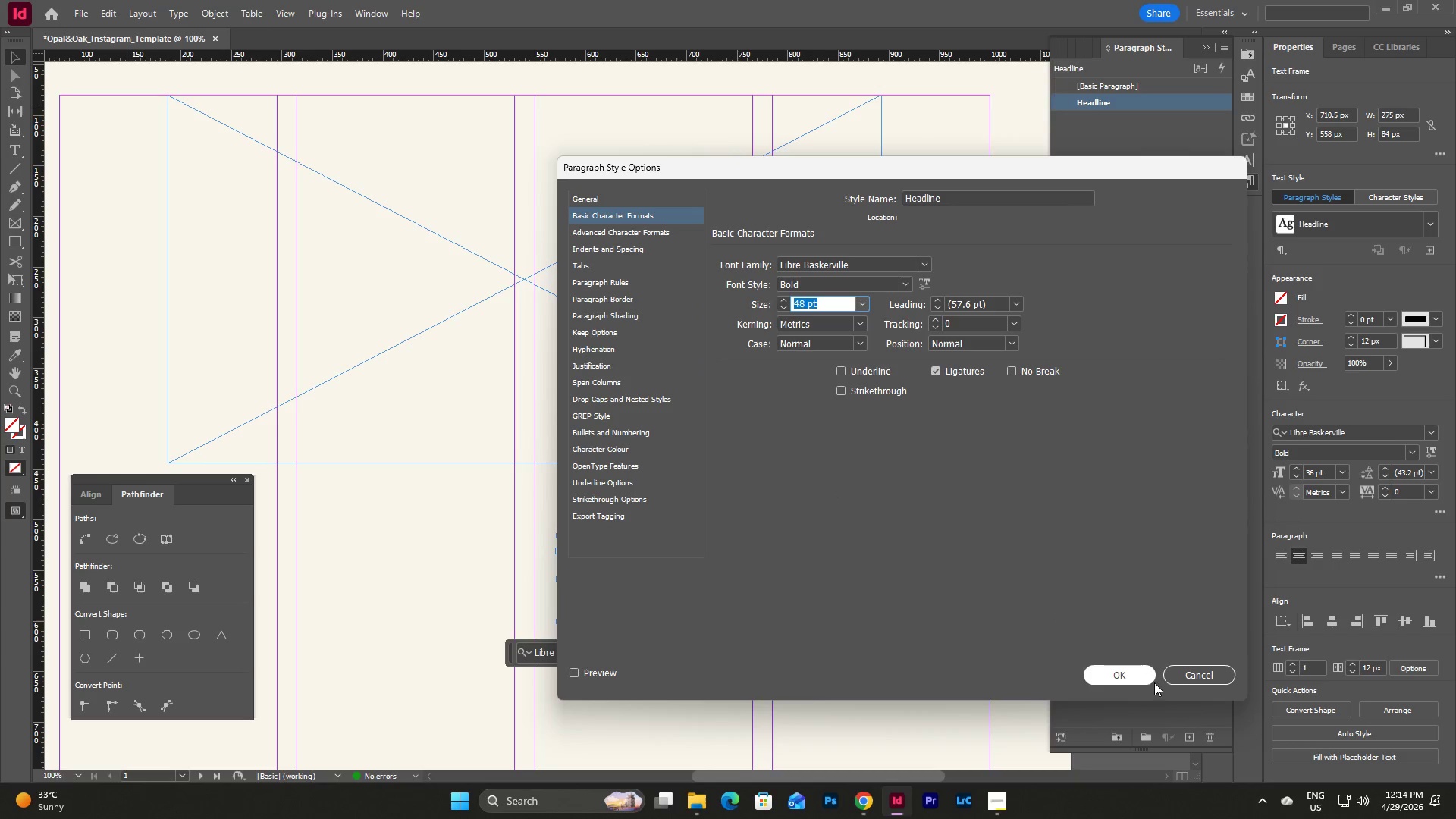 
left_click([1134, 671])
 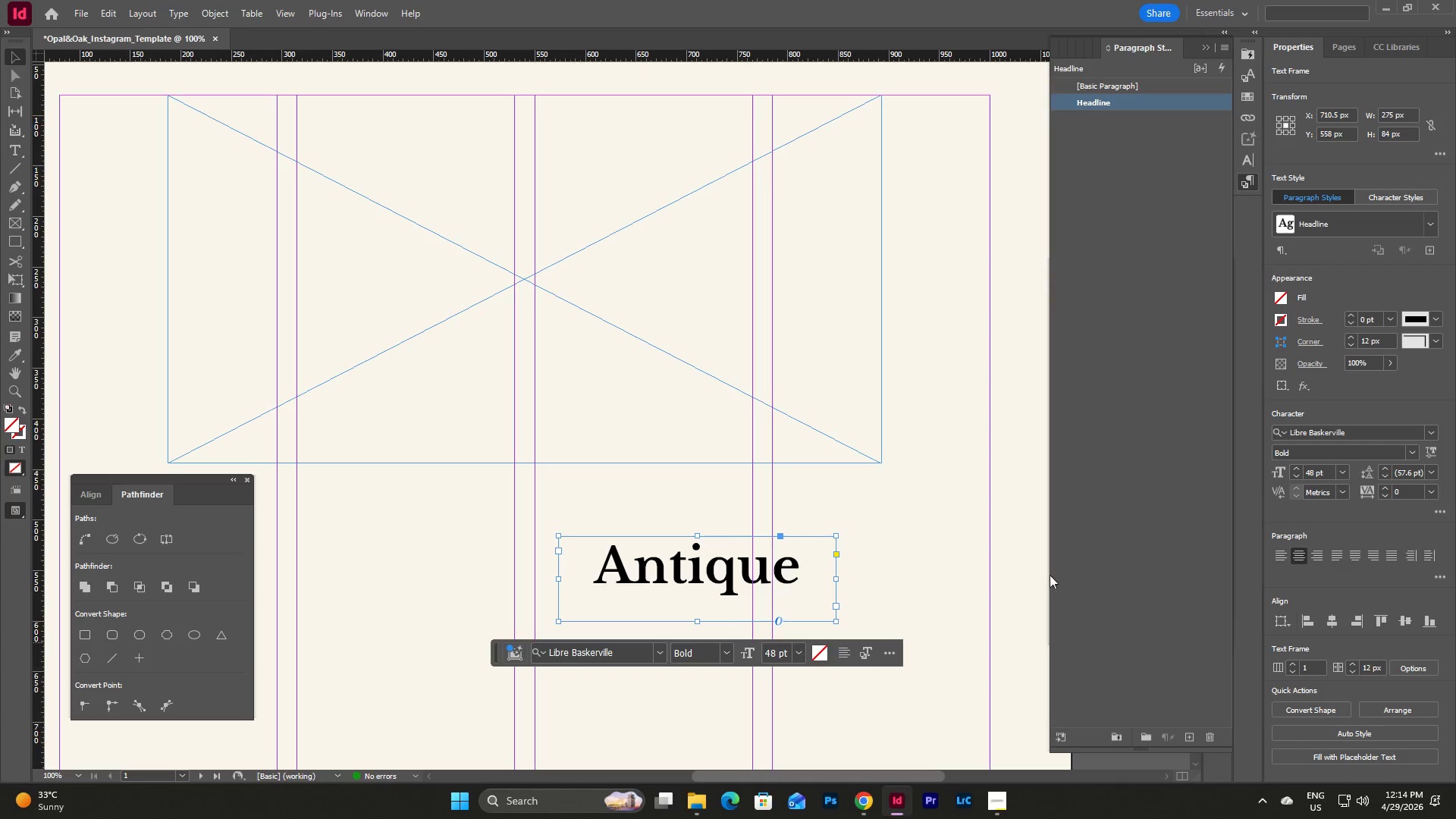 
scroll: coordinate [937, 477], scroll_direction: down, amount: 4.0
 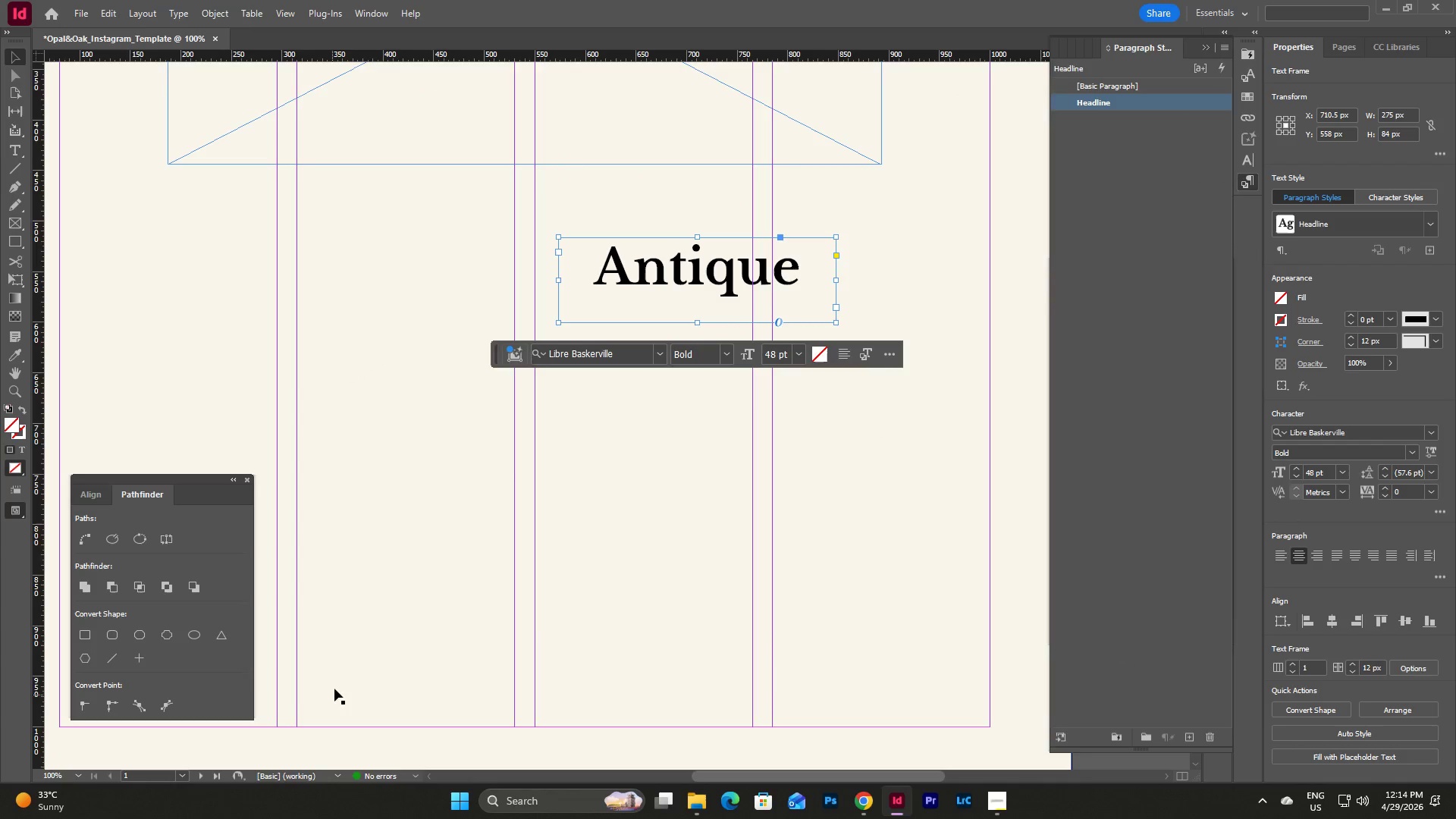 
scroll: coordinate [756, 433], scroll_direction: up, amount: 4.0
 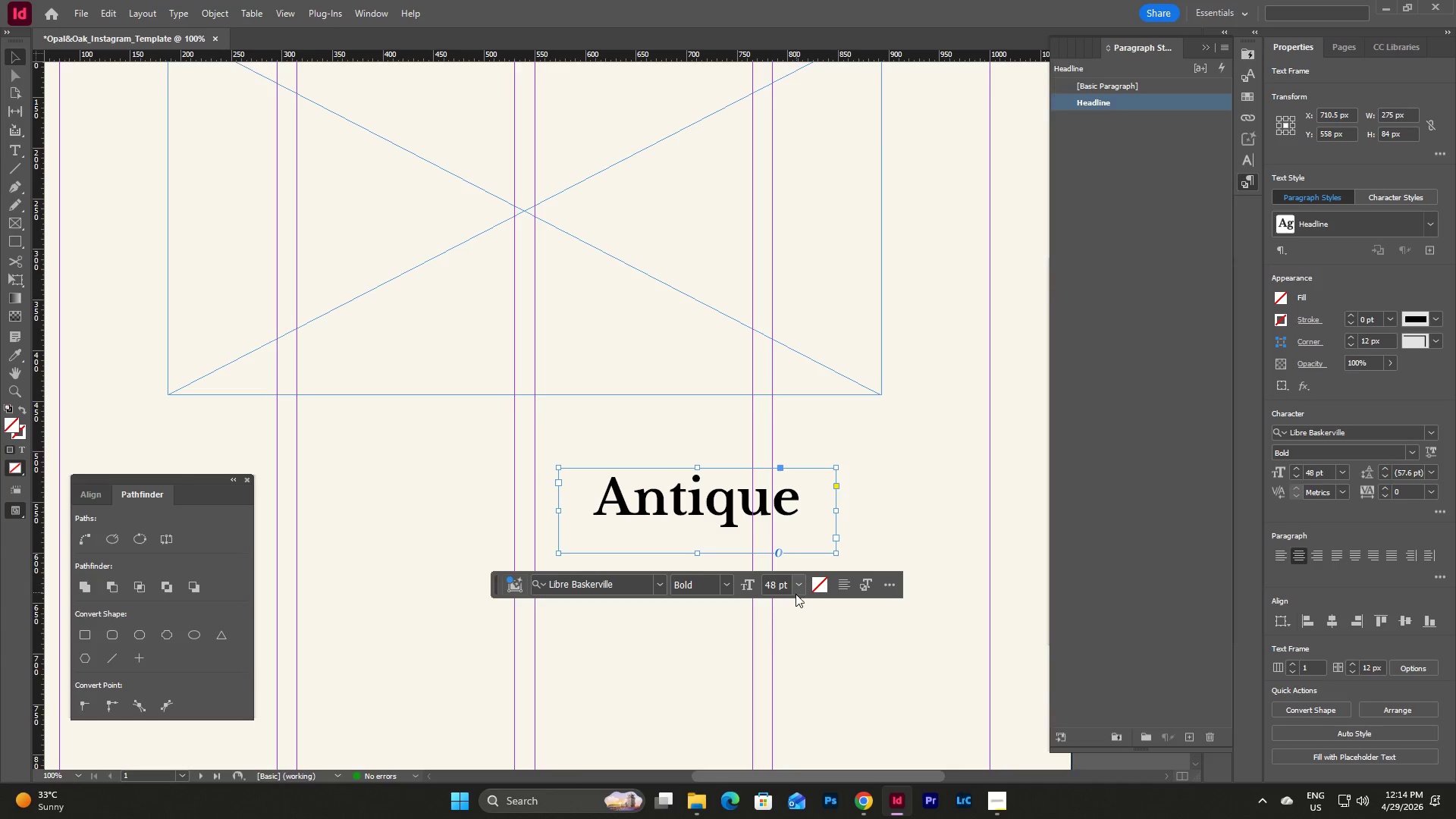 
left_click([797, 592])
 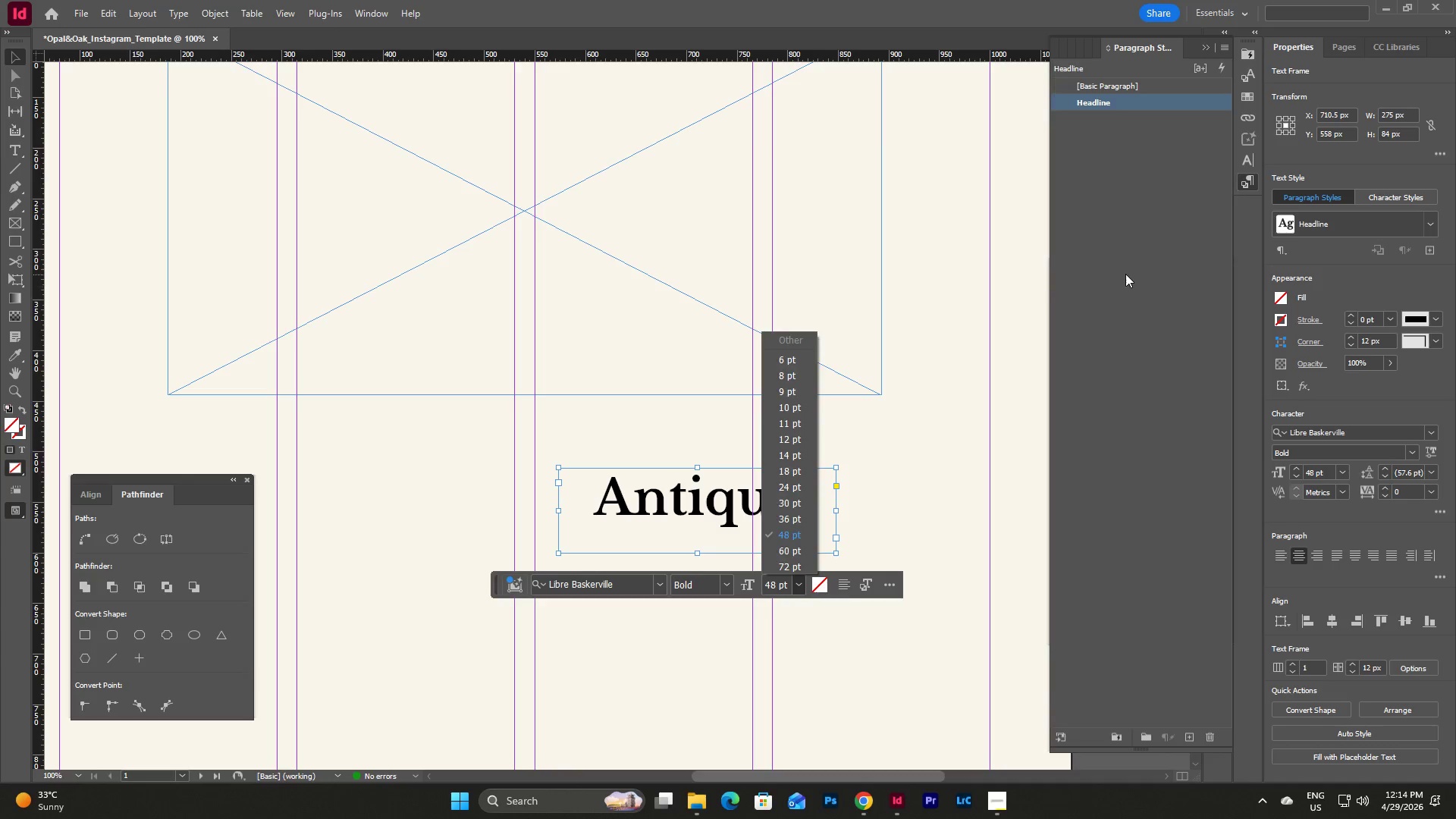 
double_click([1158, 101])
 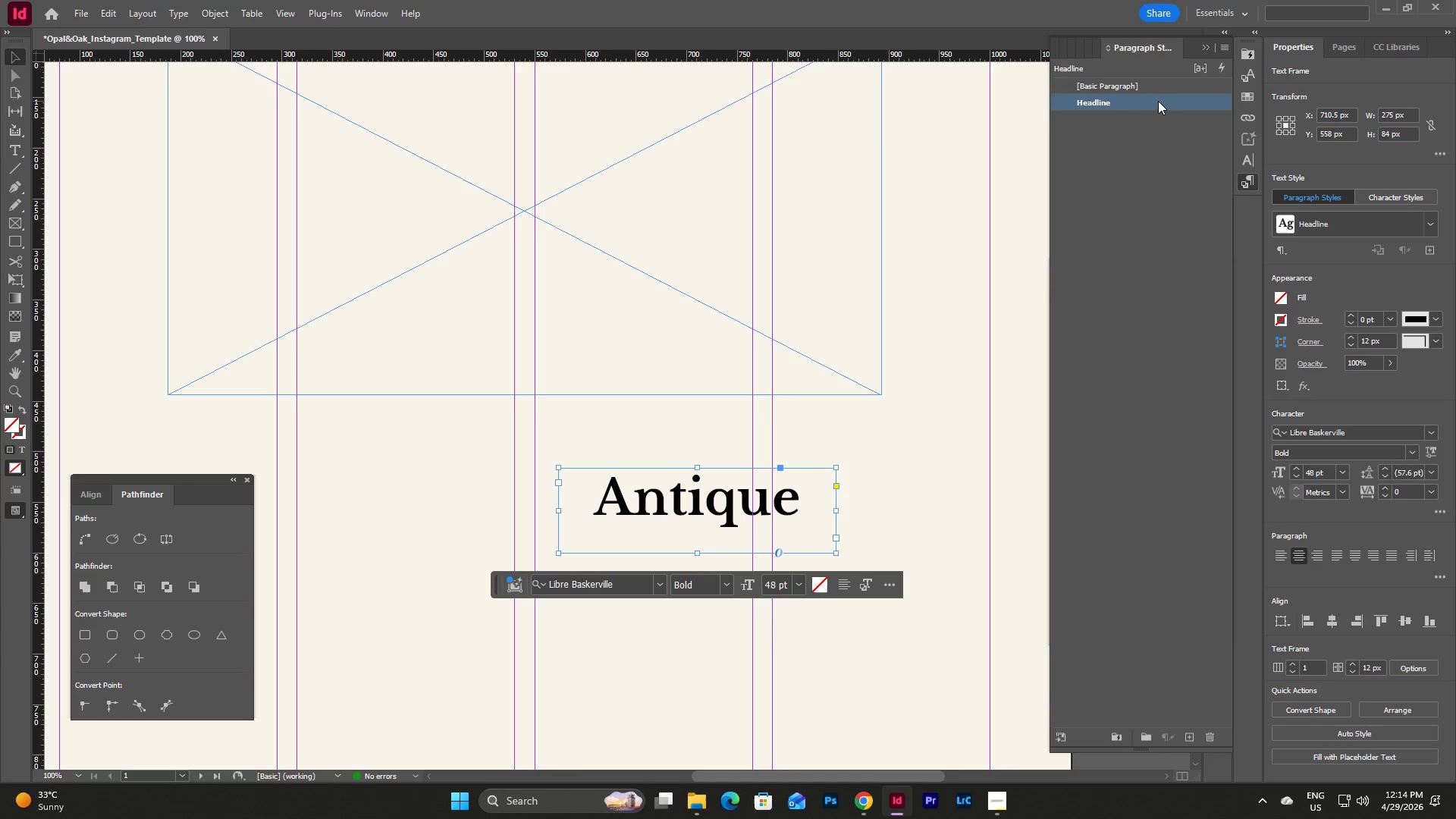 
triple_click([1158, 101])
 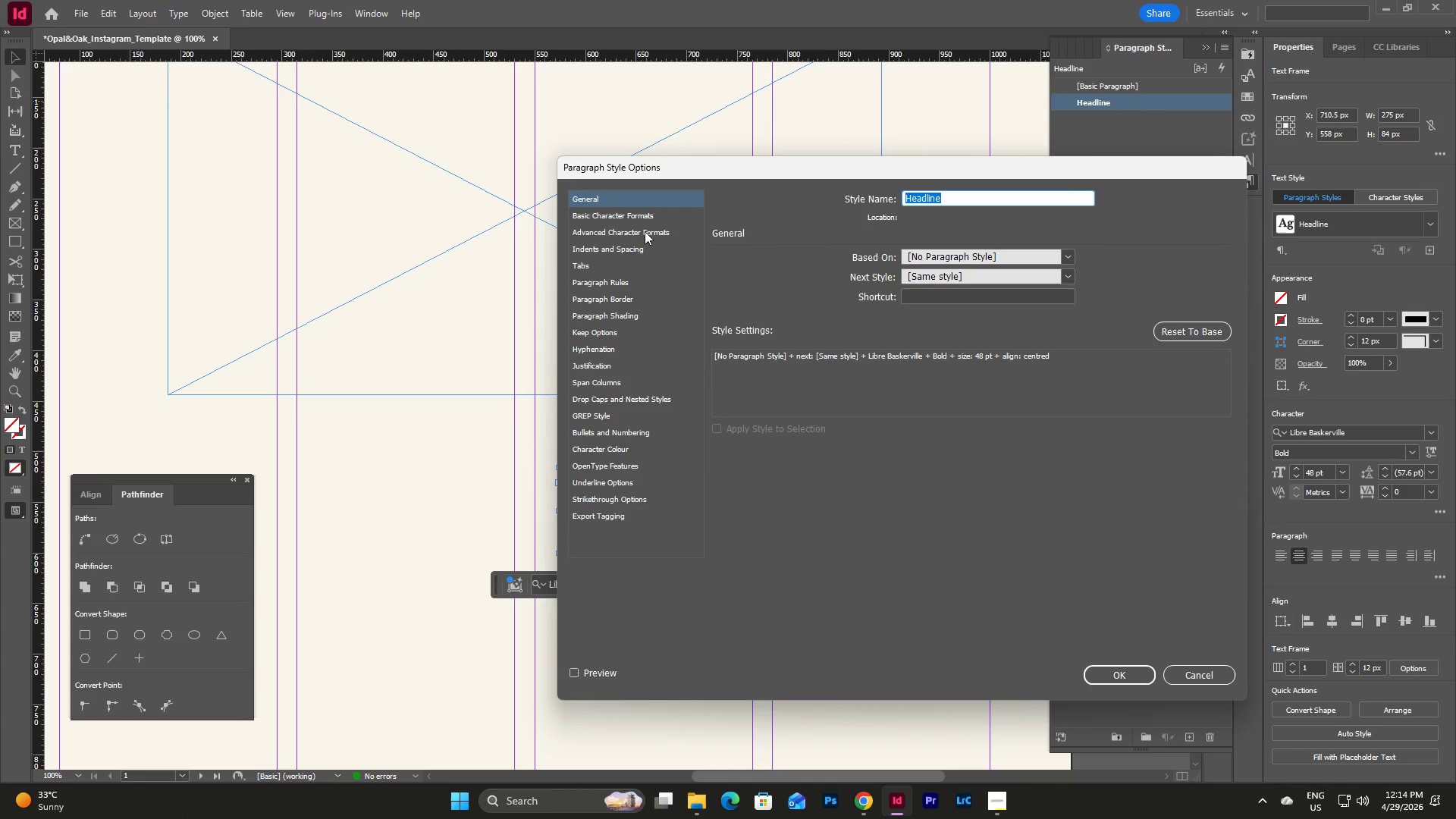 
left_click([642, 218])
 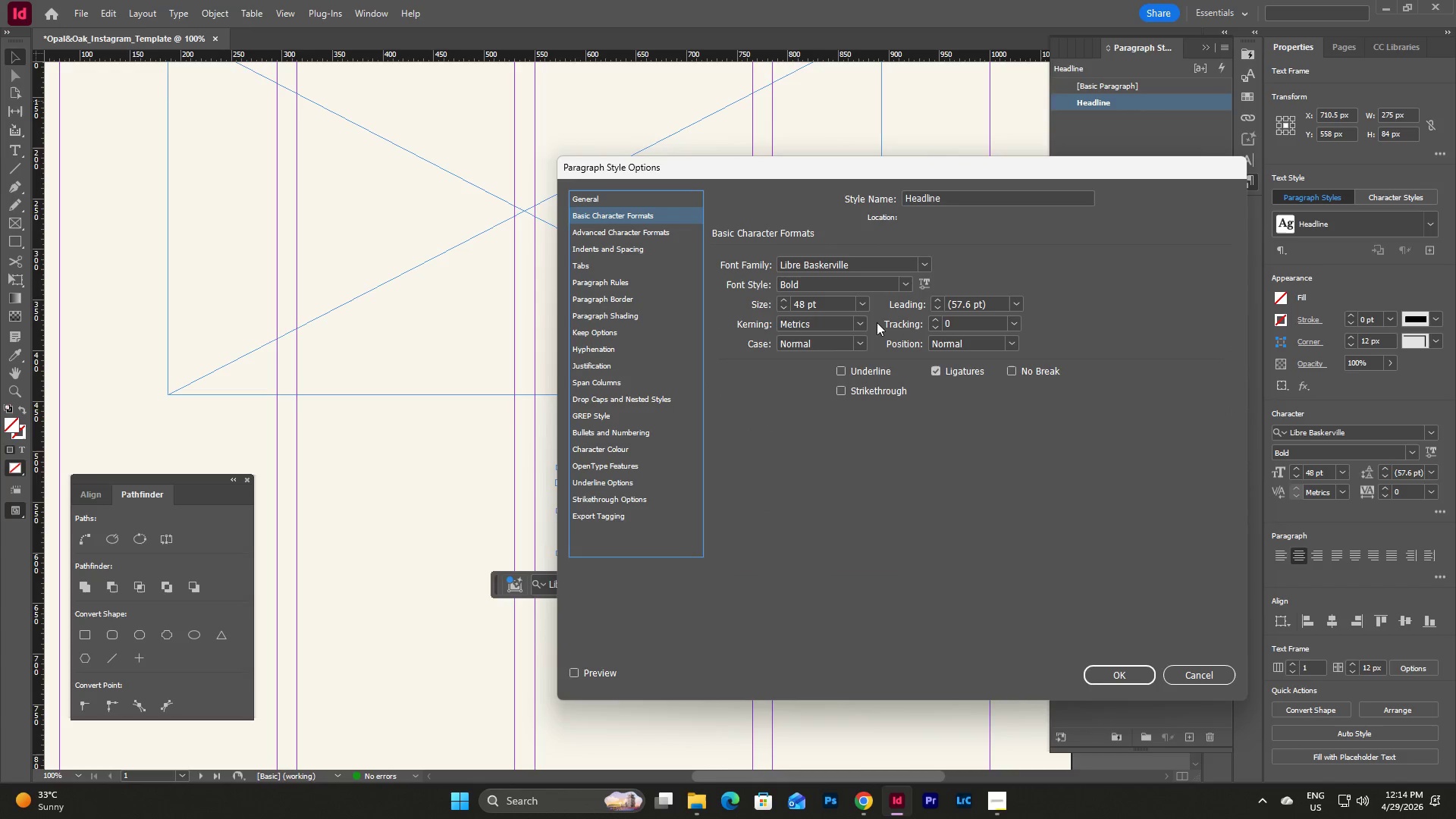 
left_click([868, 305])
 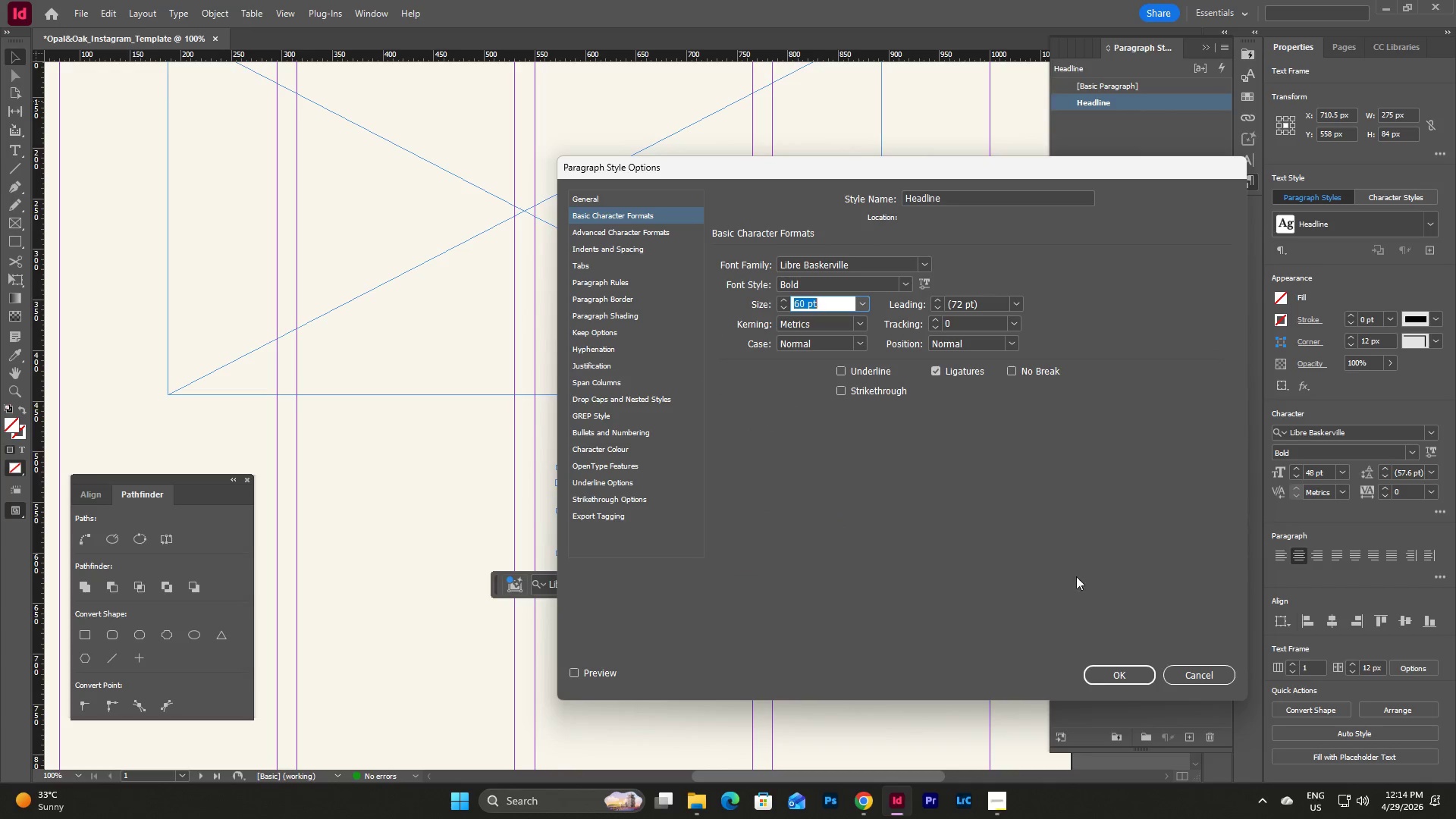 
left_click([1118, 672])
 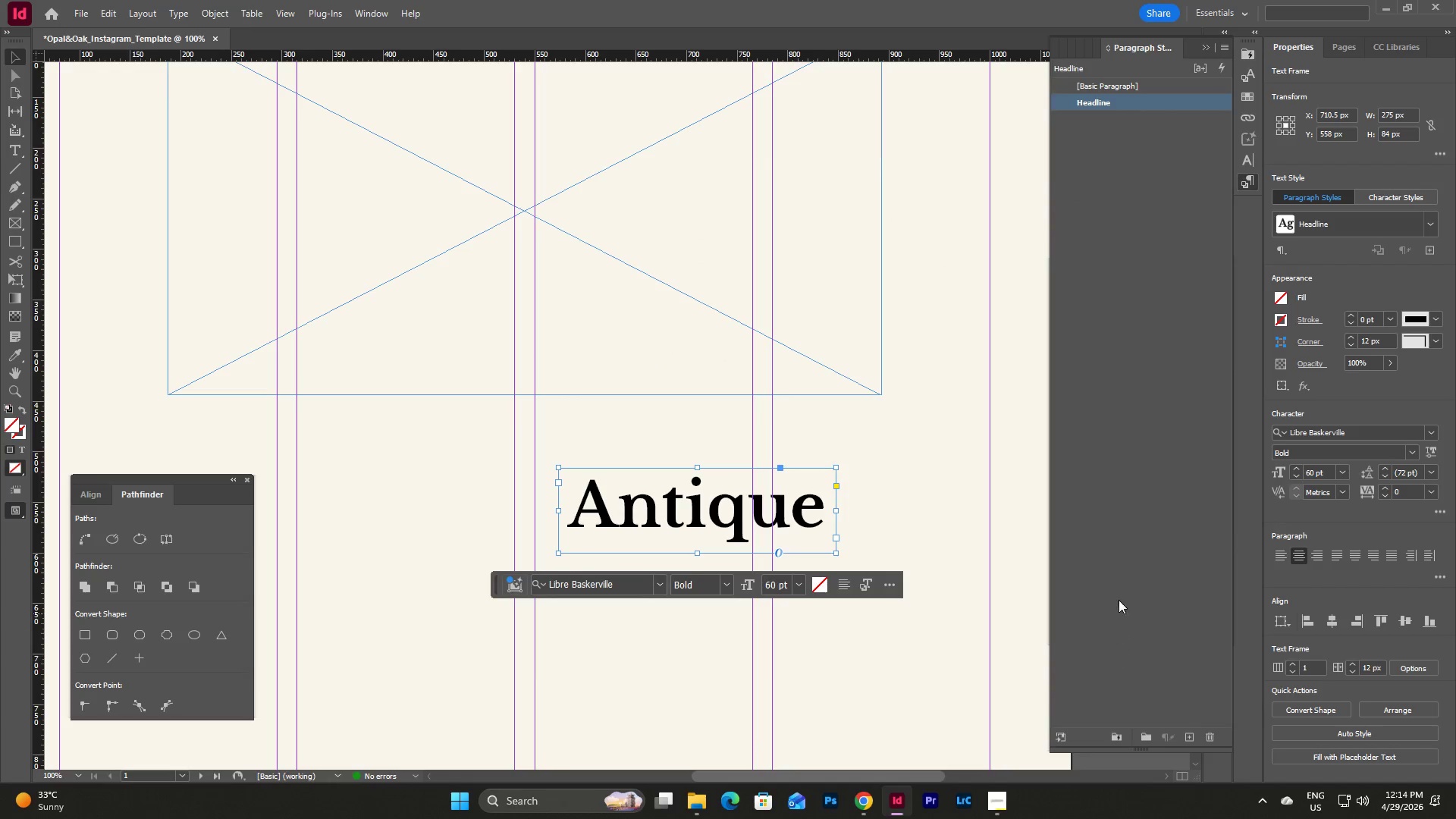 
scroll: coordinate [1117, 581], scroll_direction: up, amount: 3.0
 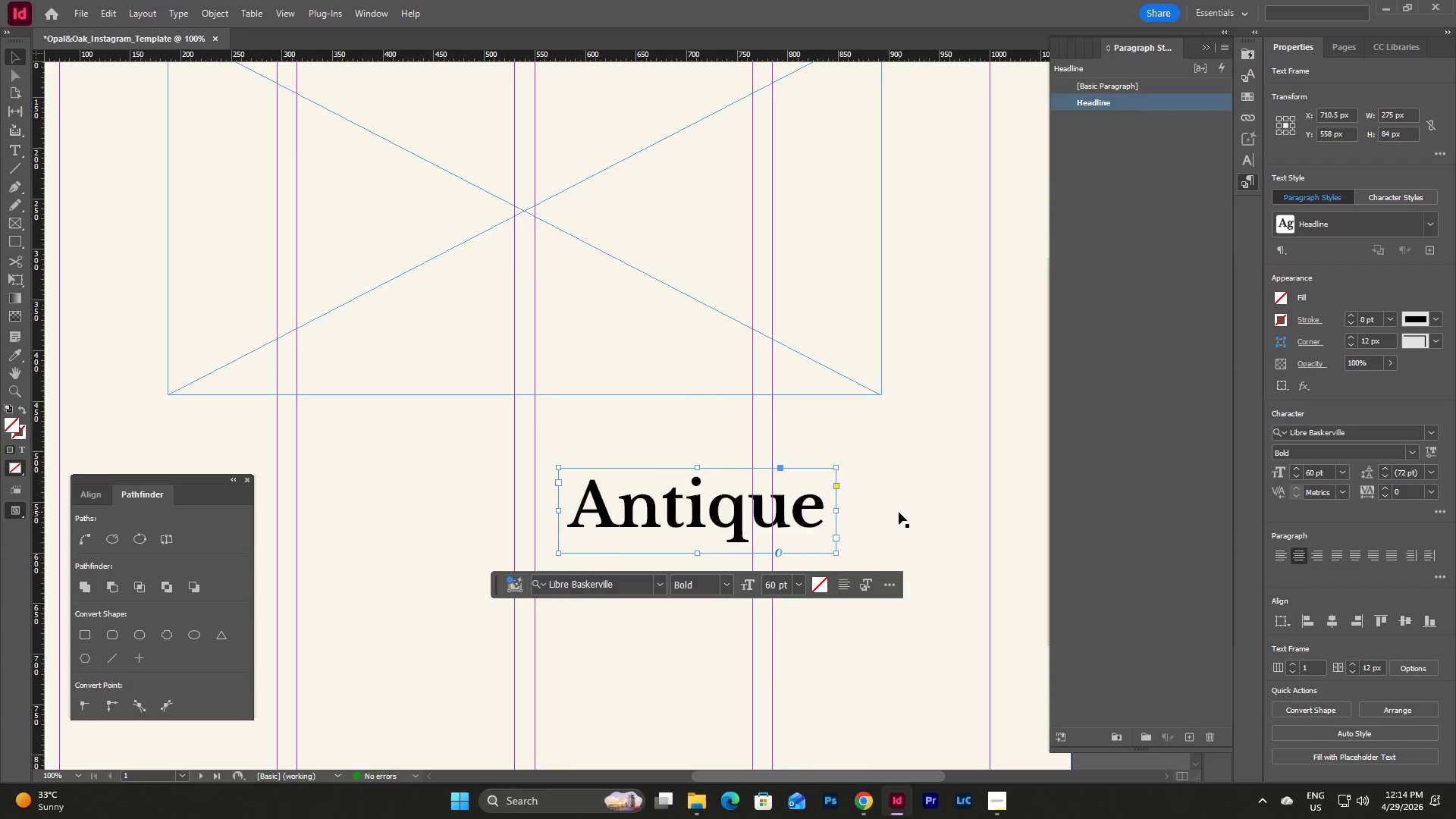 
left_click([811, 551])
 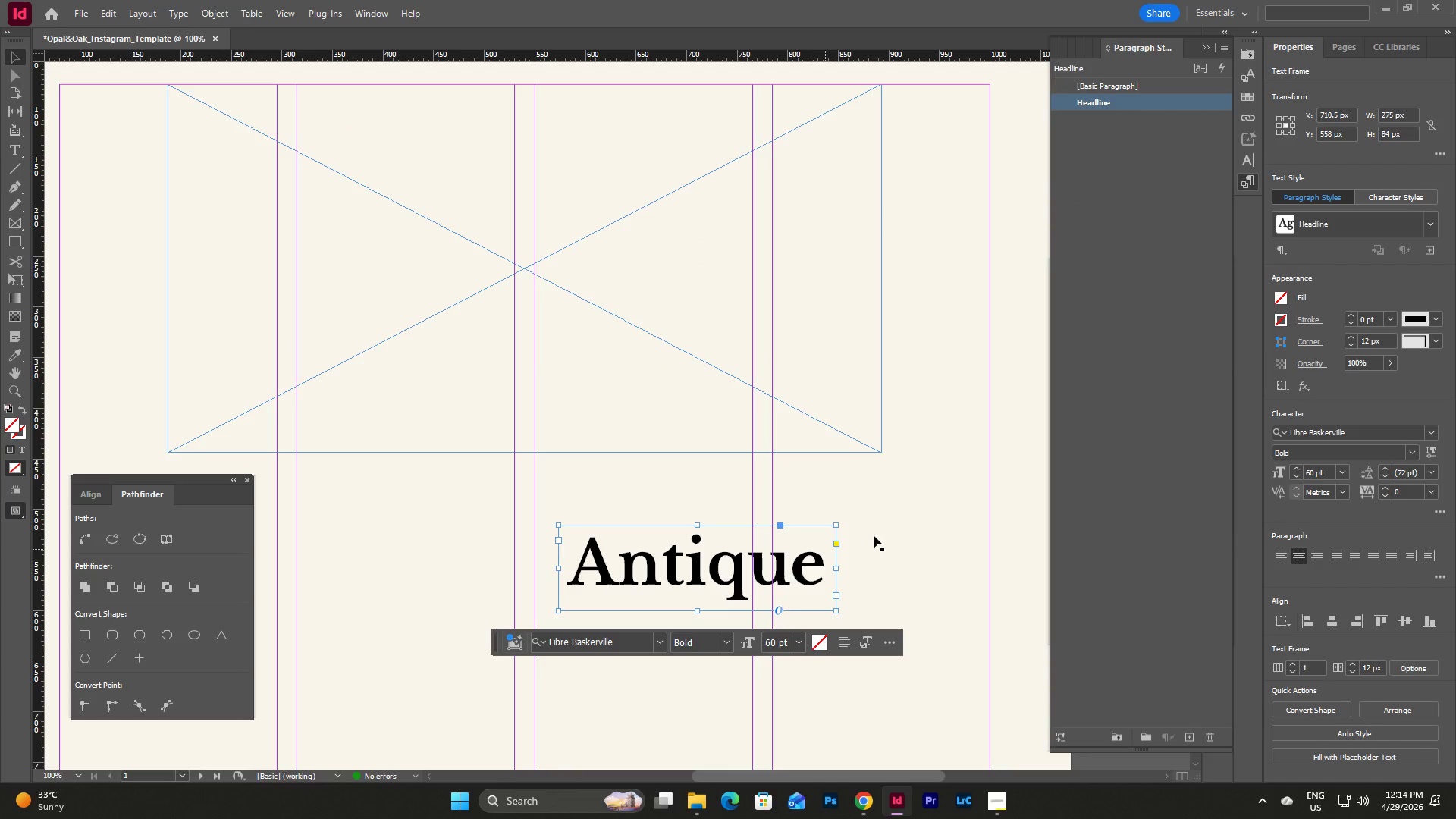 
scroll: coordinate [899, 512], scroll_direction: up, amount: 1.0
 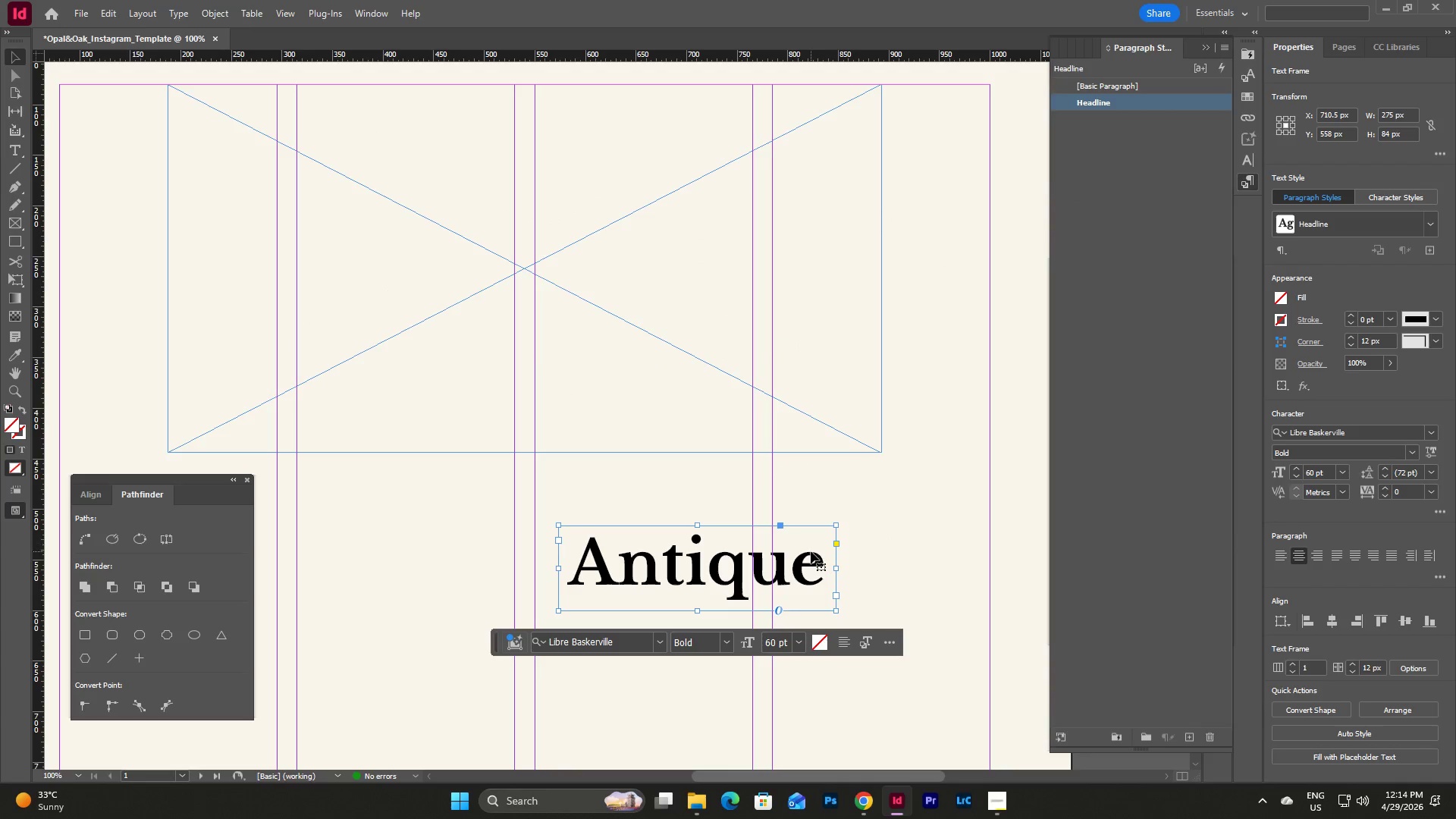 
left_click([1165, 441])
 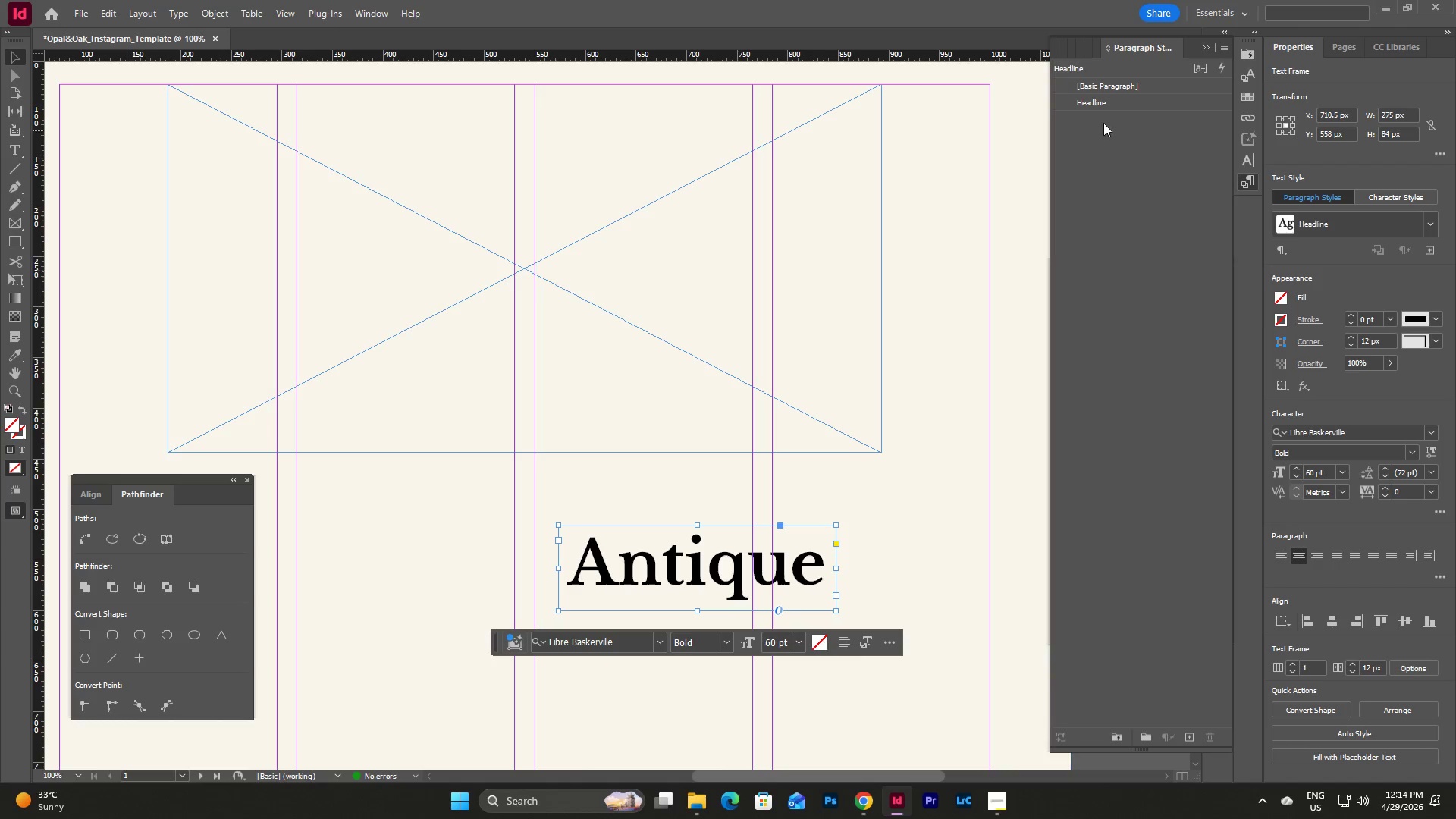 
double_click([1108, 105])
 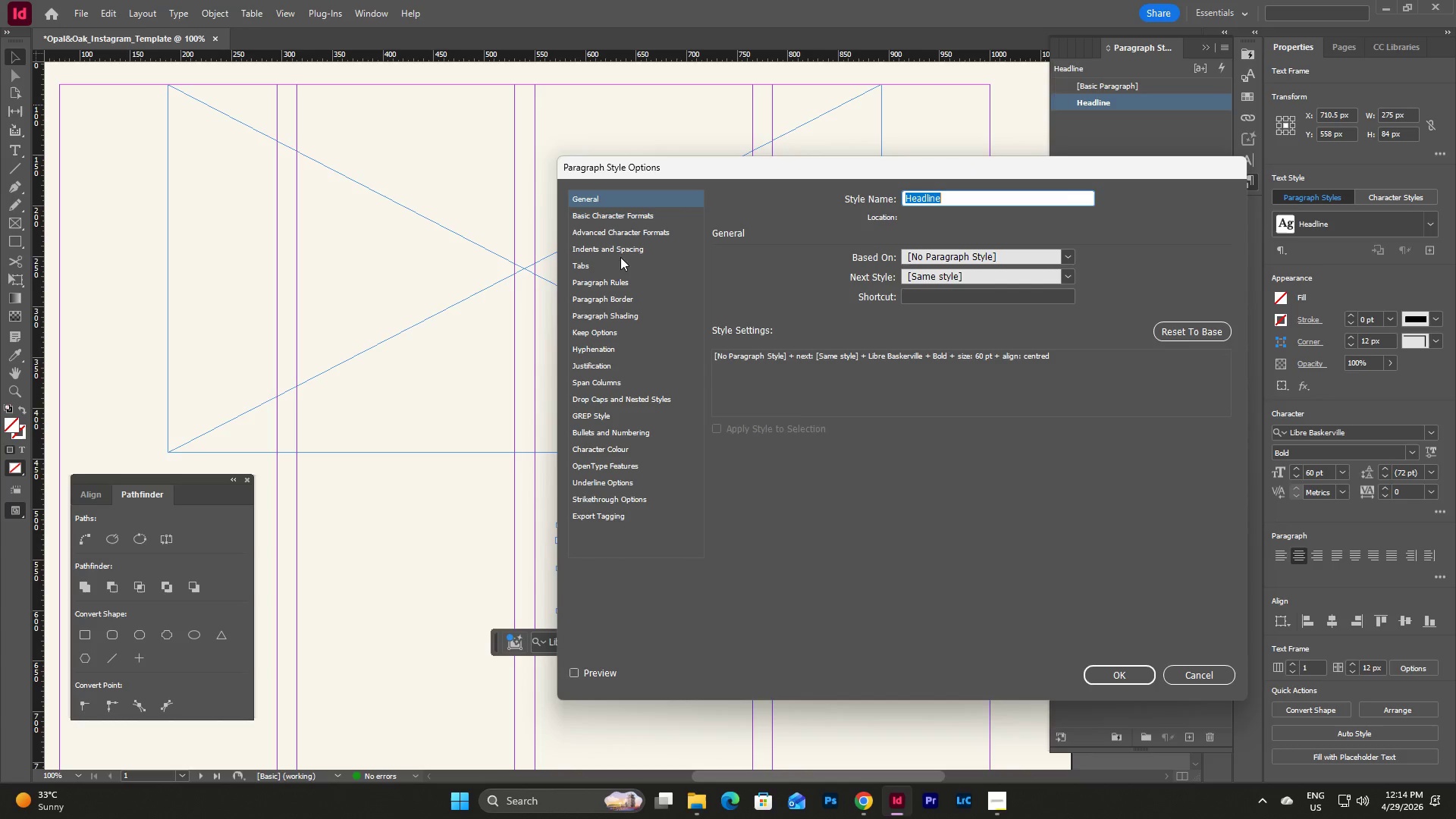 
left_click([640, 210])
 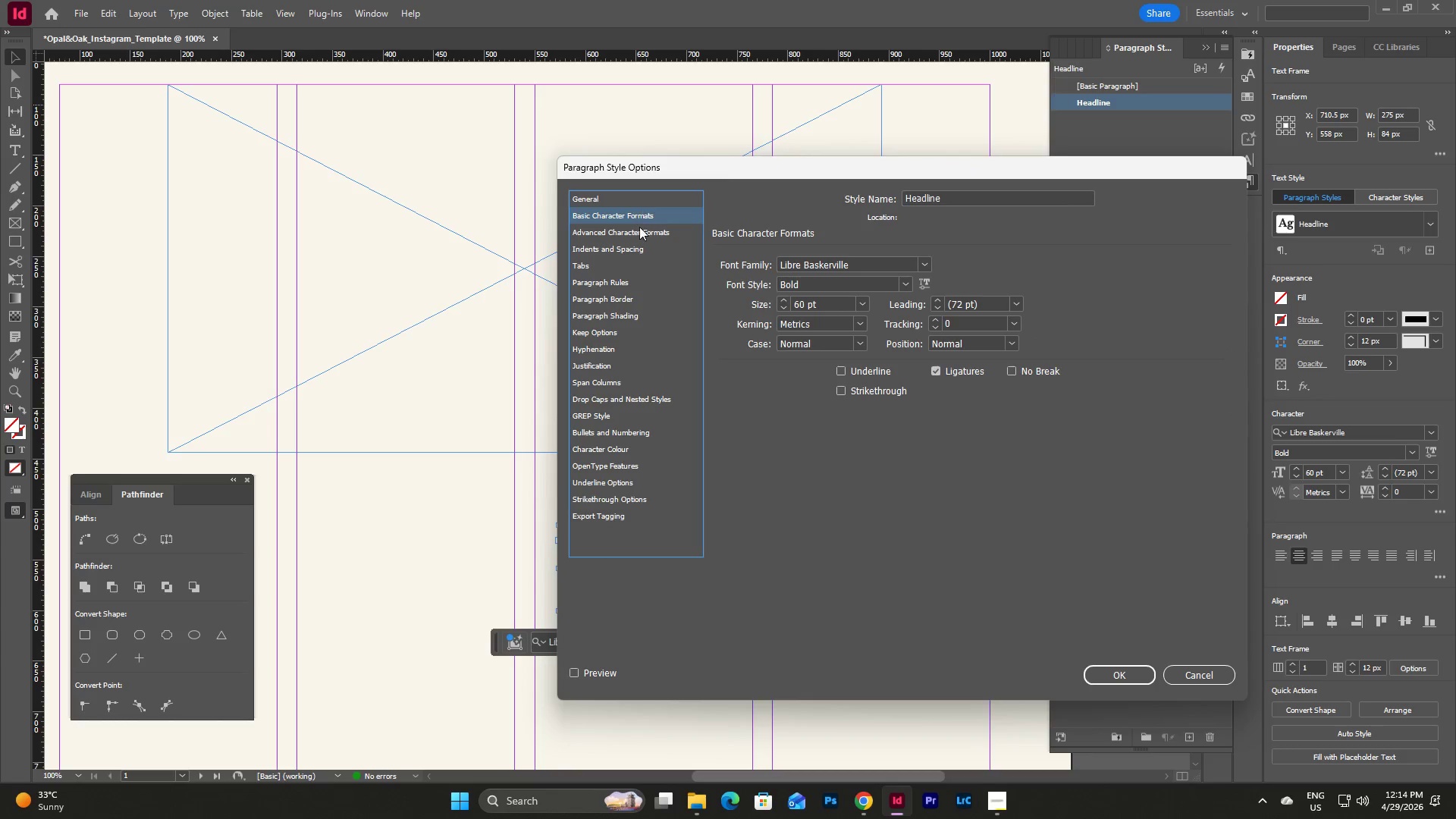 
left_click([639, 227])
 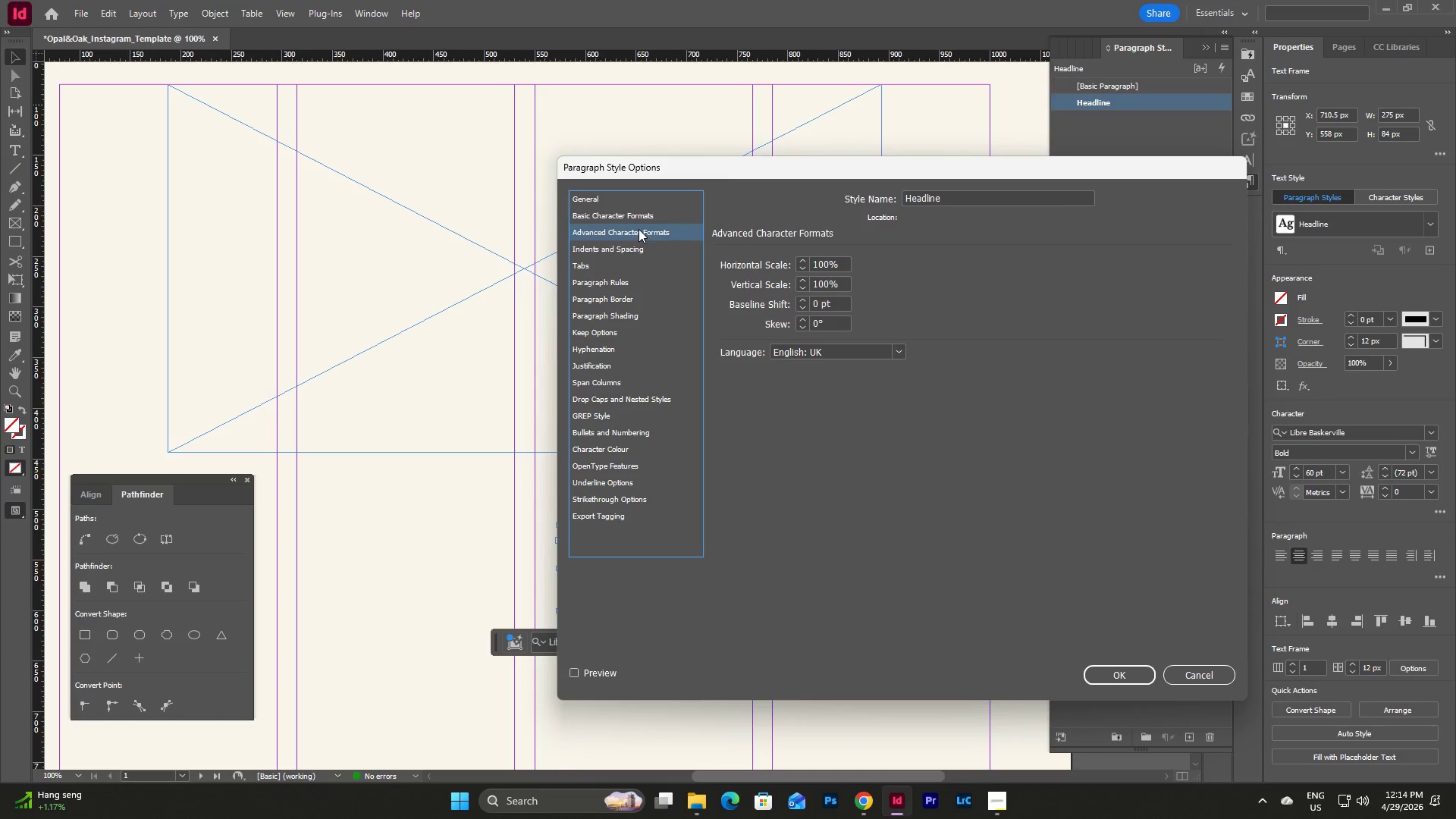 
left_click([630, 249])
 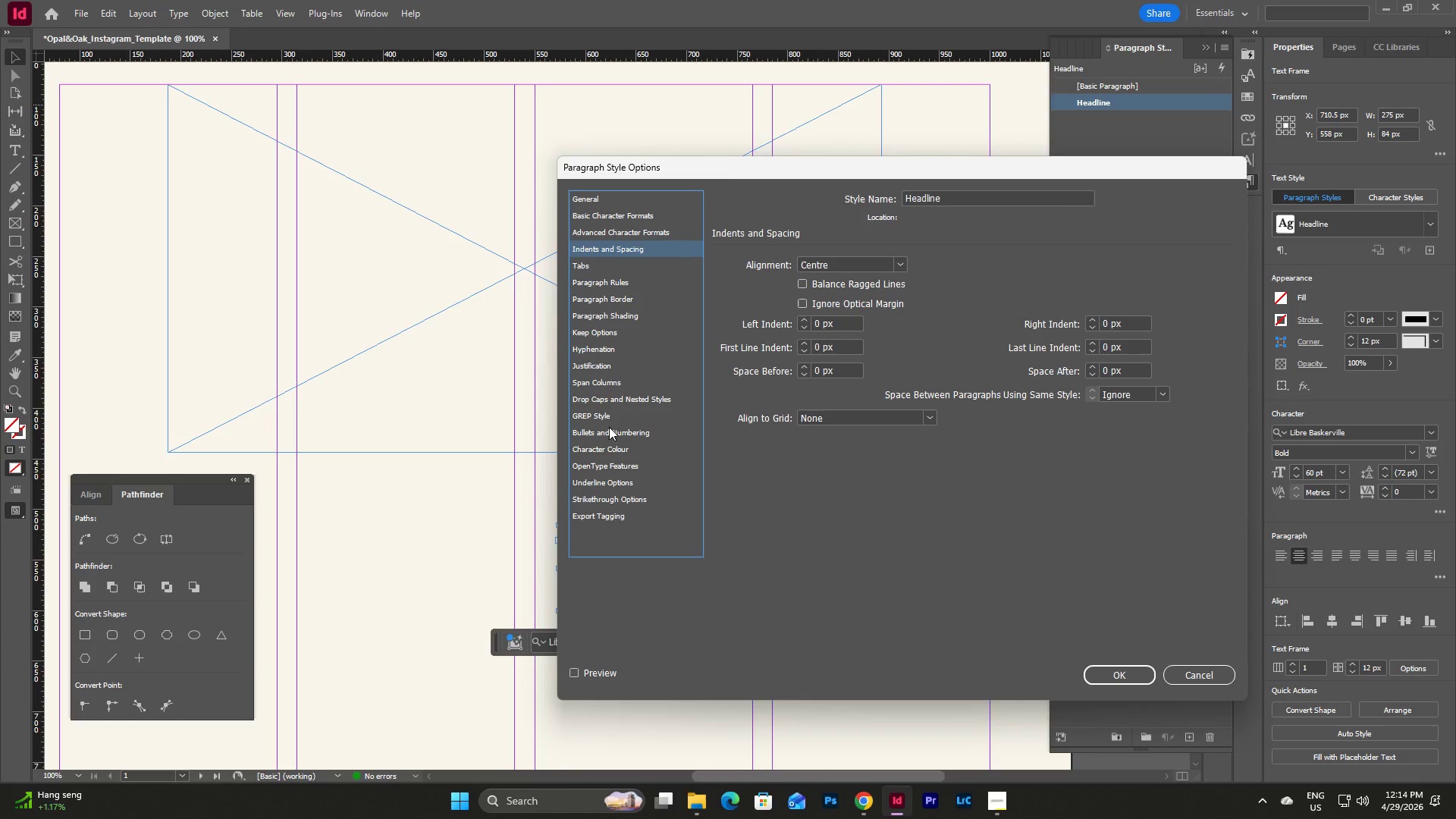 
left_click([601, 354])
 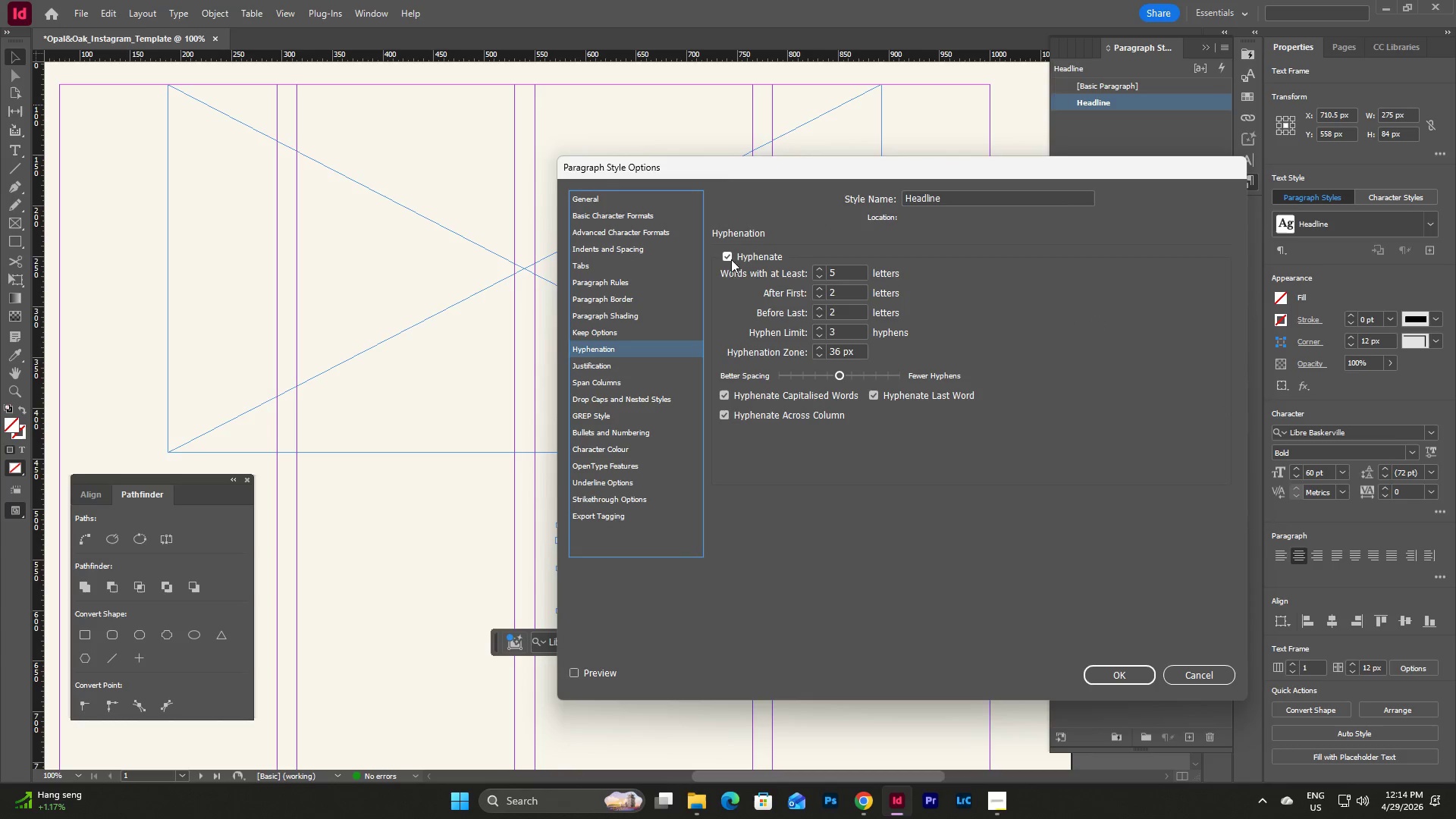 
left_click([723, 258])
 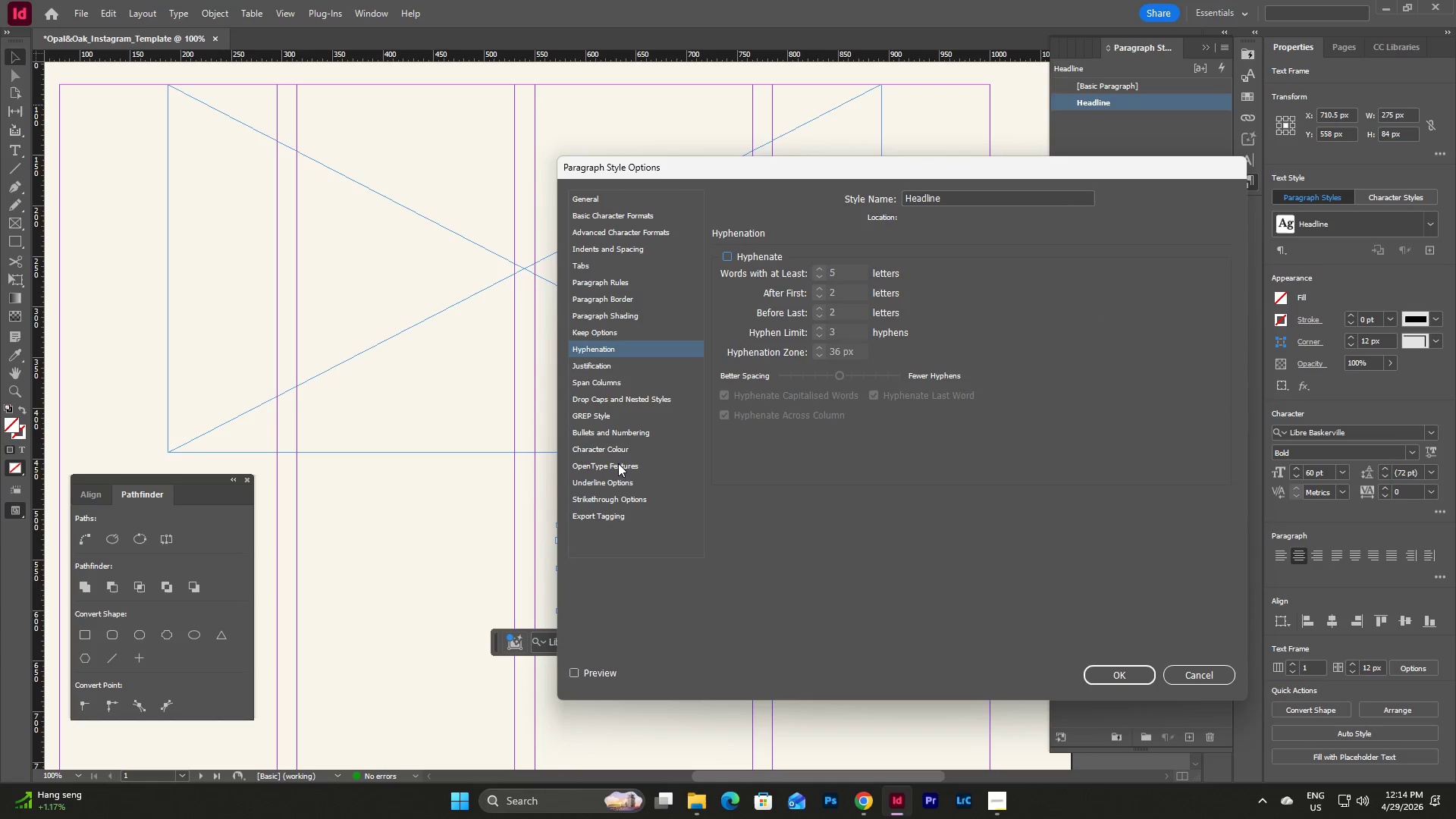 
left_click([616, 446])
 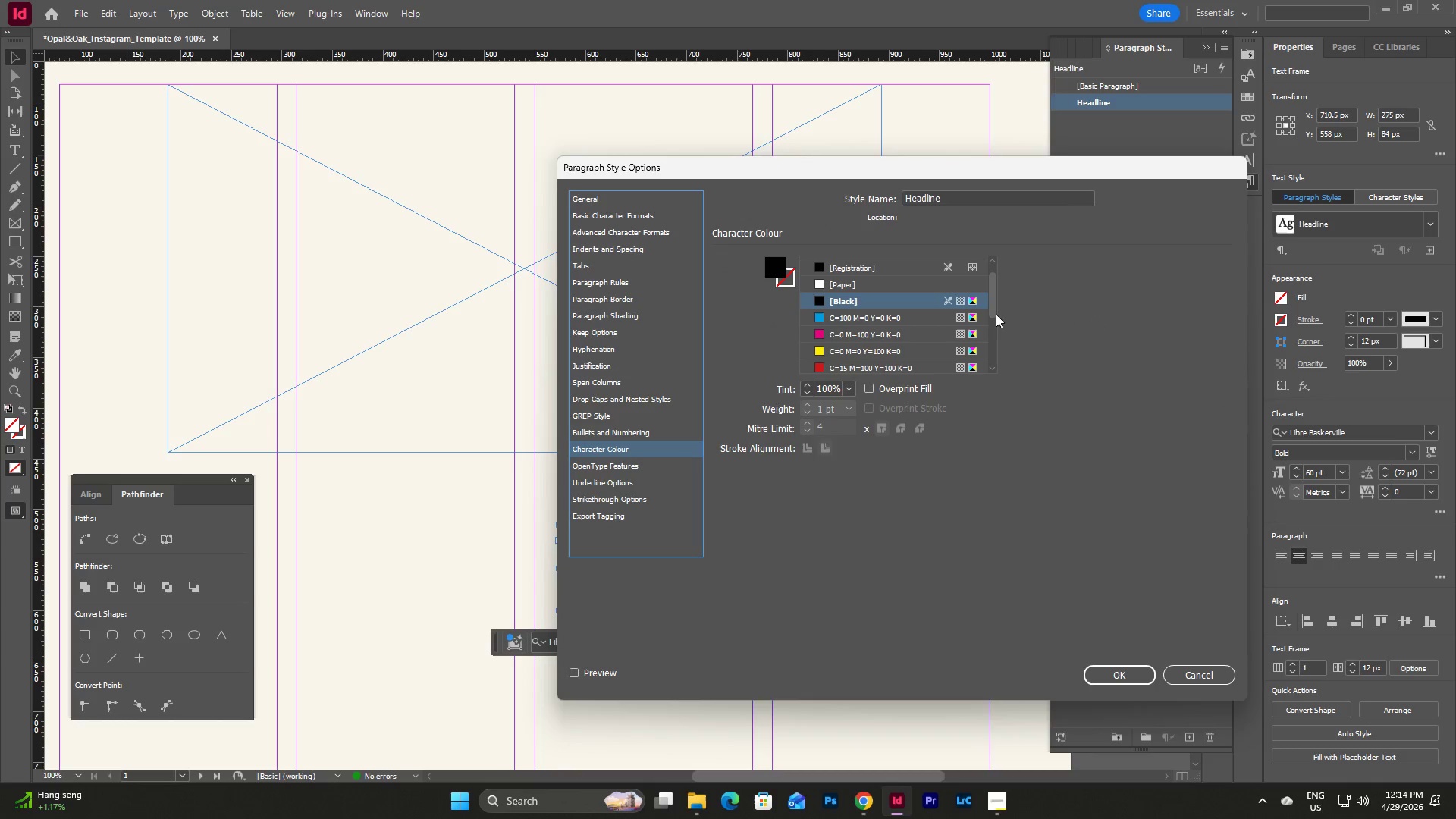 
left_click_drag(start_coordinate=[993, 309], to_coordinate=[994, 376])
 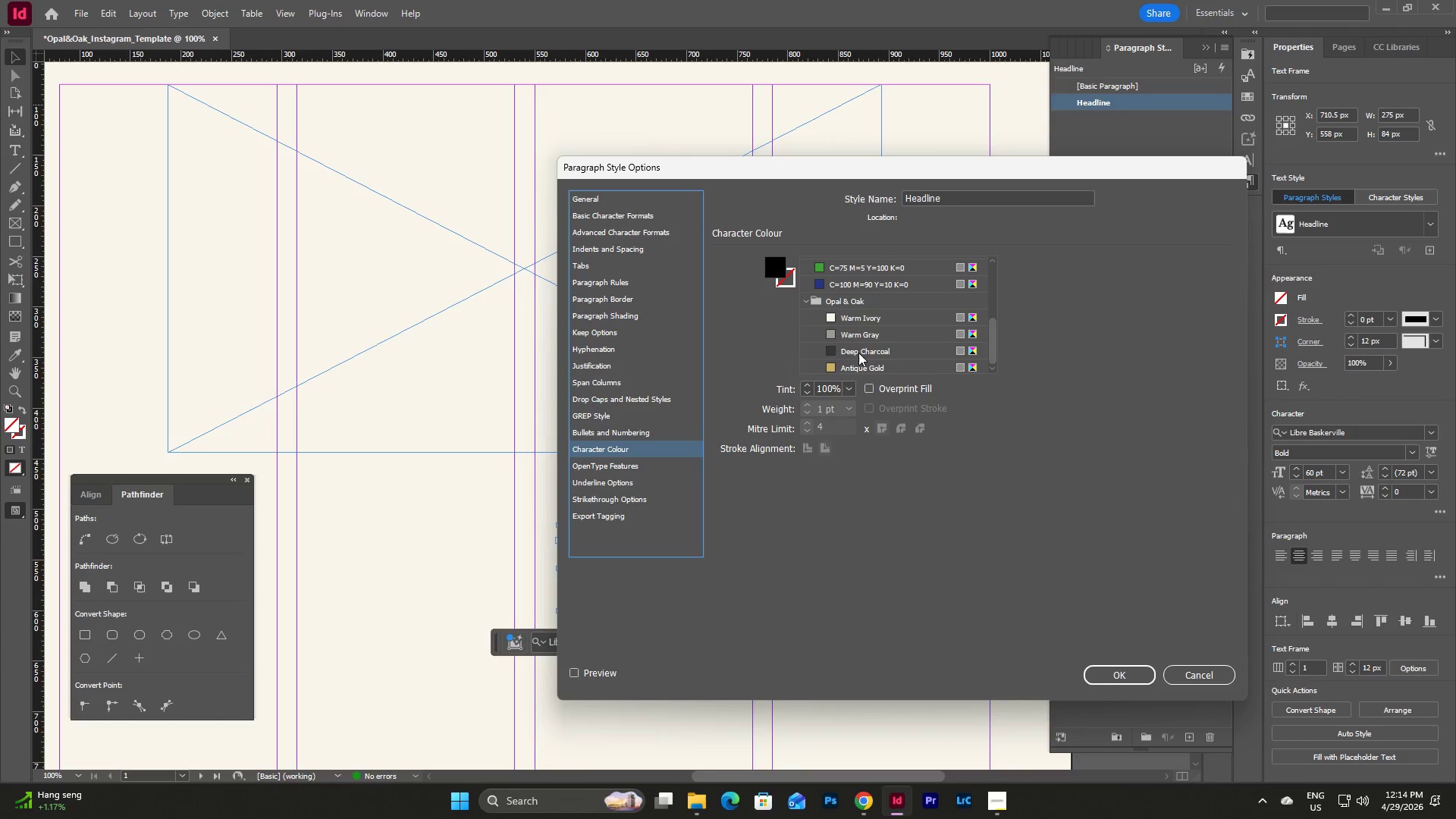 
left_click([858, 350])
 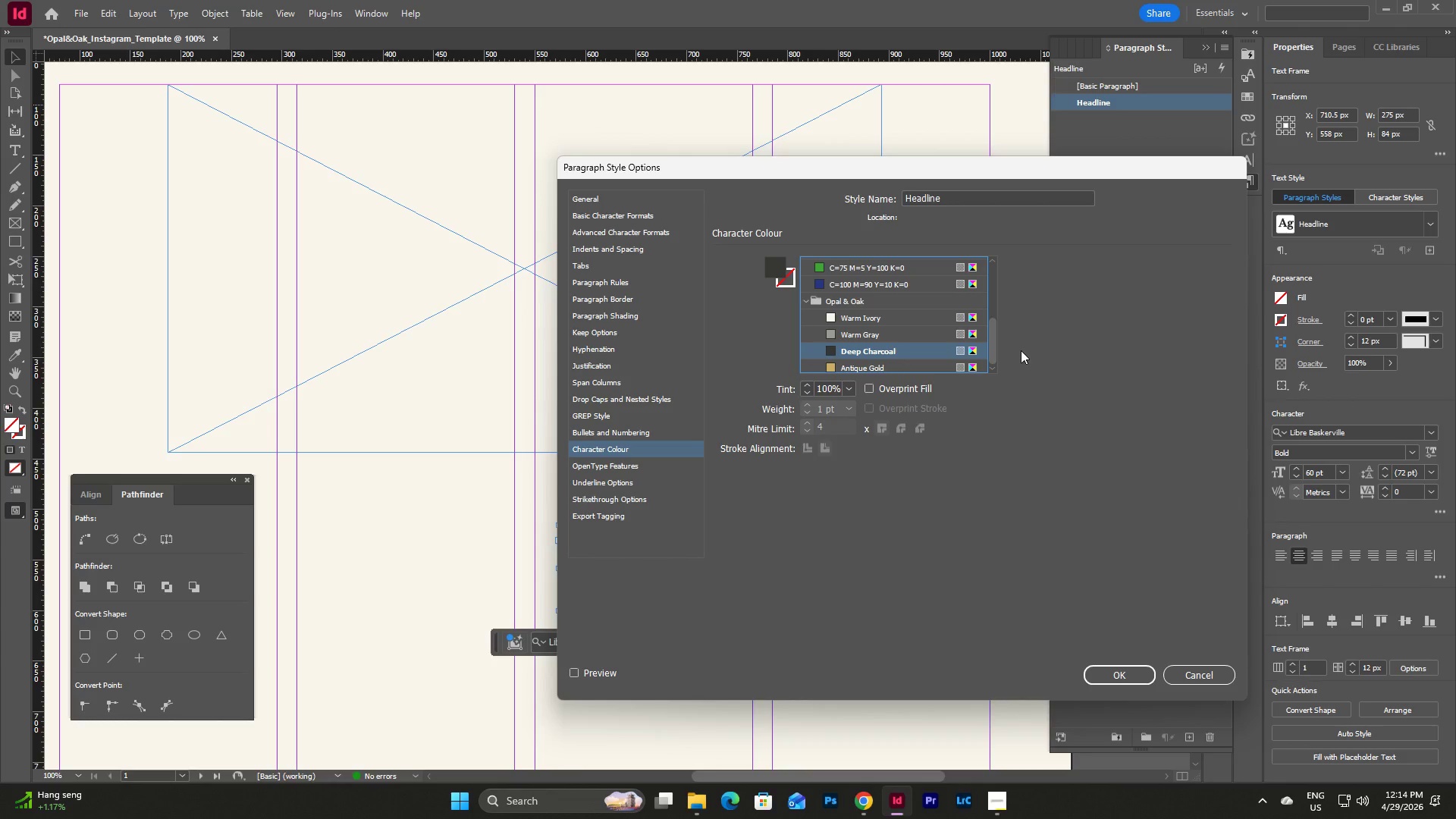 
left_click_drag(start_coordinate=[990, 337], to_coordinate=[987, 360])
 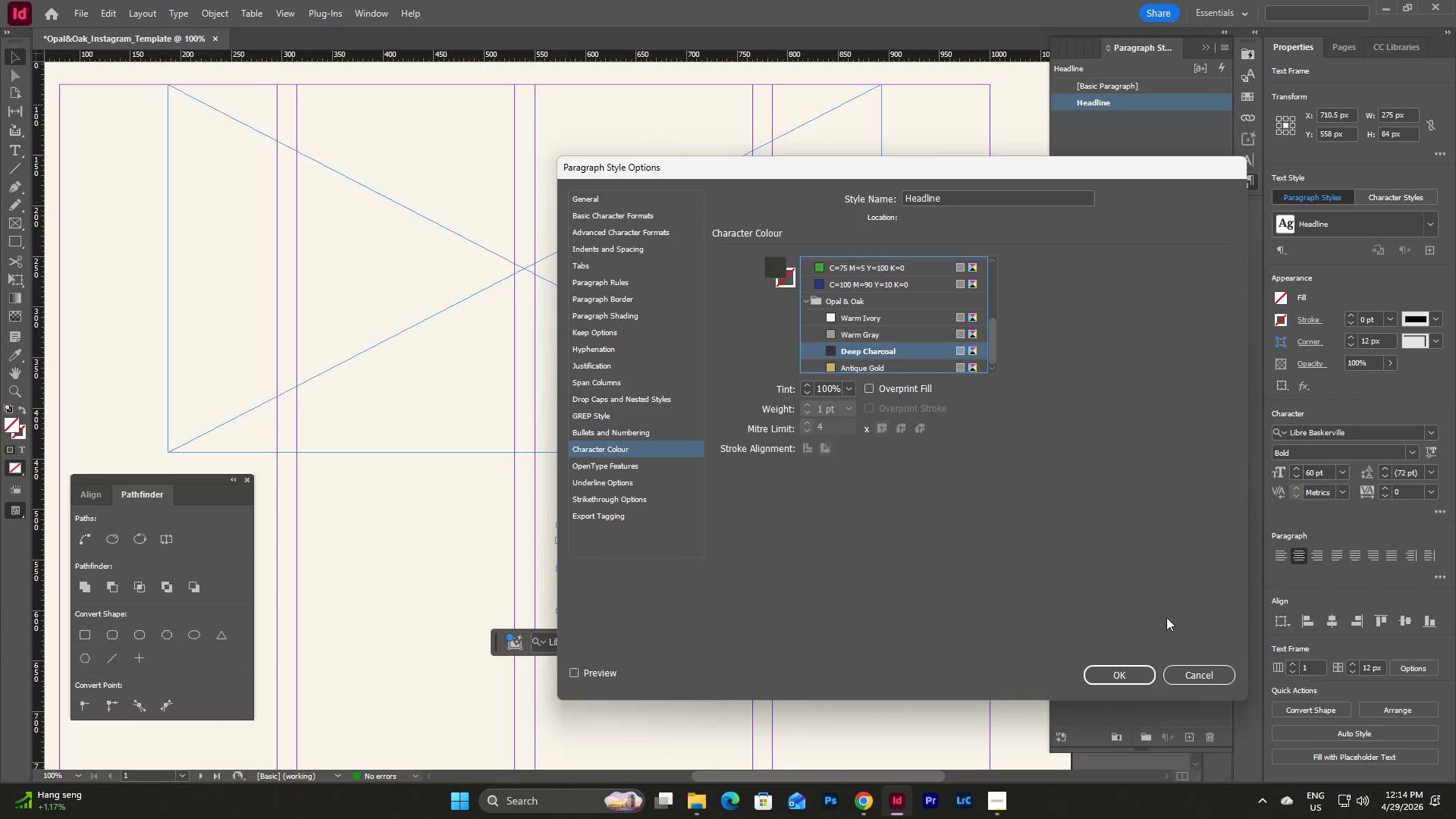 
left_click([1121, 674])
 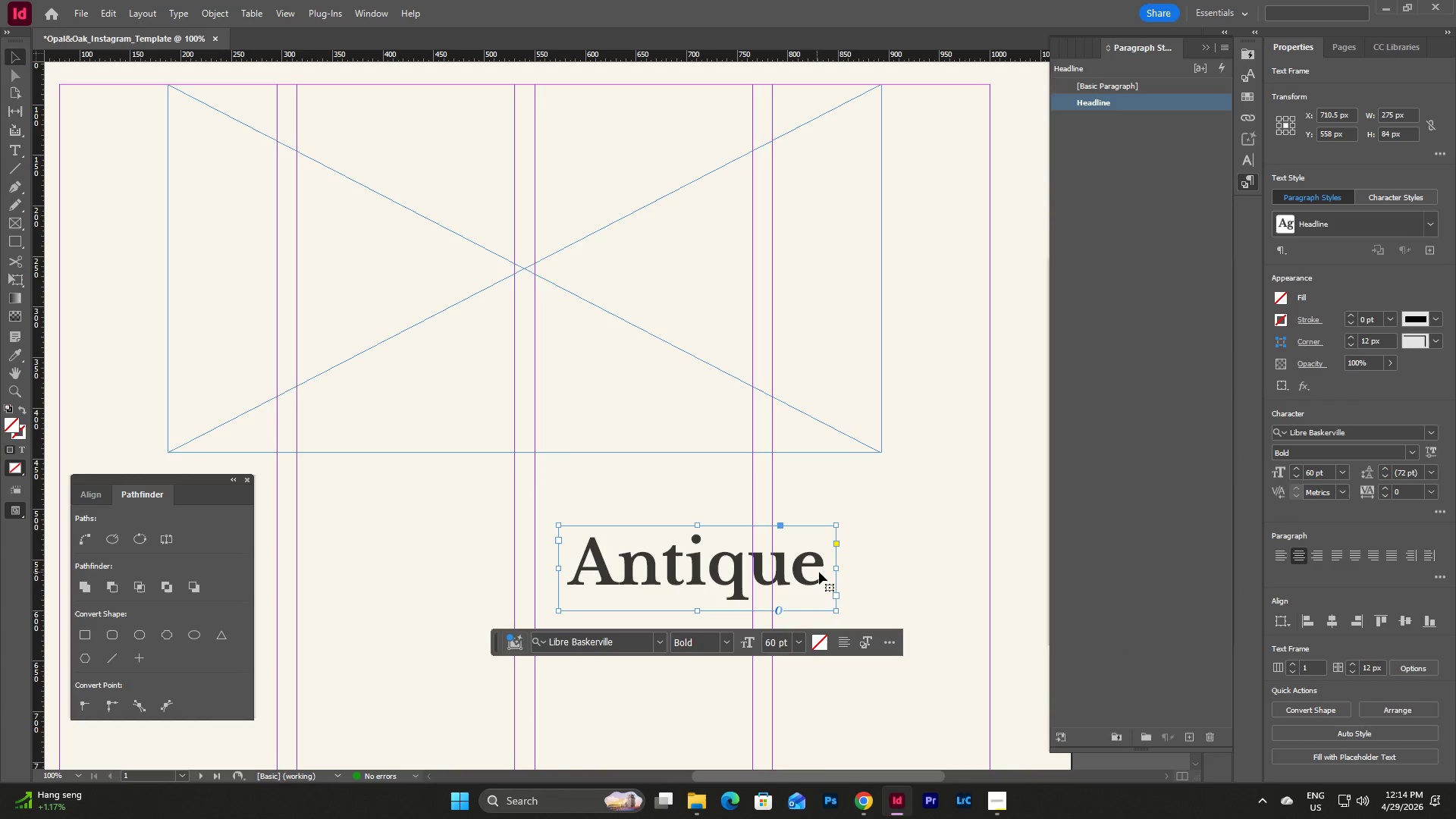 
double_click([822, 571])
 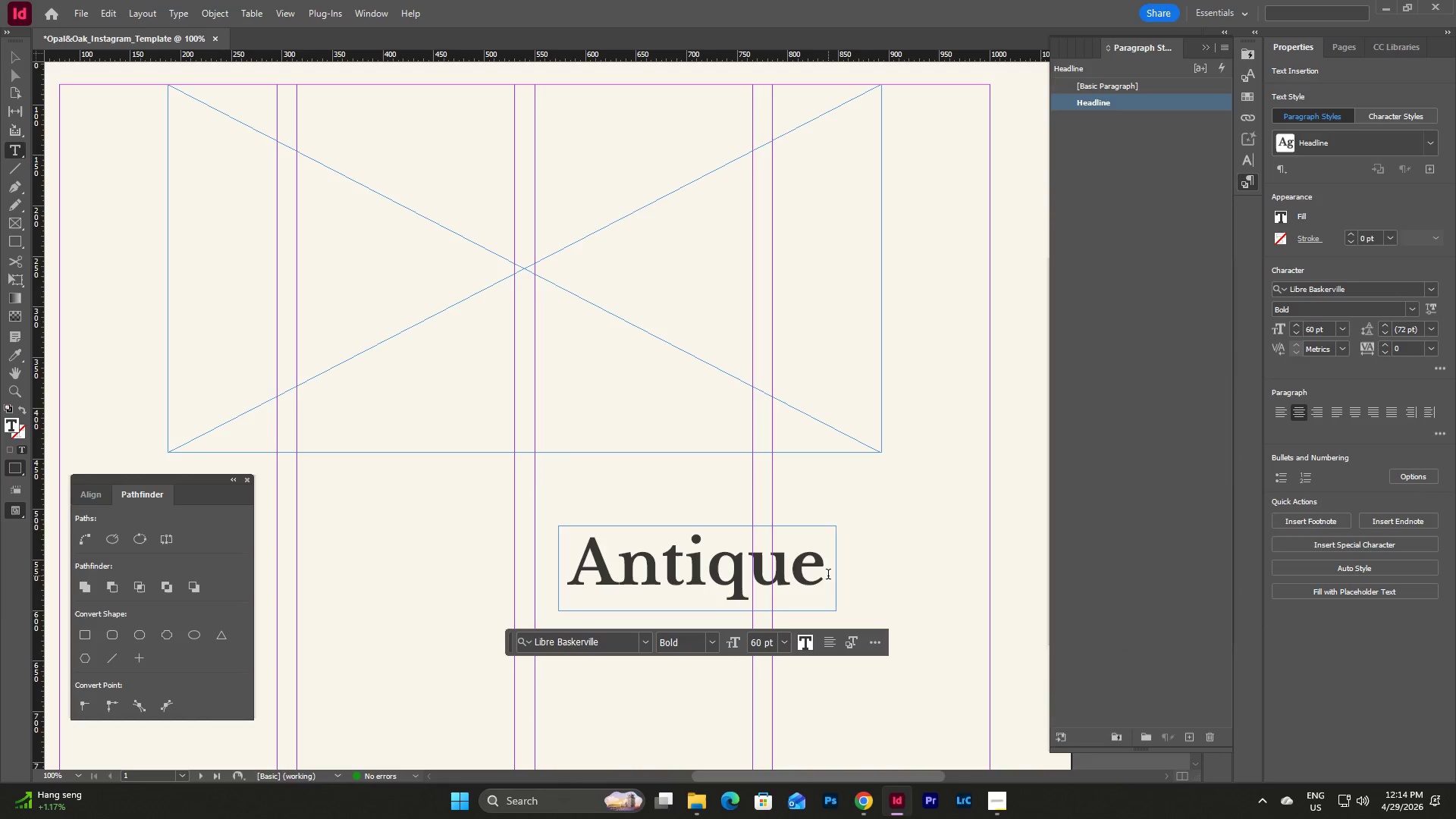 
left_click_drag(start_coordinate=[828, 576], to_coordinate=[570, 562])
 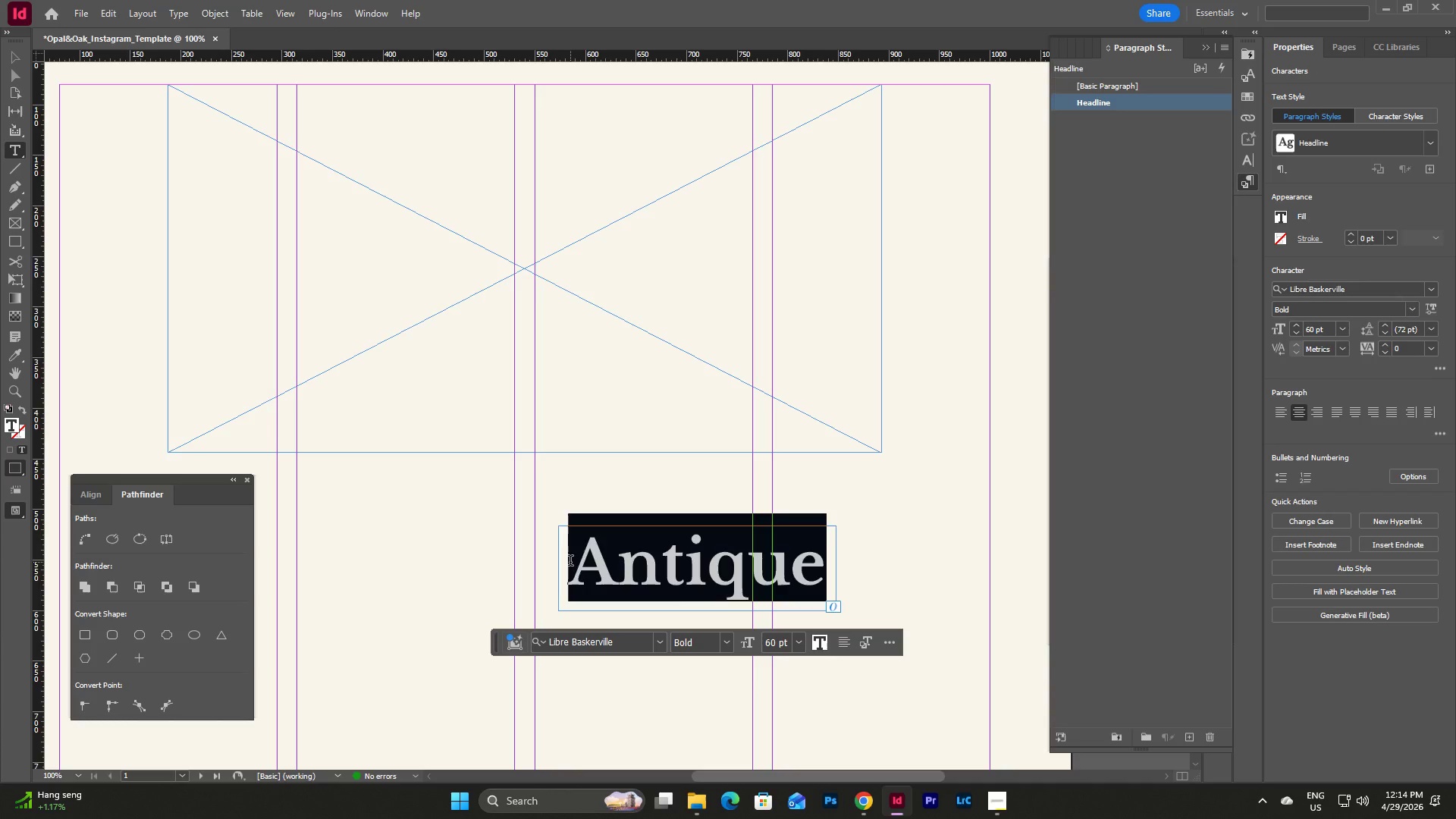 
key(Numpad0)
 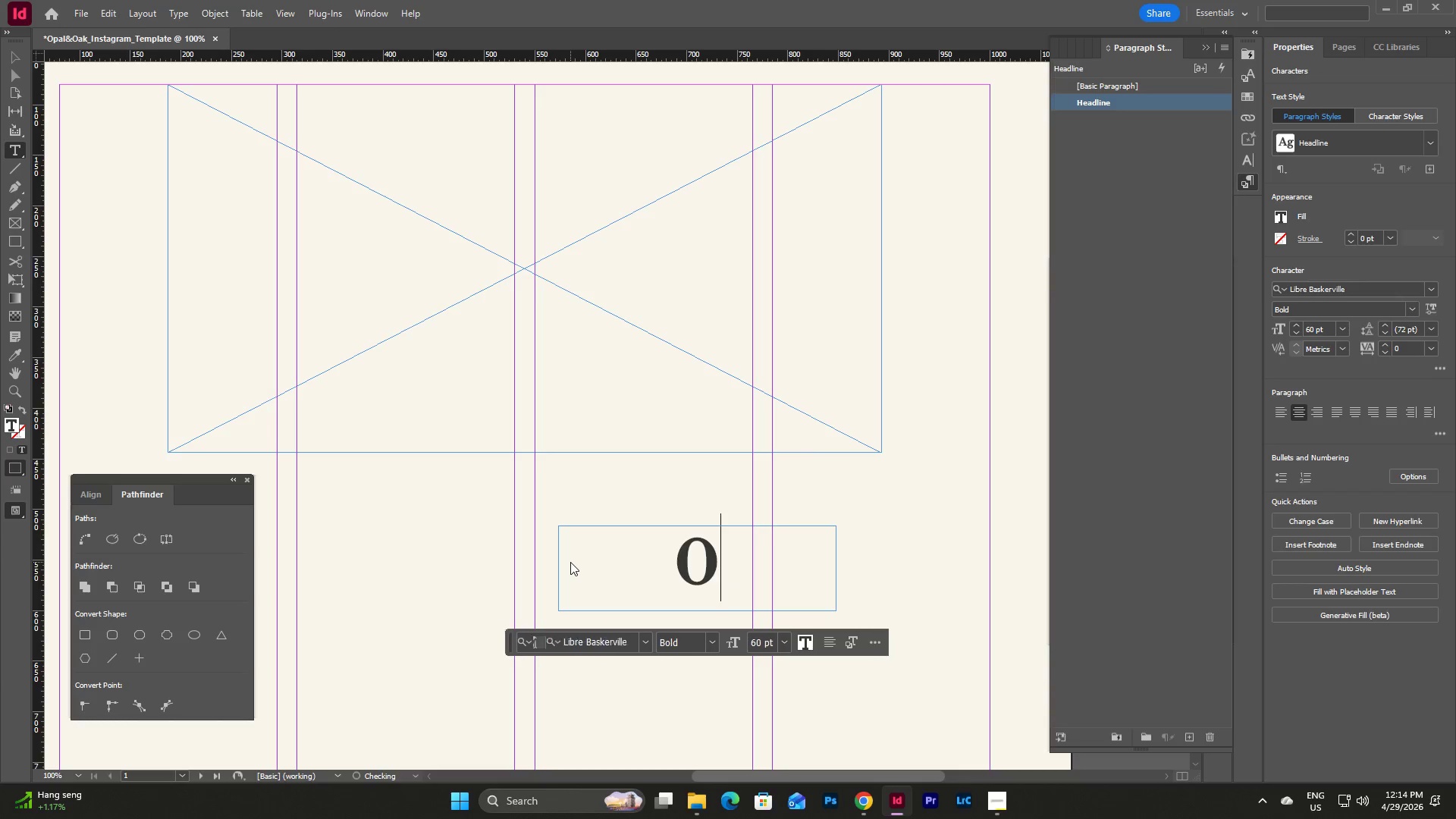 
key(Numpad1)
 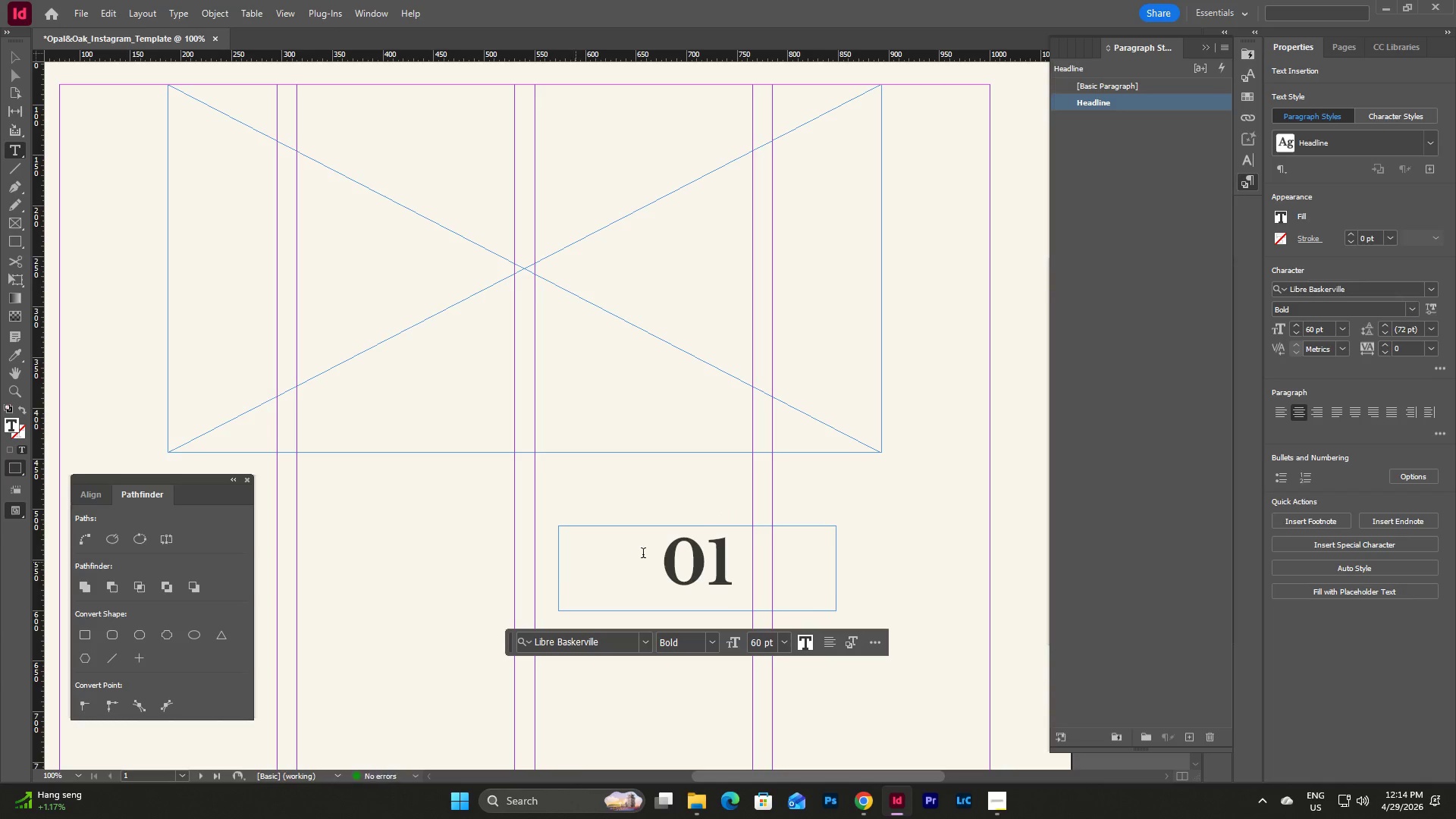 
key(Escape)
 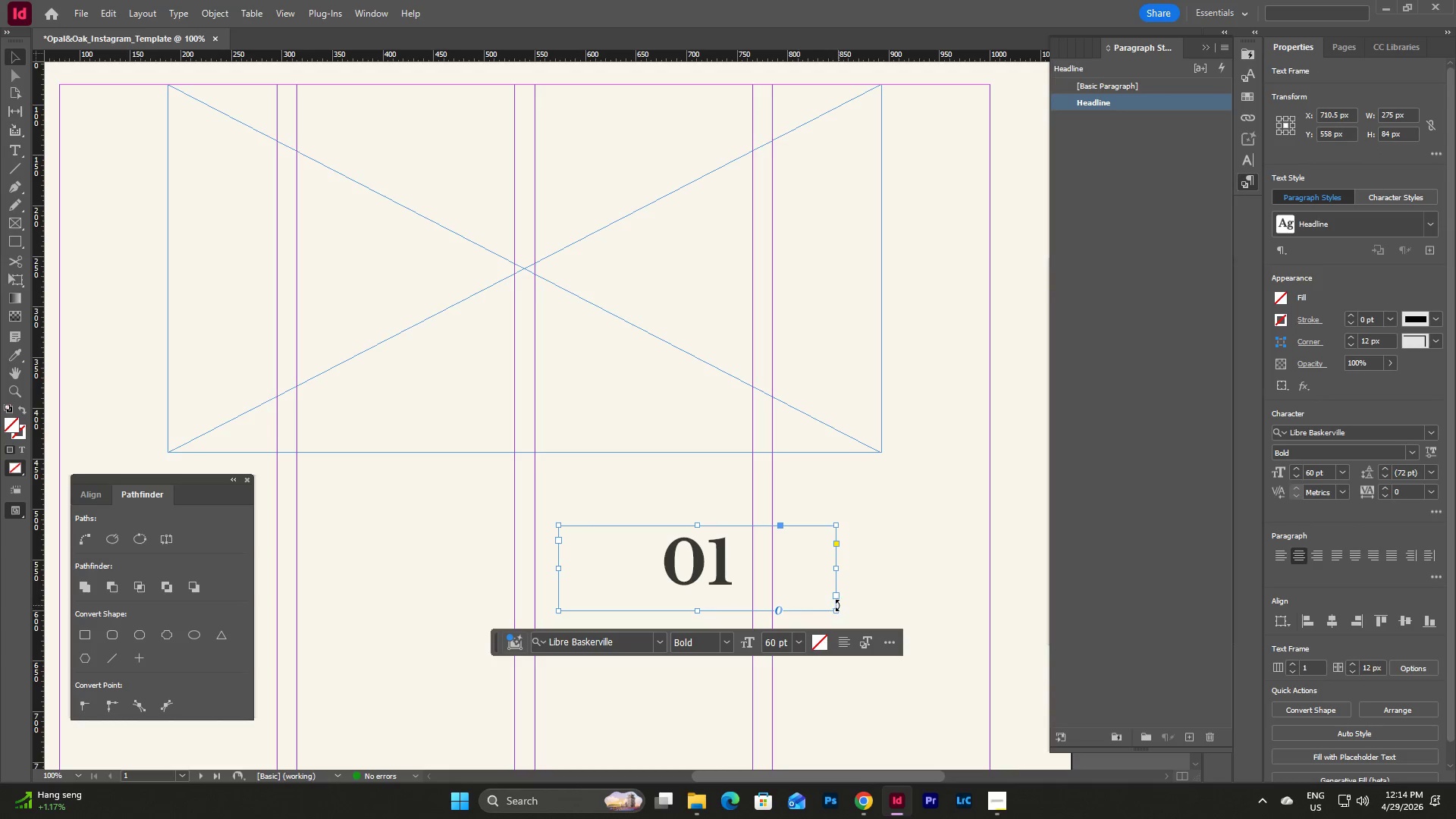 
left_click([845, 637])
 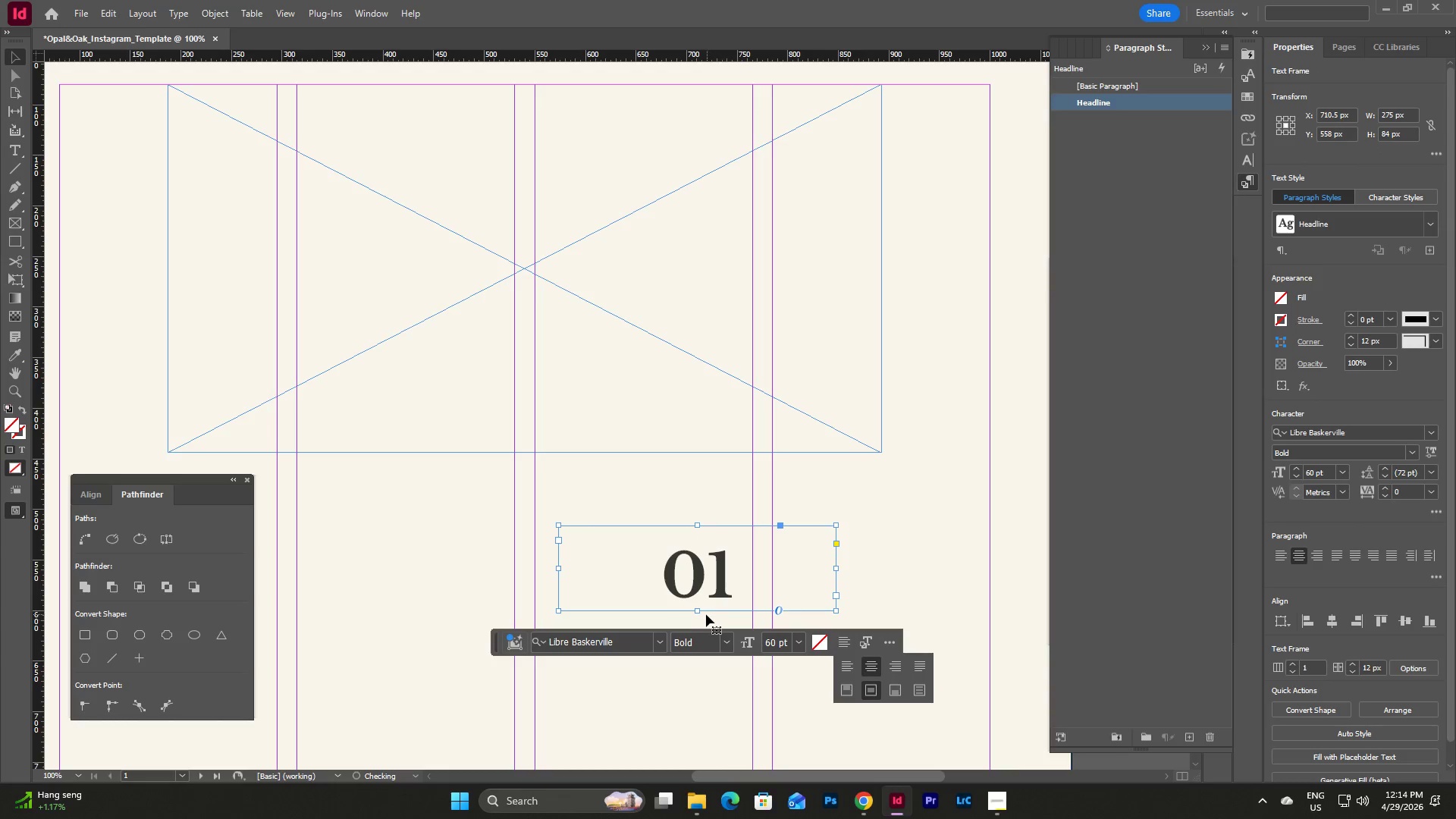 
left_click_drag(start_coordinate=[694, 610], to_coordinate=[698, 591])
 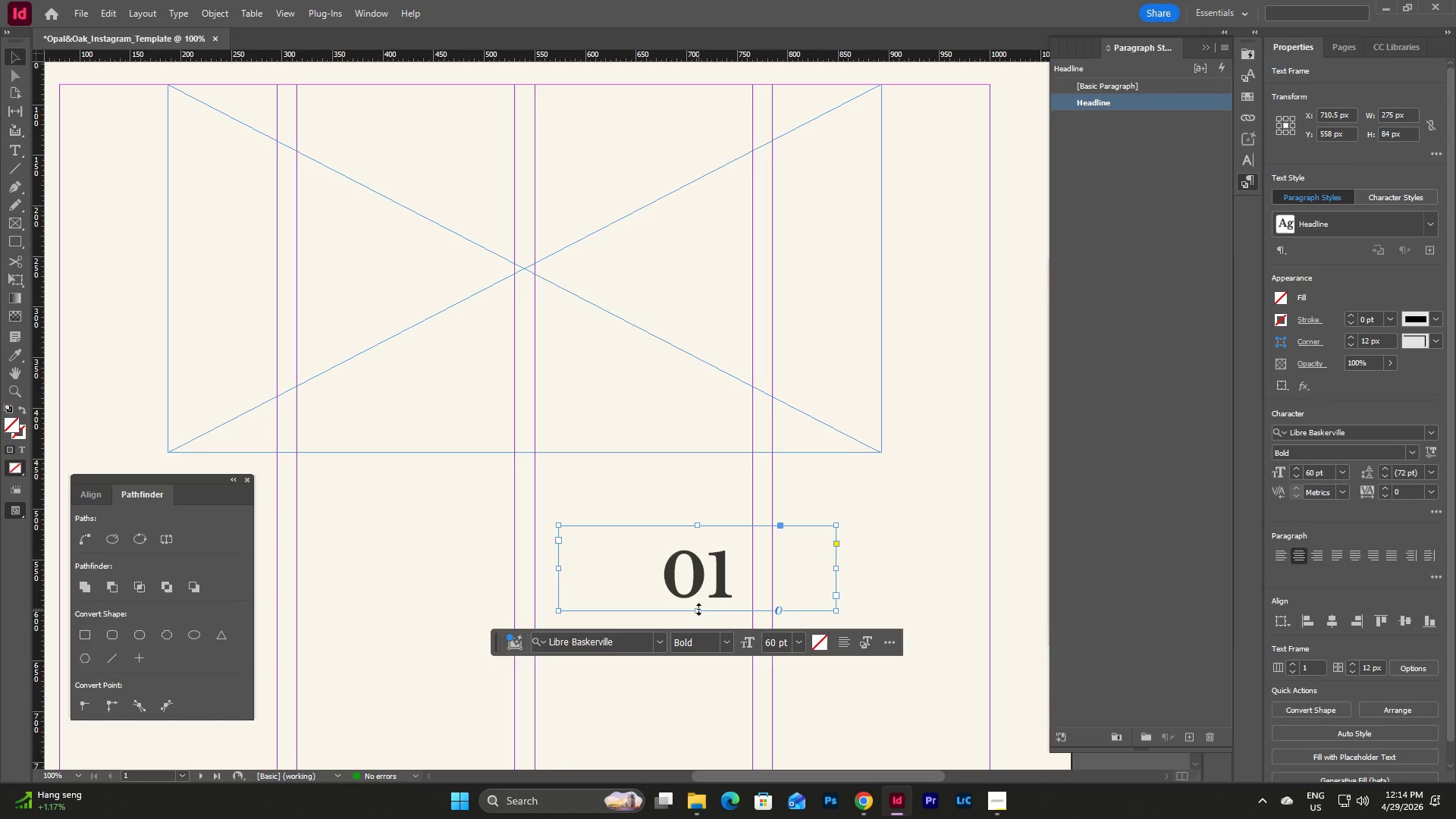 
left_click_drag(start_coordinate=[698, 609], to_coordinate=[699, 598])
 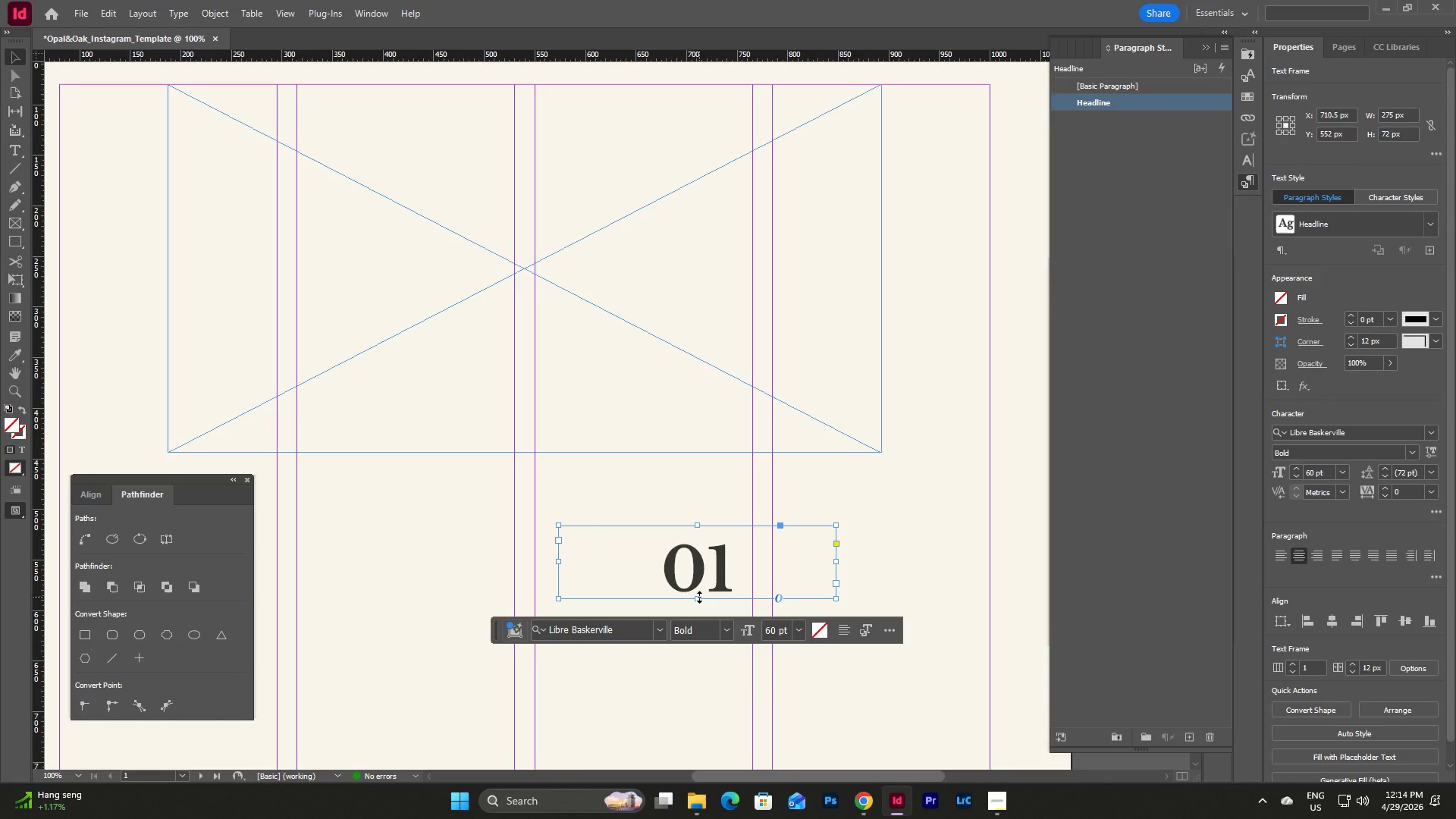 
left_click_drag(start_coordinate=[699, 597], to_coordinate=[697, 577])
 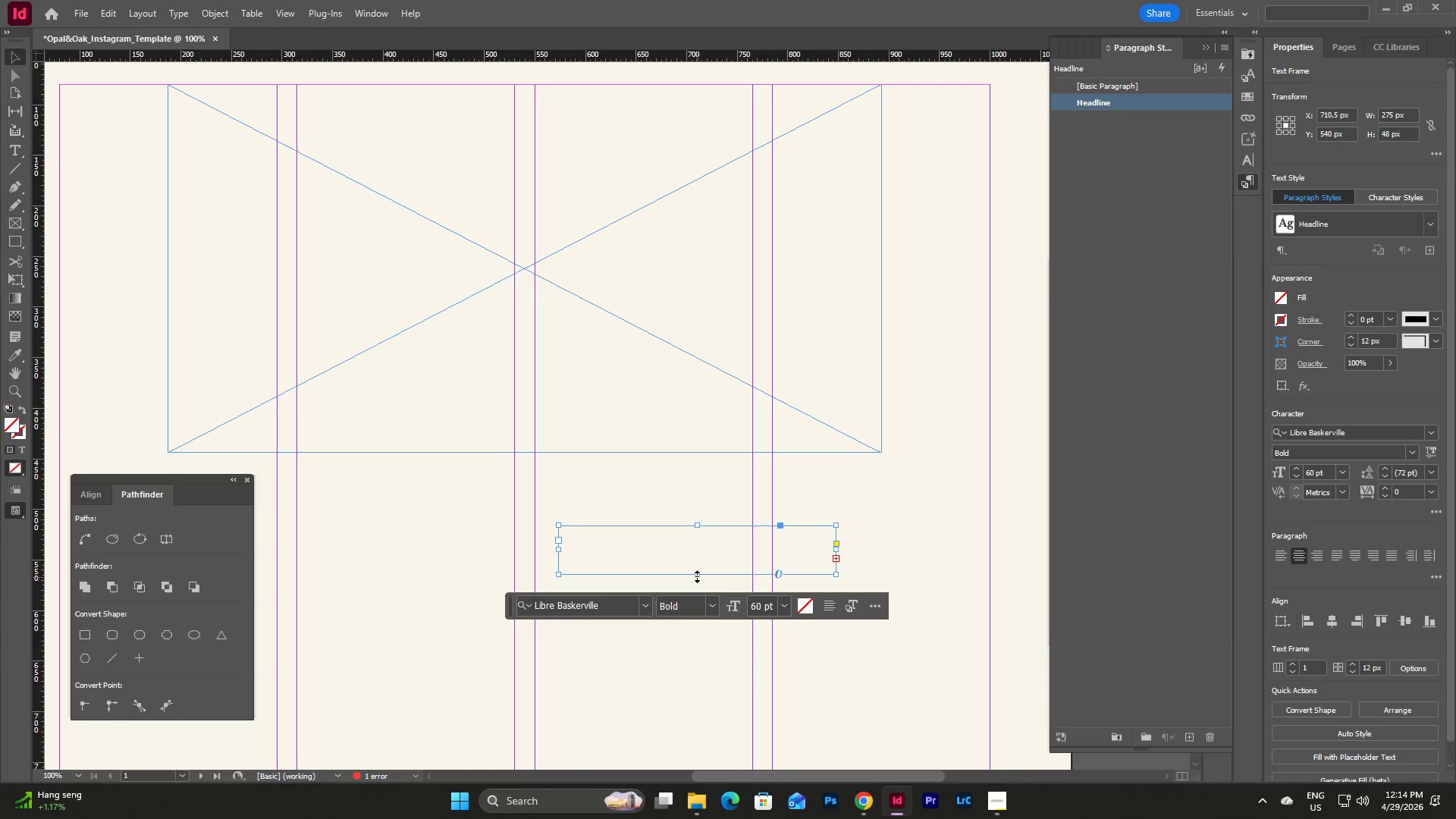 
left_click_drag(start_coordinate=[697, 576], to_coordinate=[697, 585])
 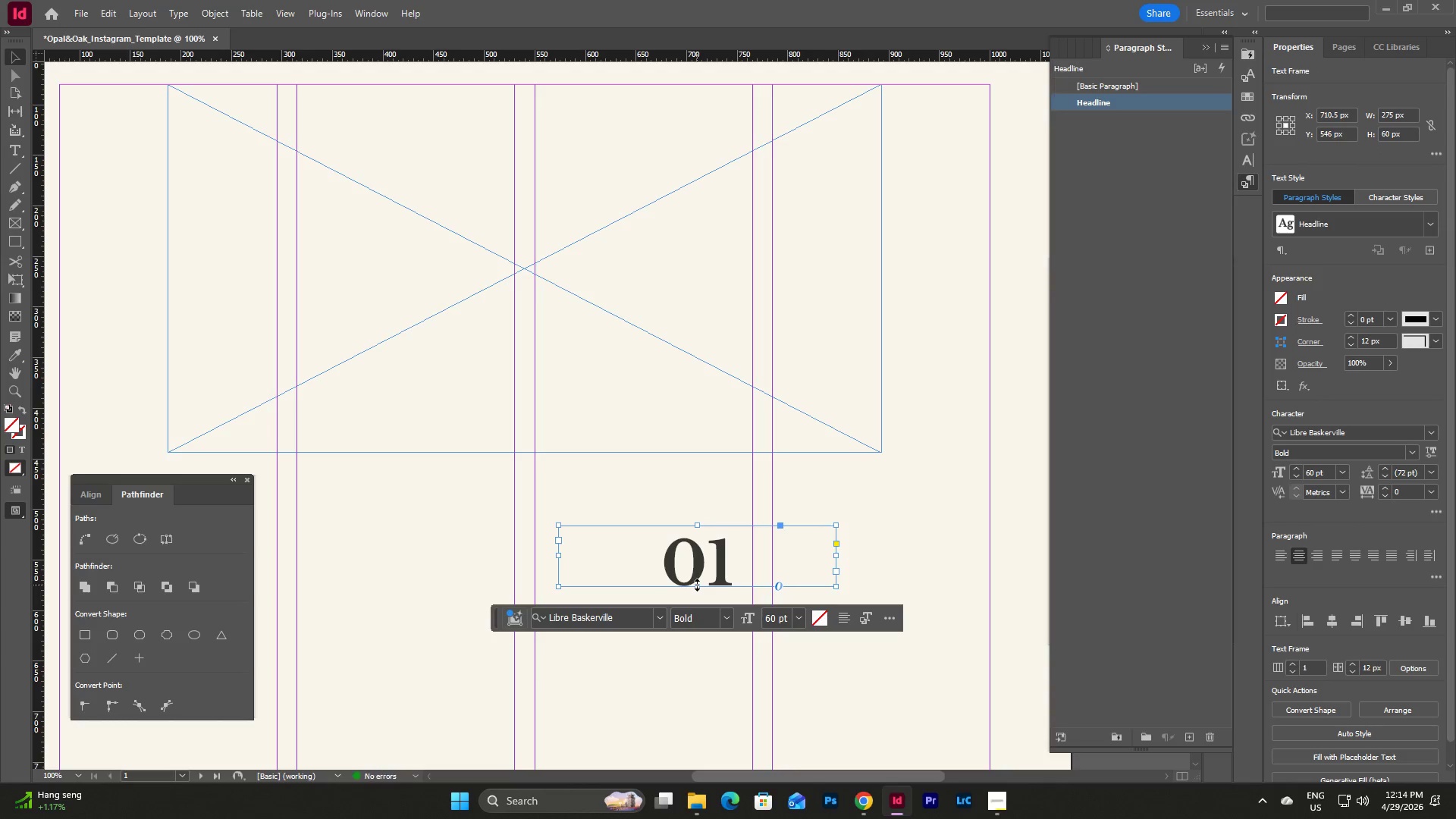 
left_click_drag(start_coordinate=[697, 585], to_coordinate=[696, 599])
 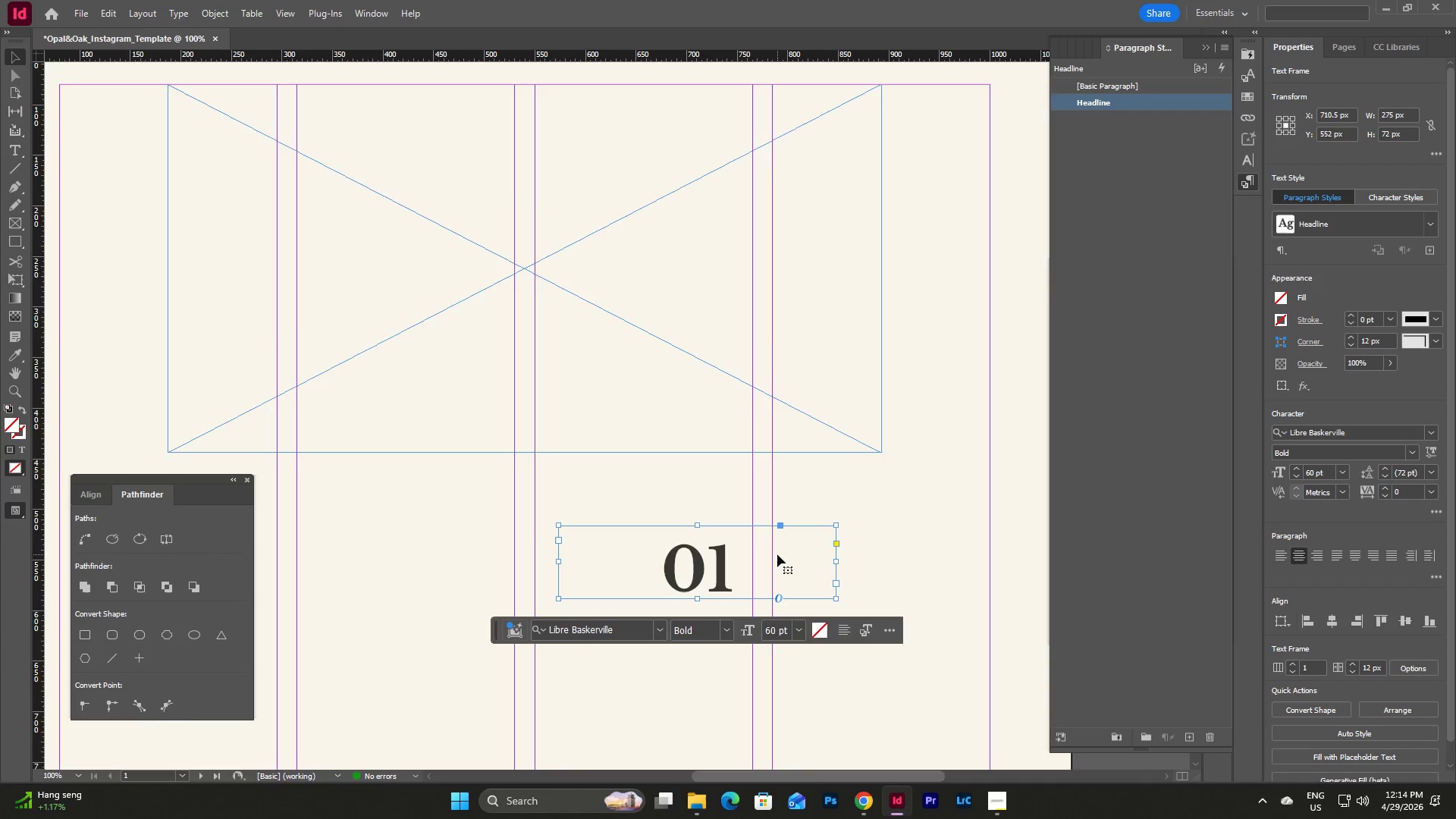 
scroll: coordinate [777, 554], scroll_direction: down, amount: 1.0
 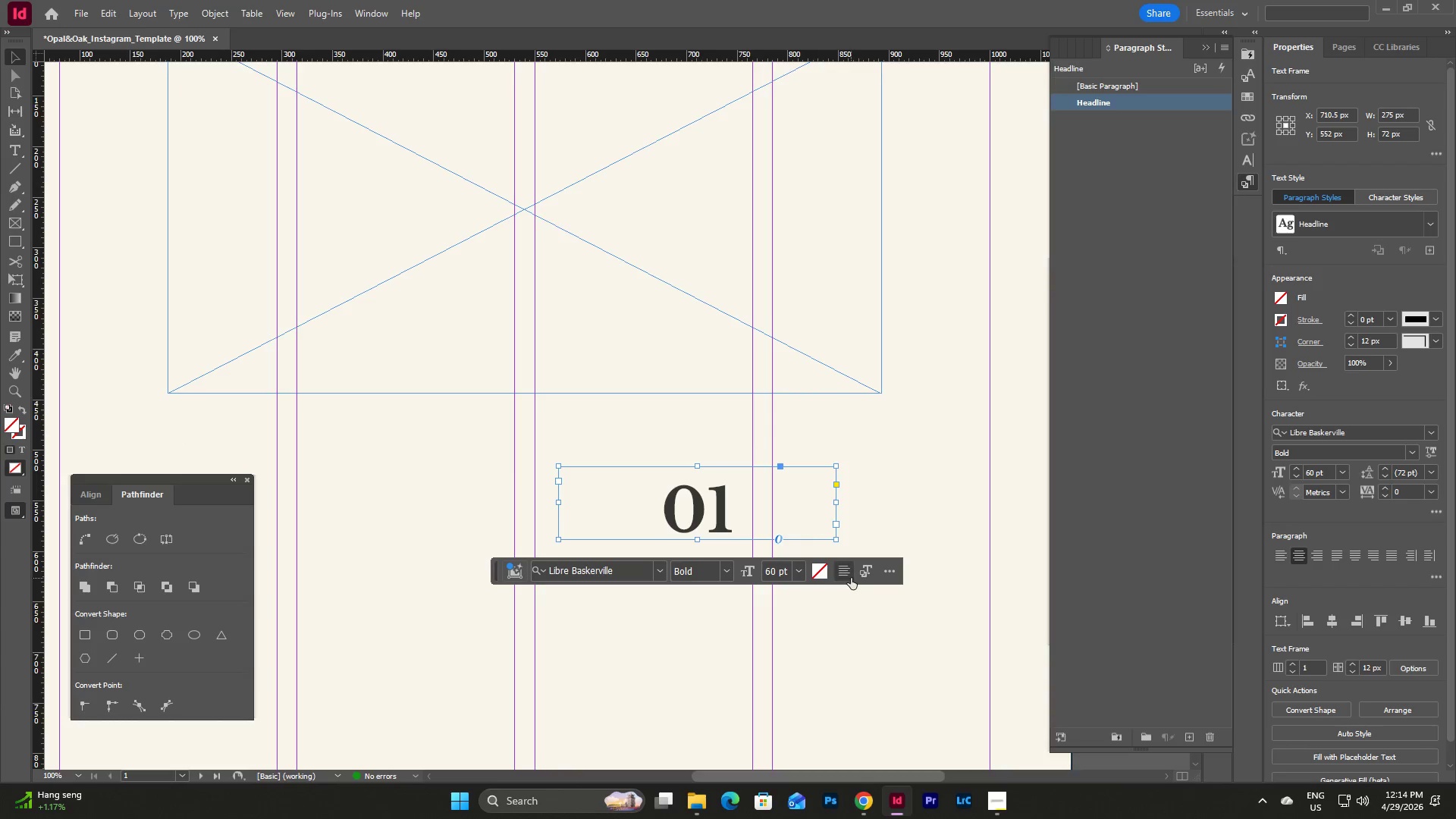 
left_click([854, 578])
 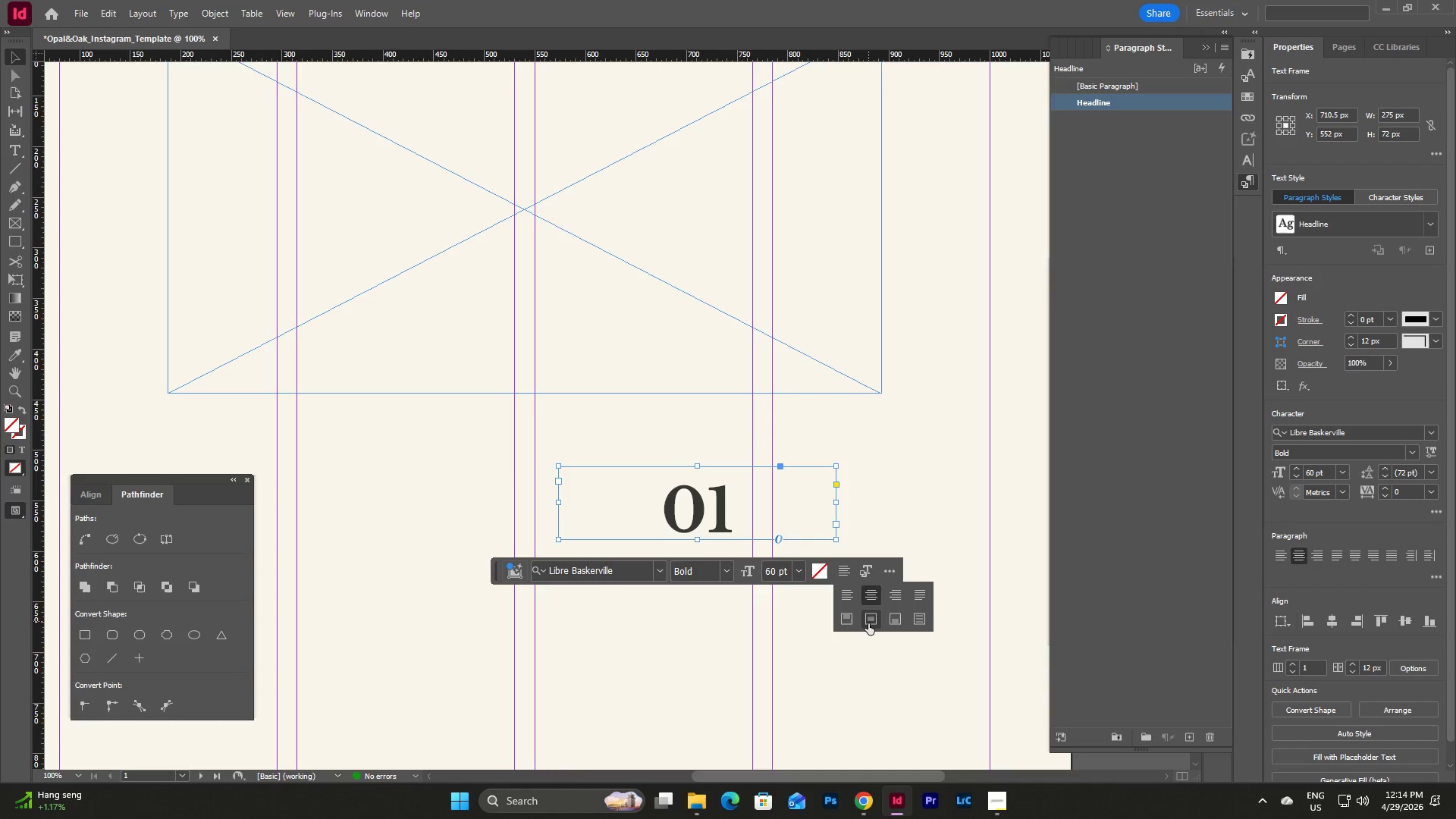 
left_click([869, 624])
 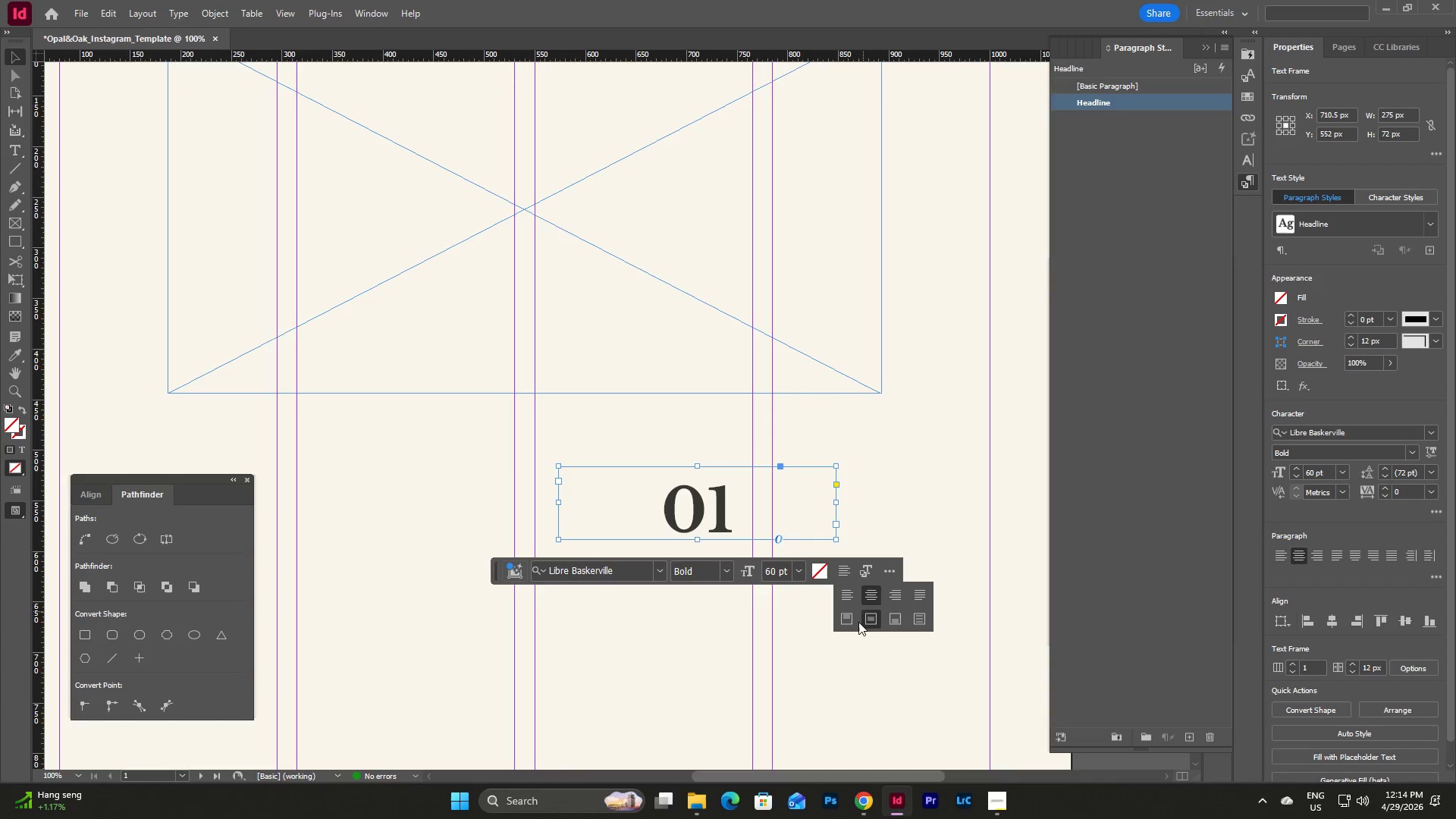 
left_click([847, 622])
 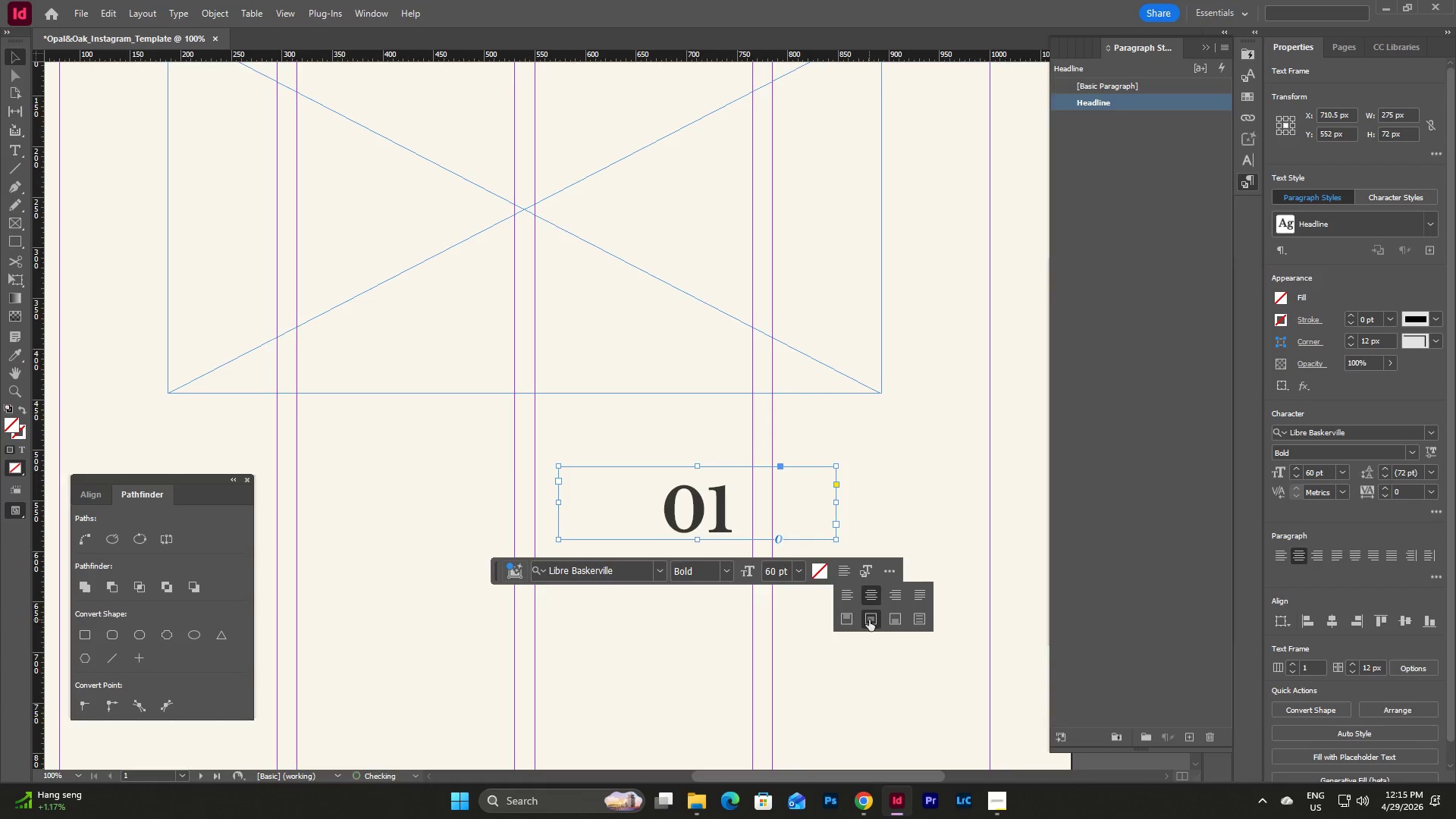 
double_click([880, 492])
 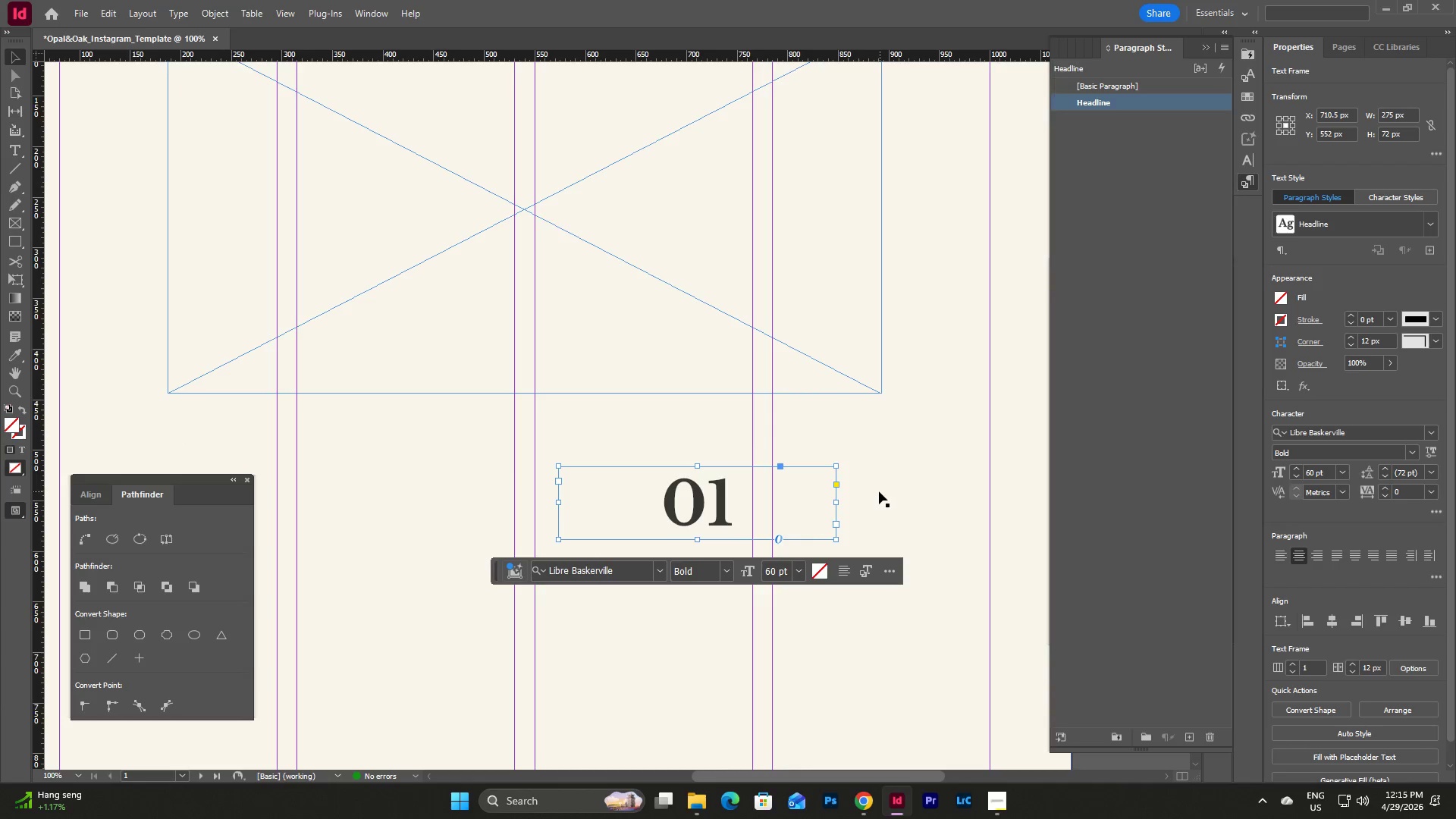 
key(Escape)
 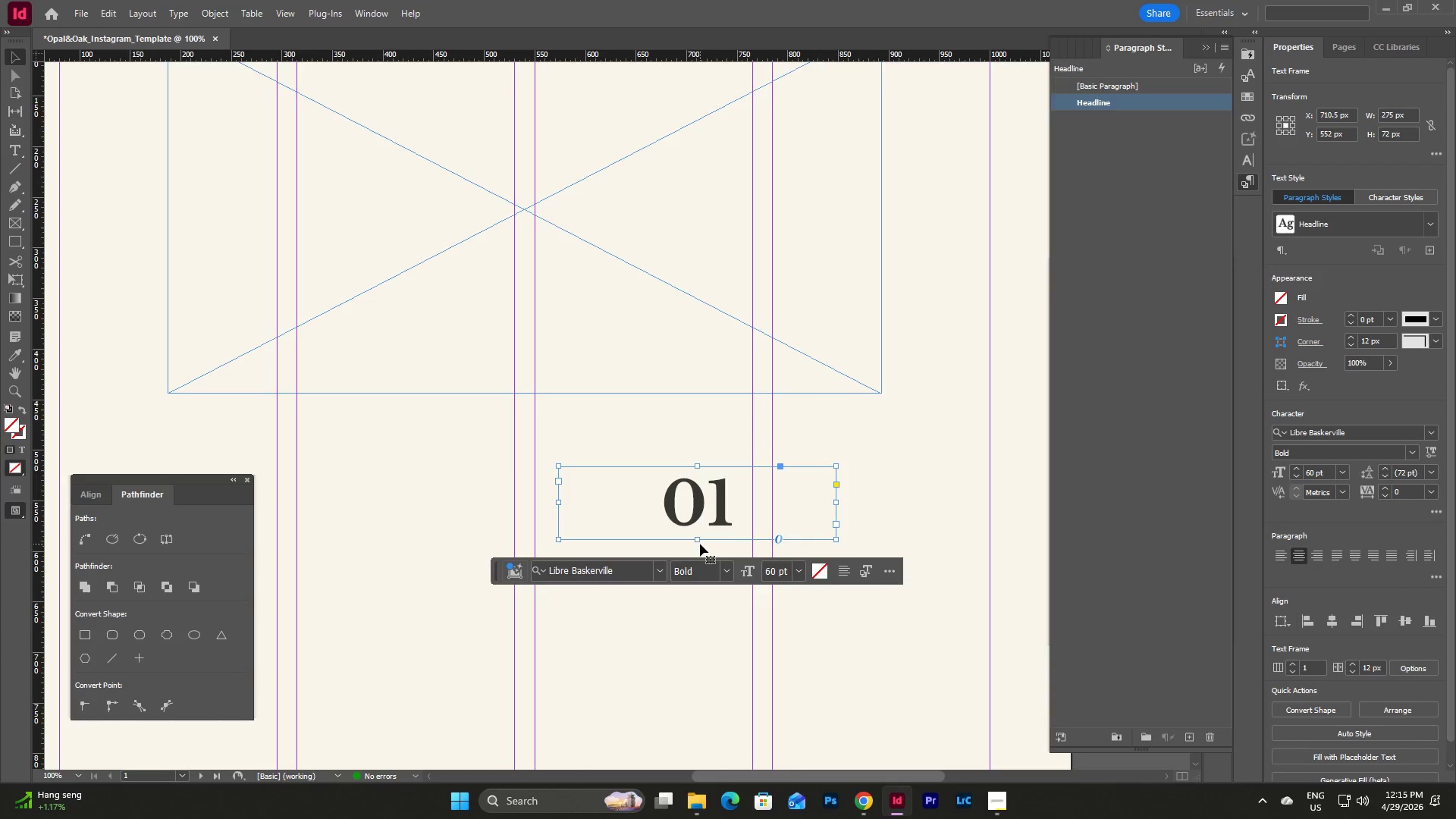 
left_click_drag(start_coordinate=[696, 539], to_coordinate=[695, 558])
 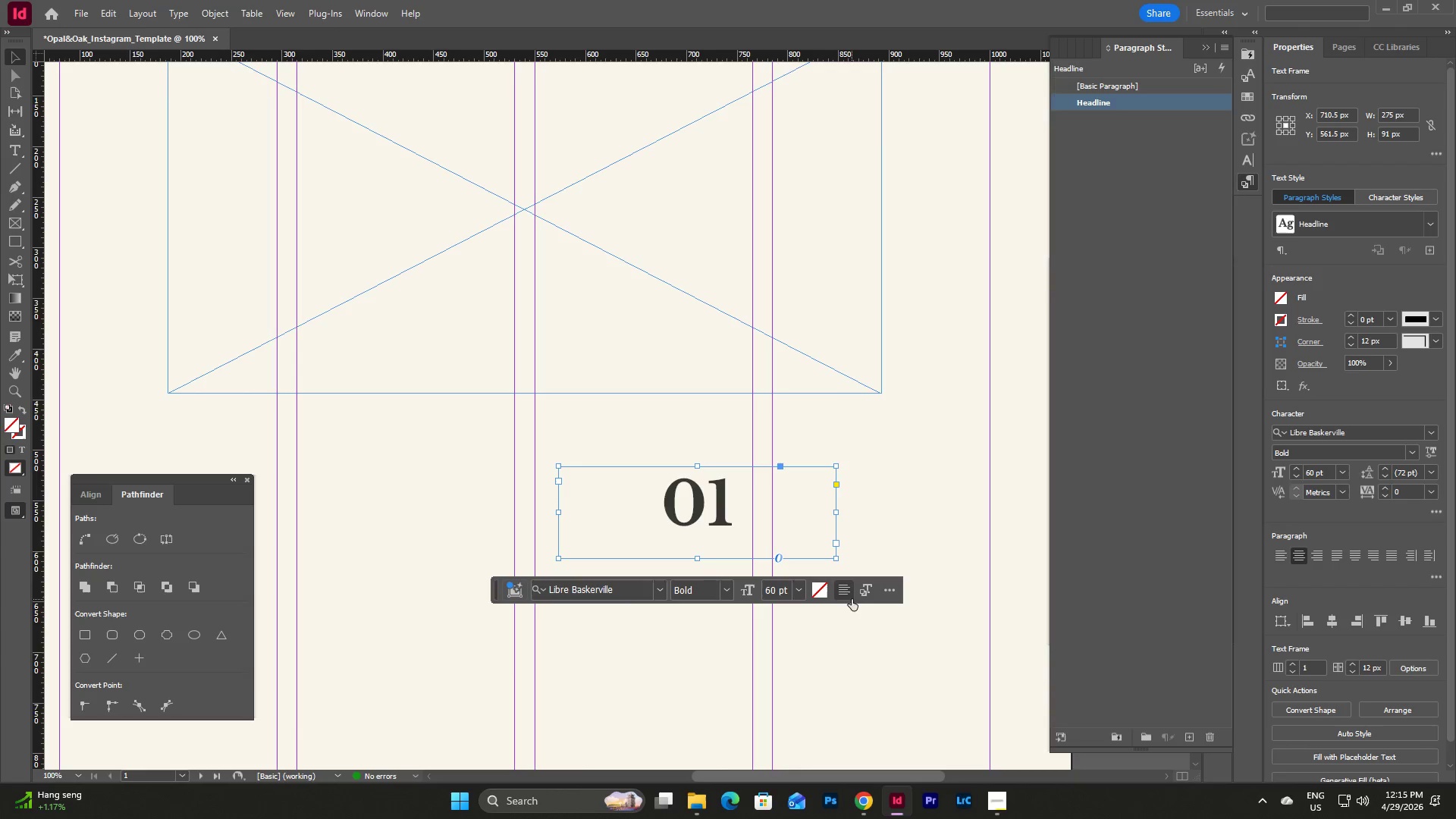 
left_click([845, 595])
 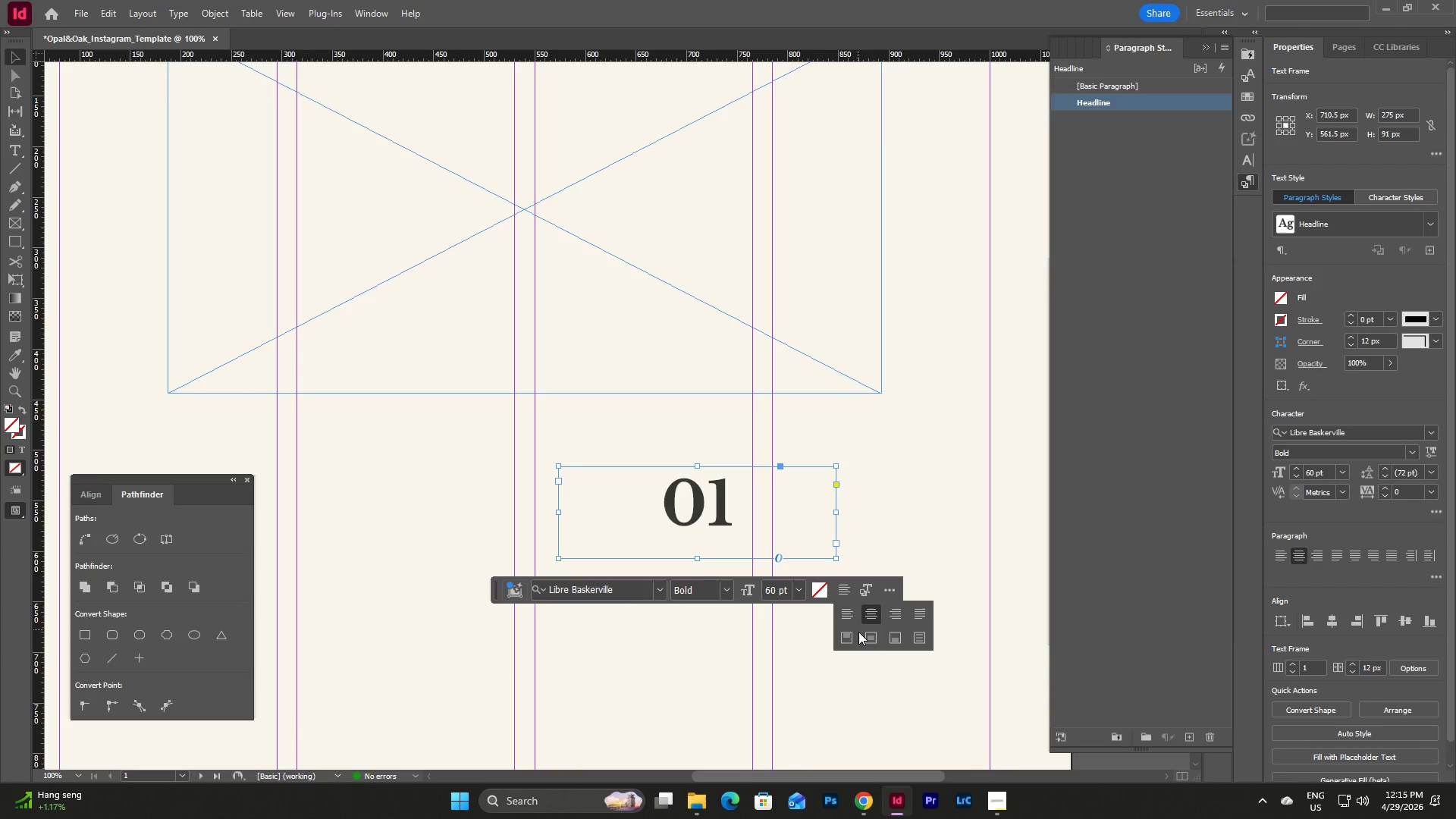 
left_click([867, 638])
 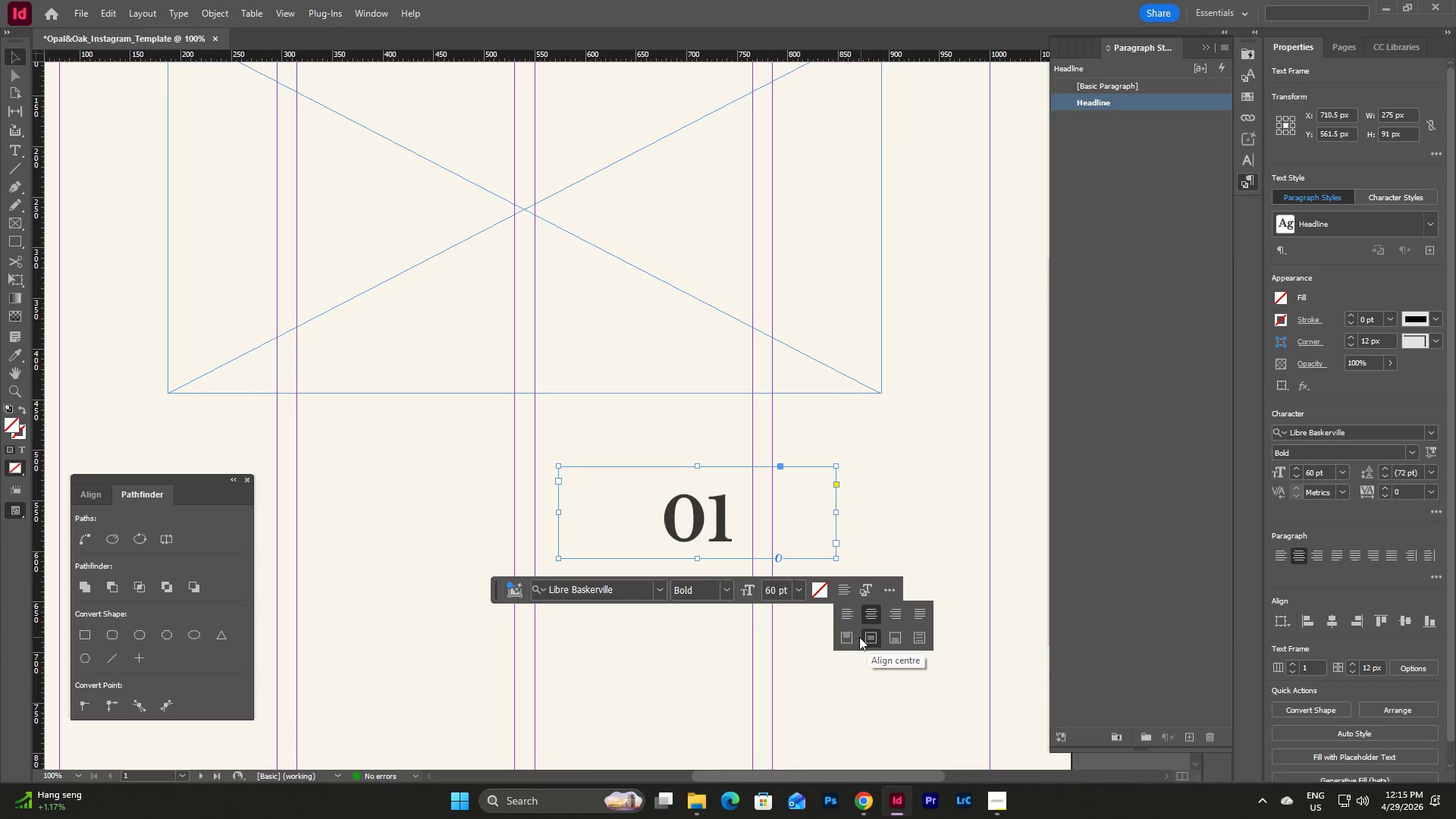 
left_click([848, 637])
 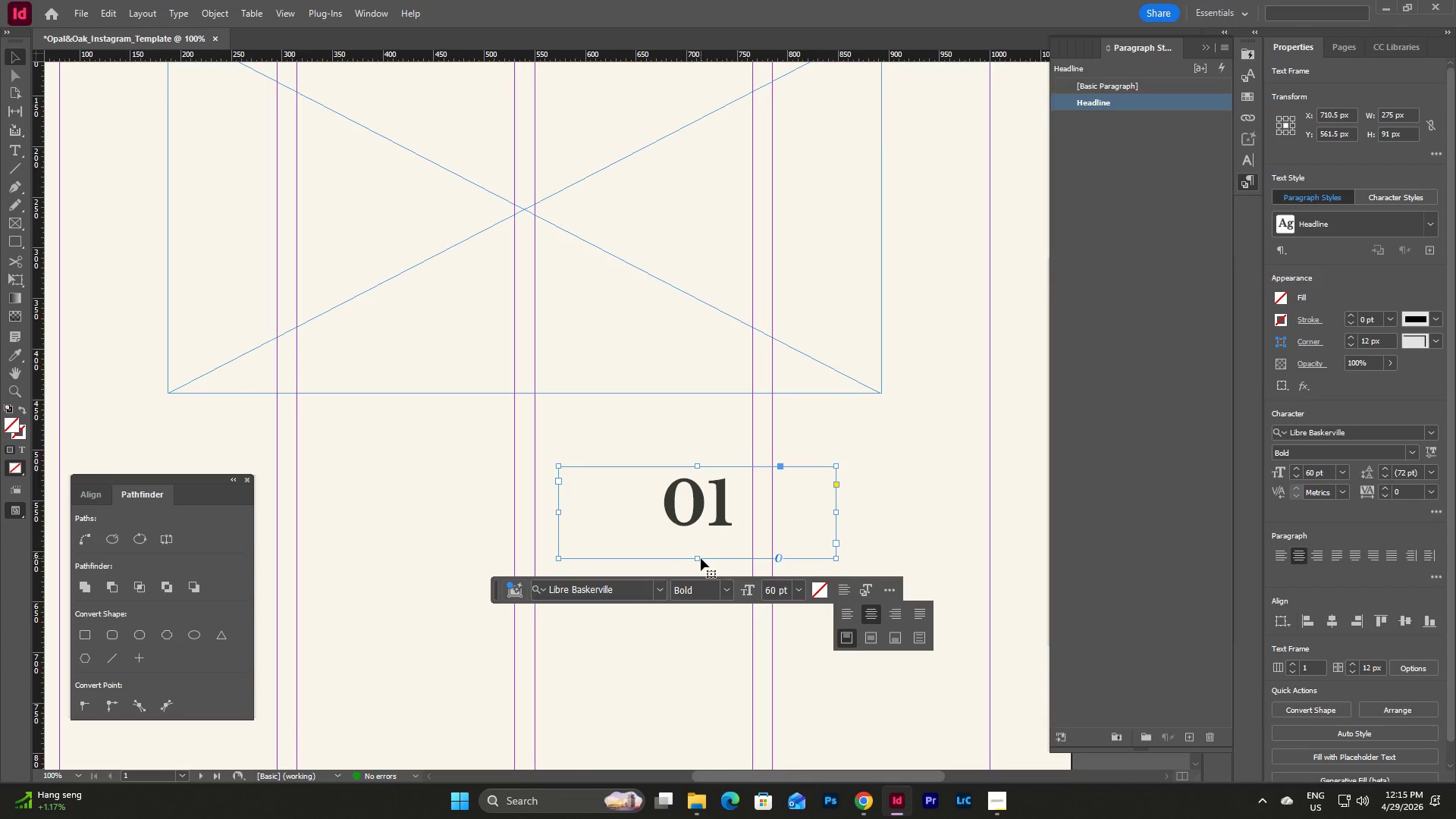 
left_click_drag(start_coordinate=[697, 557], to_coordinate=[698, 532])
 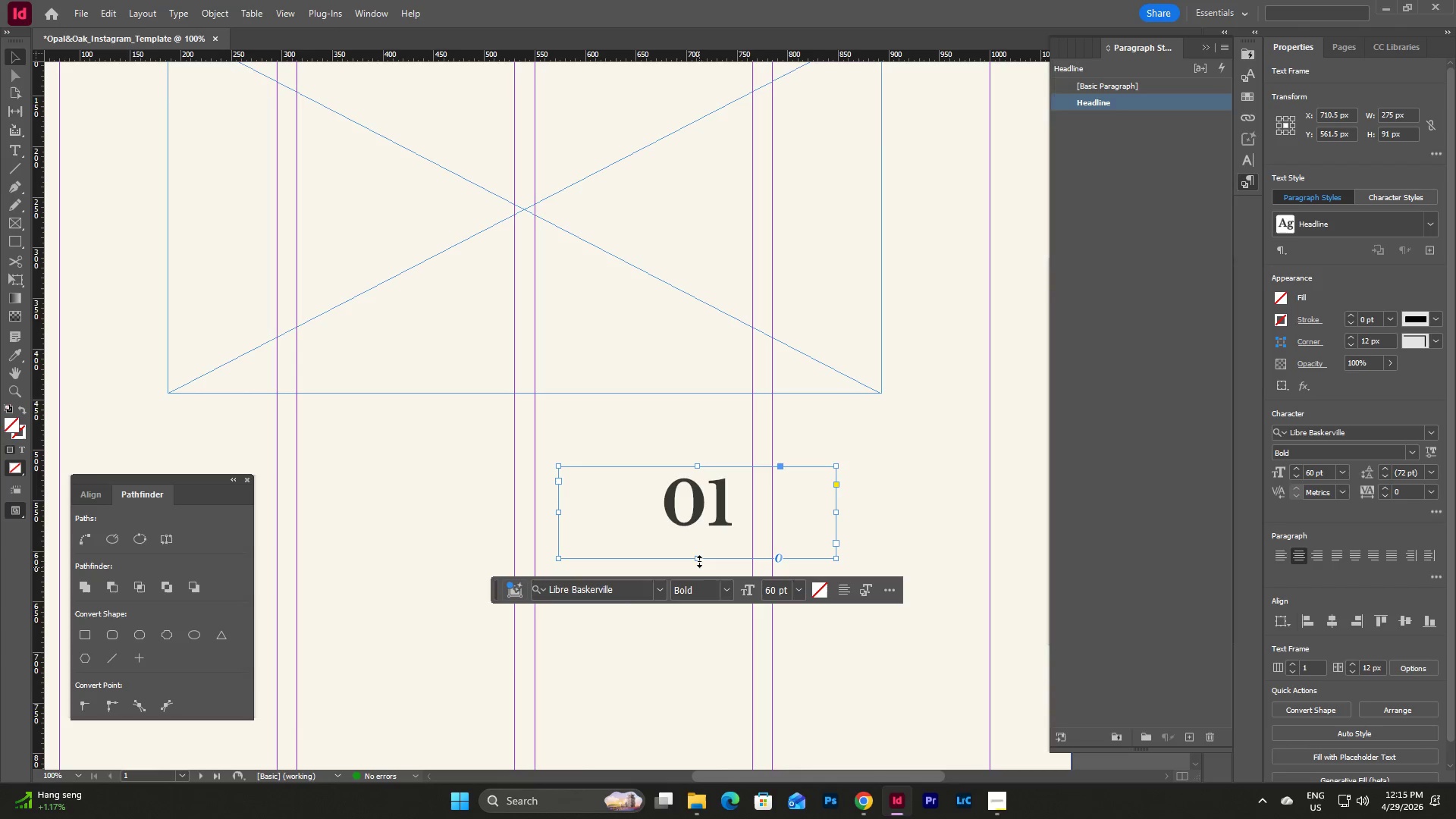 
left_click_drag(start_coordinate=[698, 560], to_coordinate=[698, 536])
 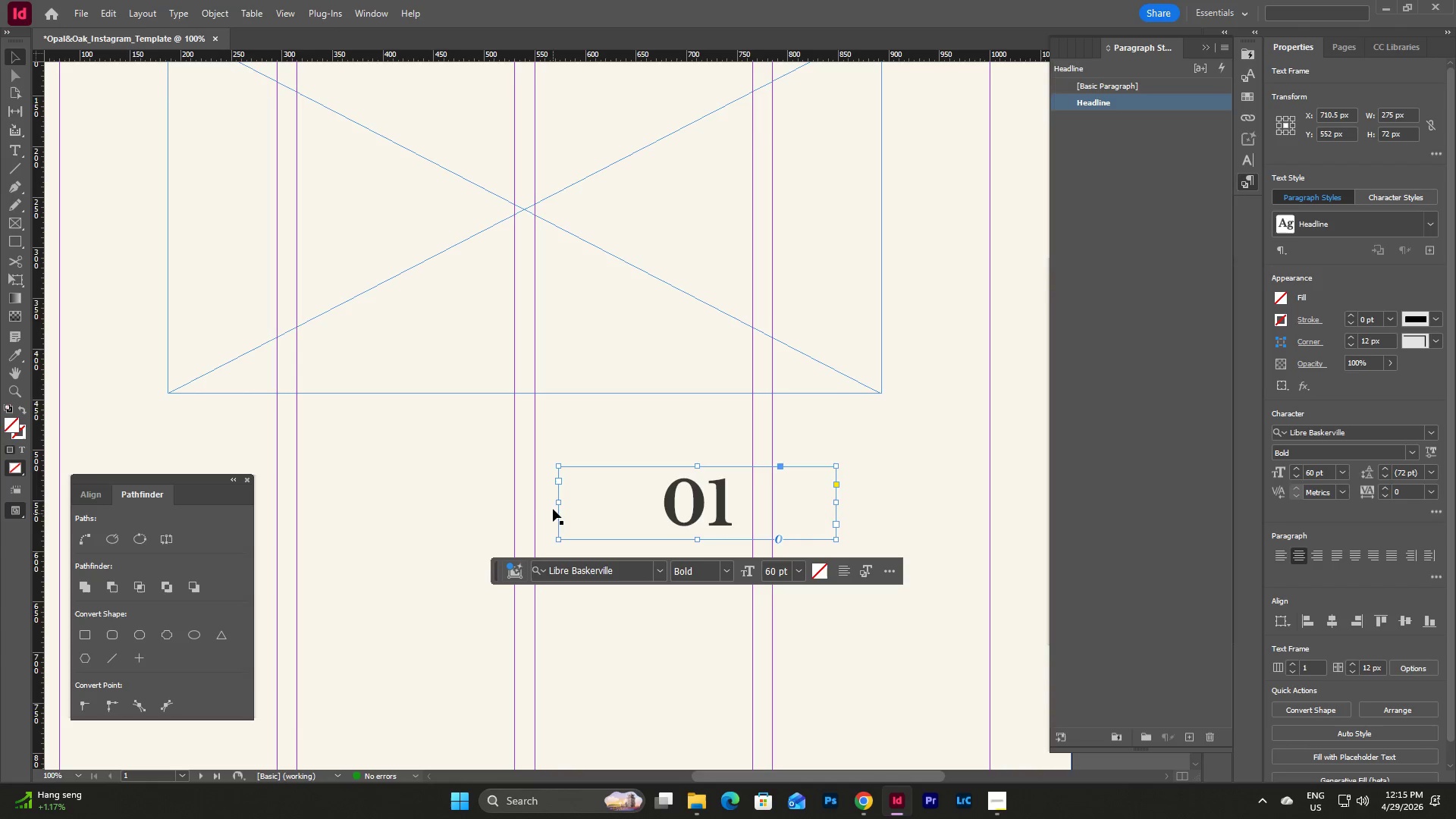 
left_click_drag(start_coordinate=[557, 502], to_coordinate=[656, 506])
 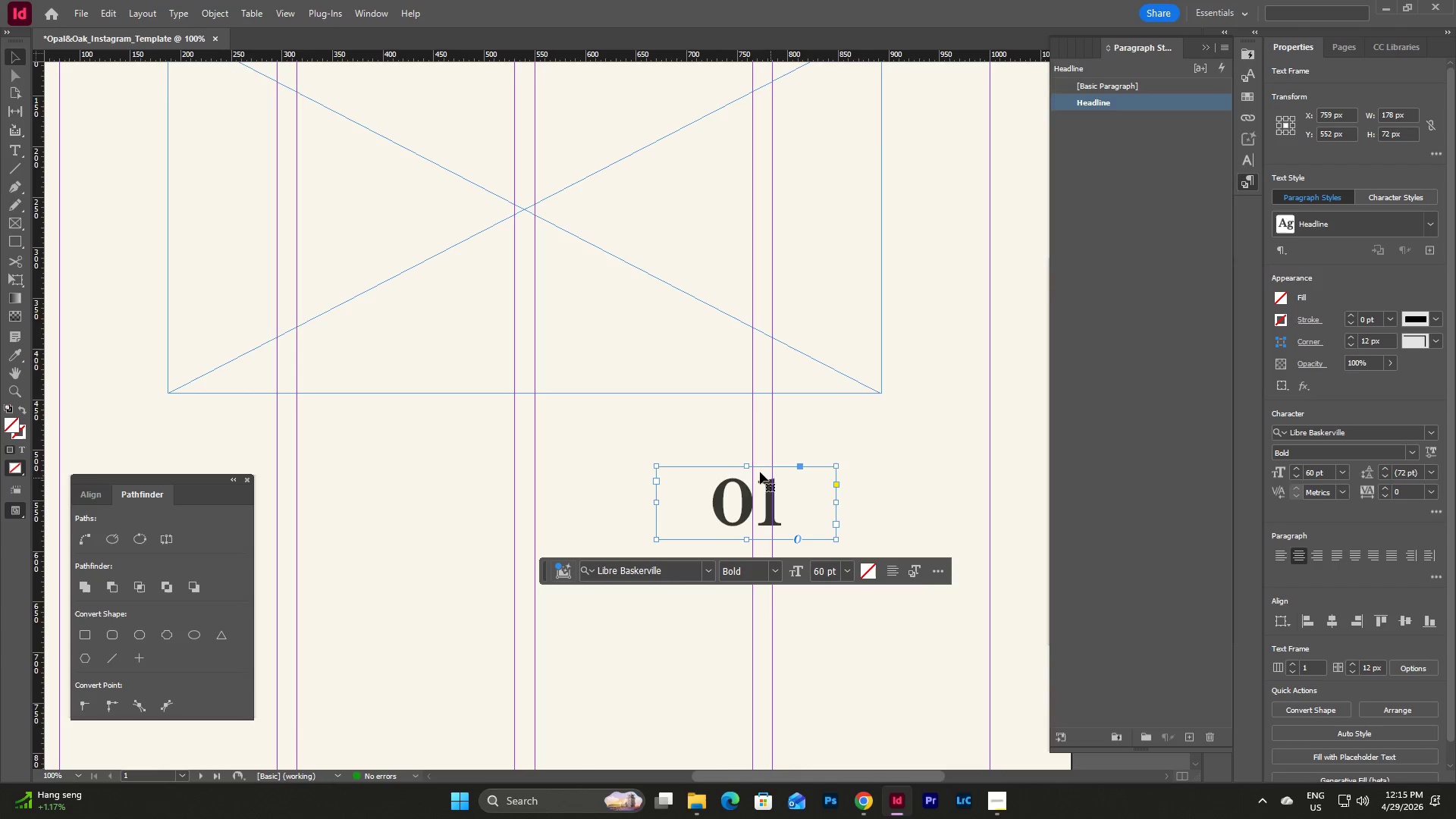 
left_click_drag(start_coordinate=[720, 471], to_coordinate=[601, 450])
 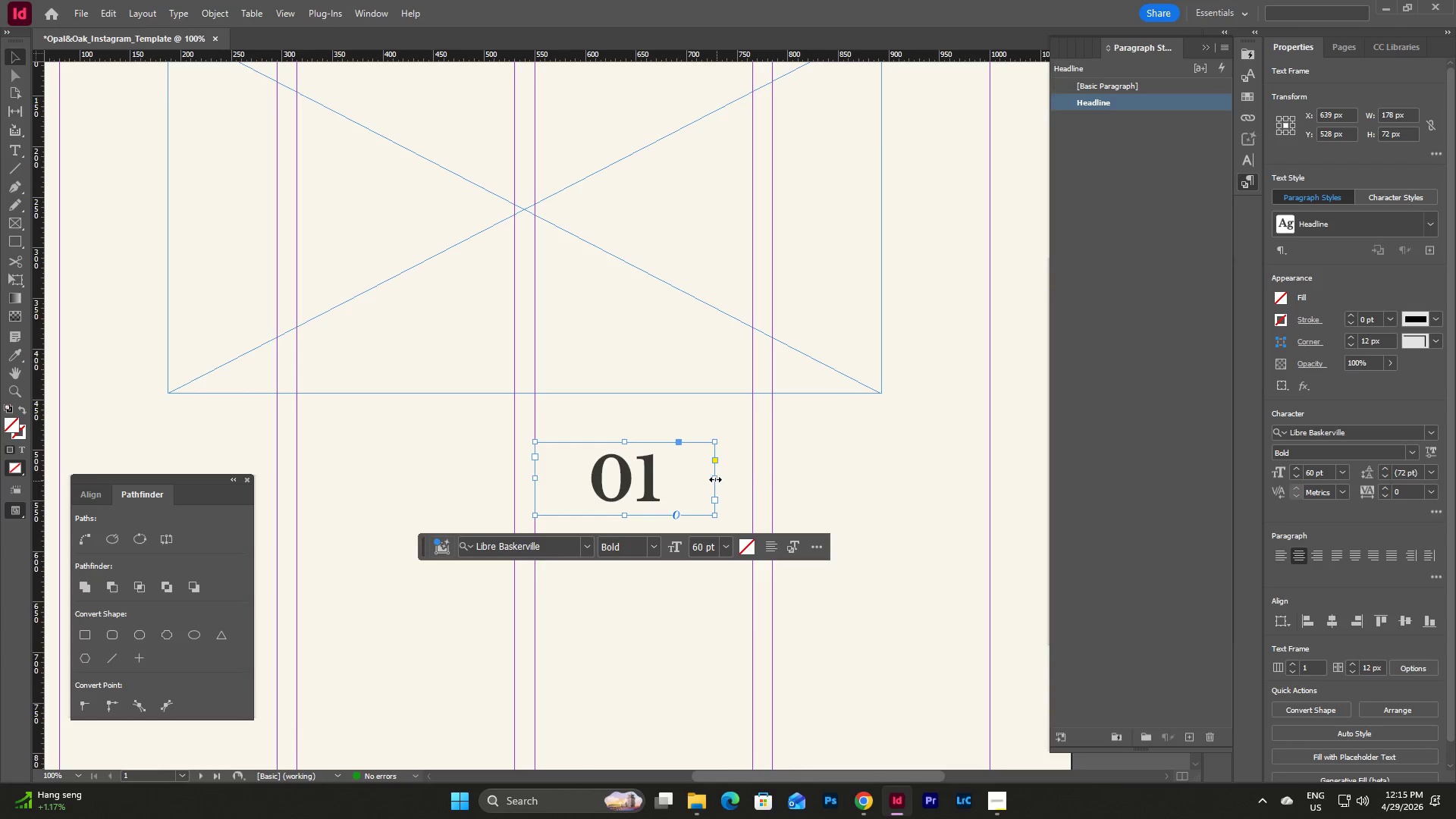 
left_click_drag(start_coordinate=[715, 479], to_coordinate=[752, 483])
 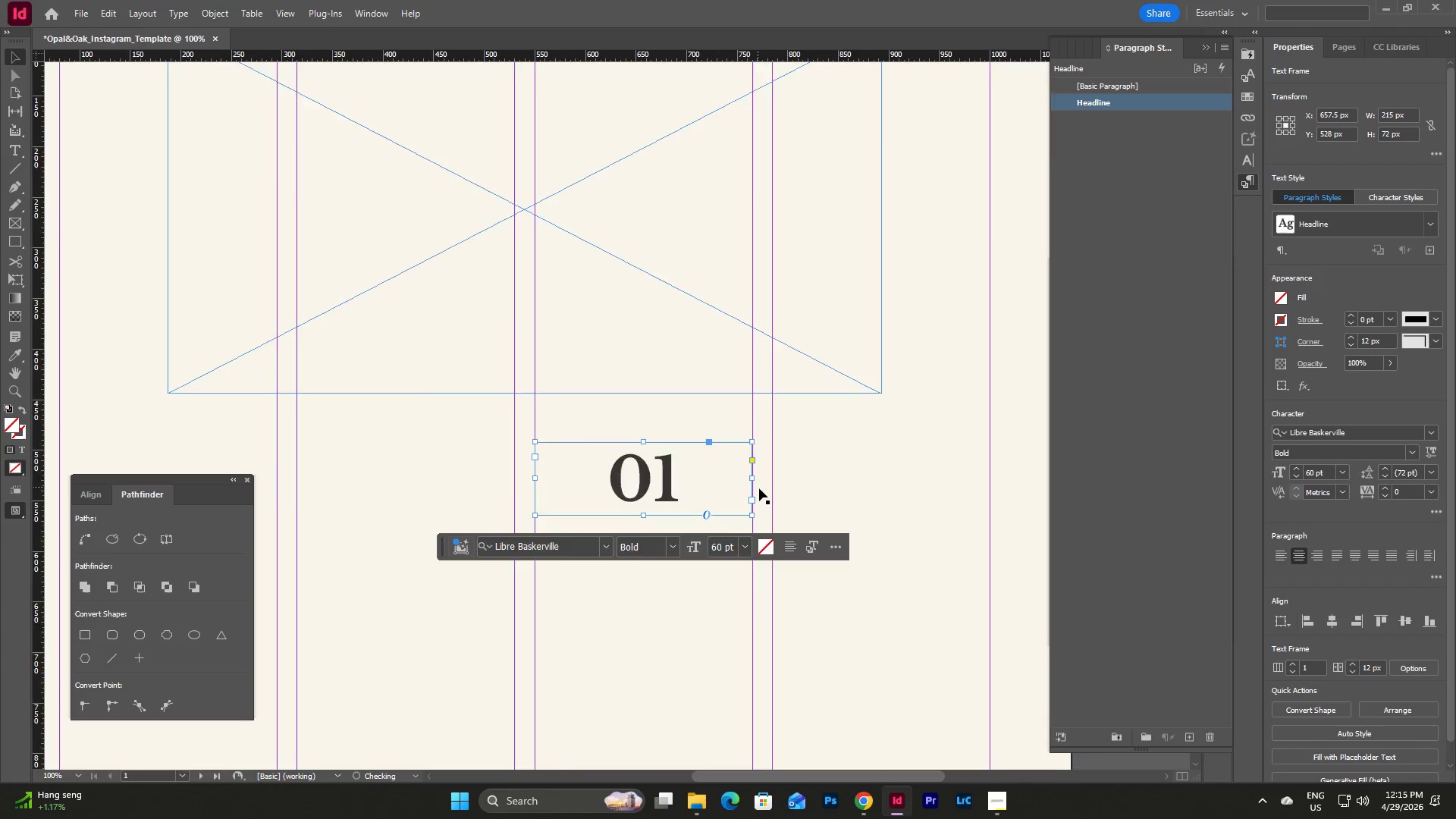 
scroll: coordinate [759, 488], scroll_direction: up, amount: 1.0
 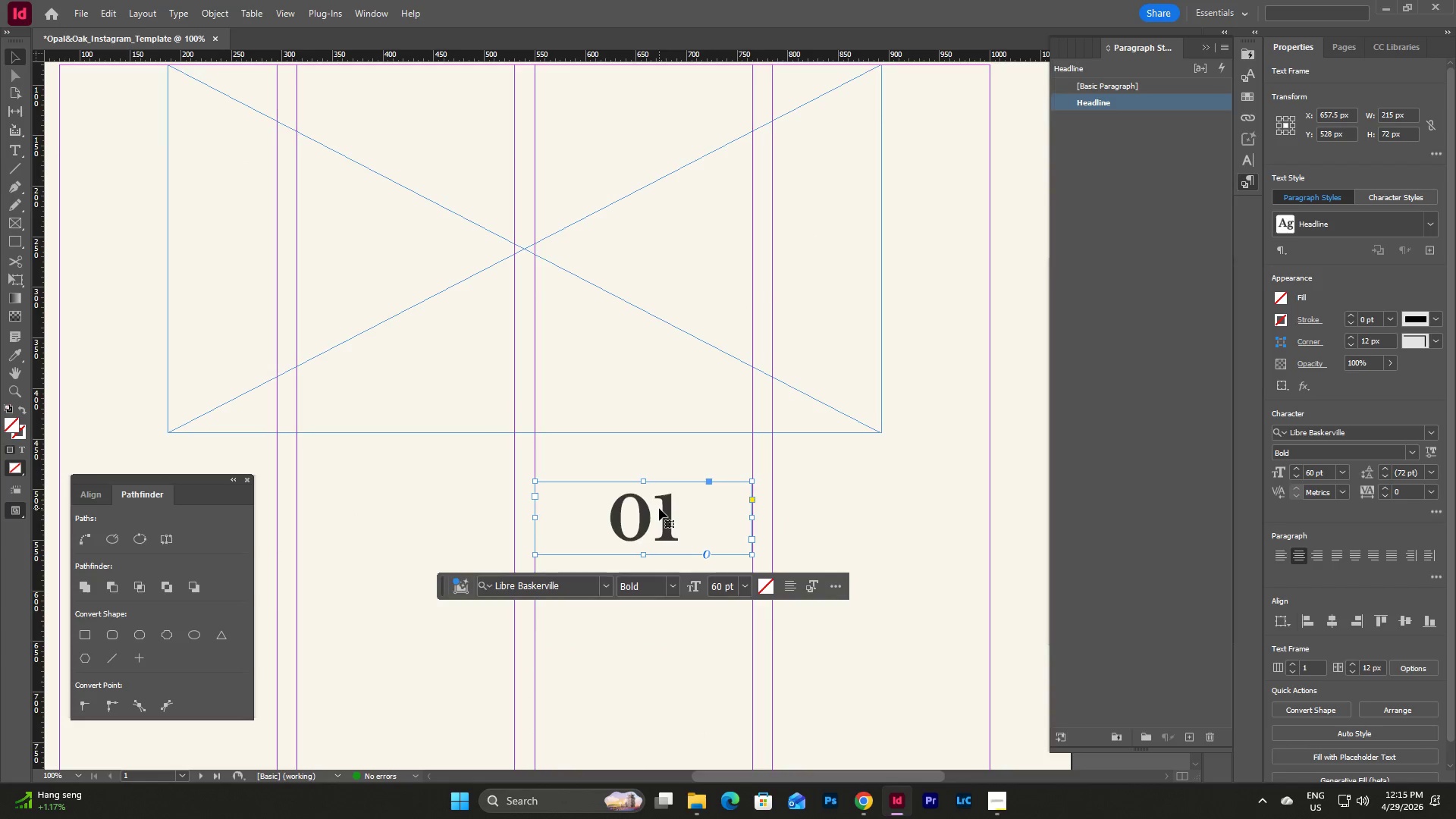 
left_click_drag(start_coordinate=[659, 508], to_coordinate=[912, 340])
 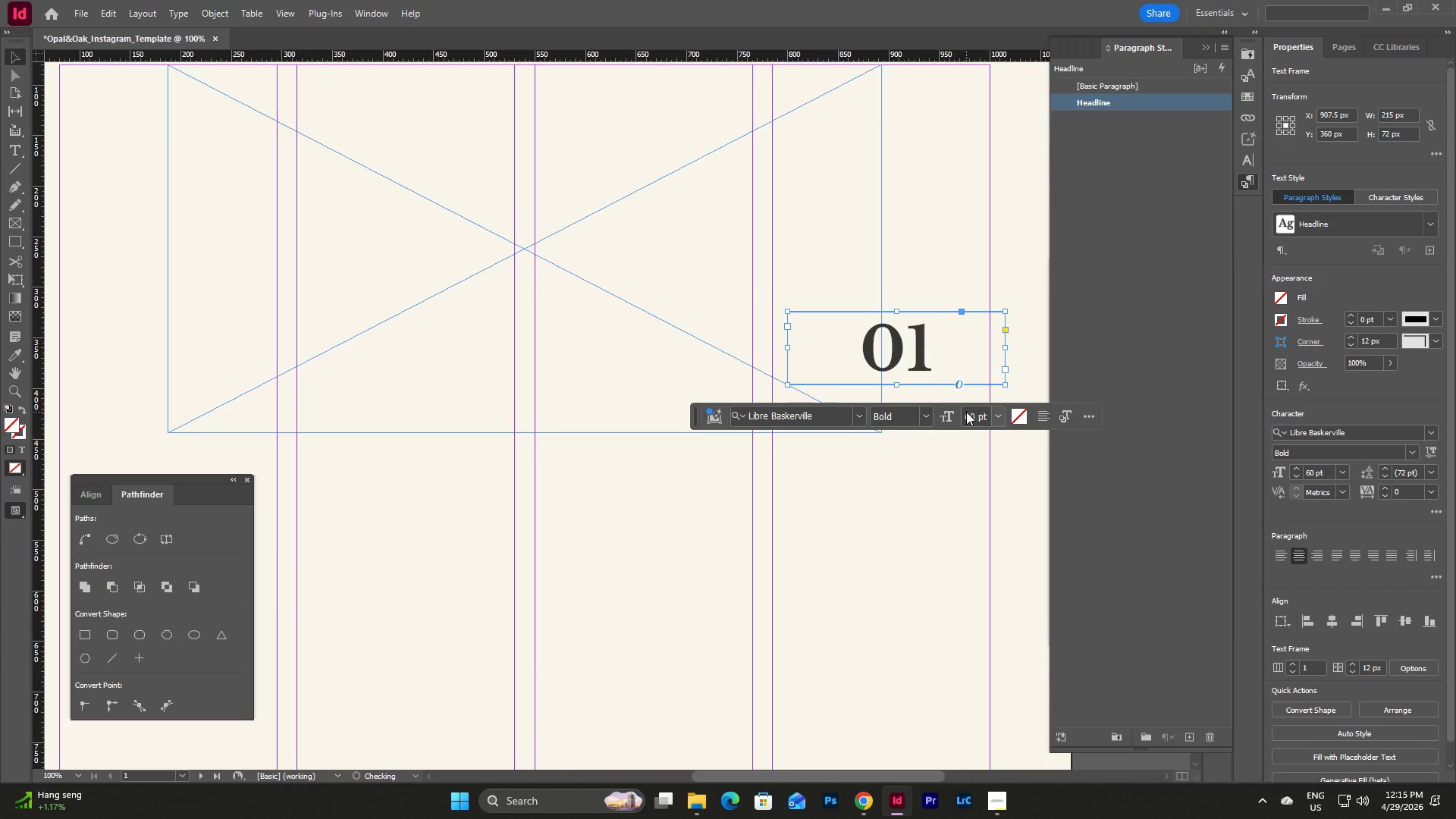 
scroll: coordinate [967, 414], scroll_direction: up, amount: 4.0
 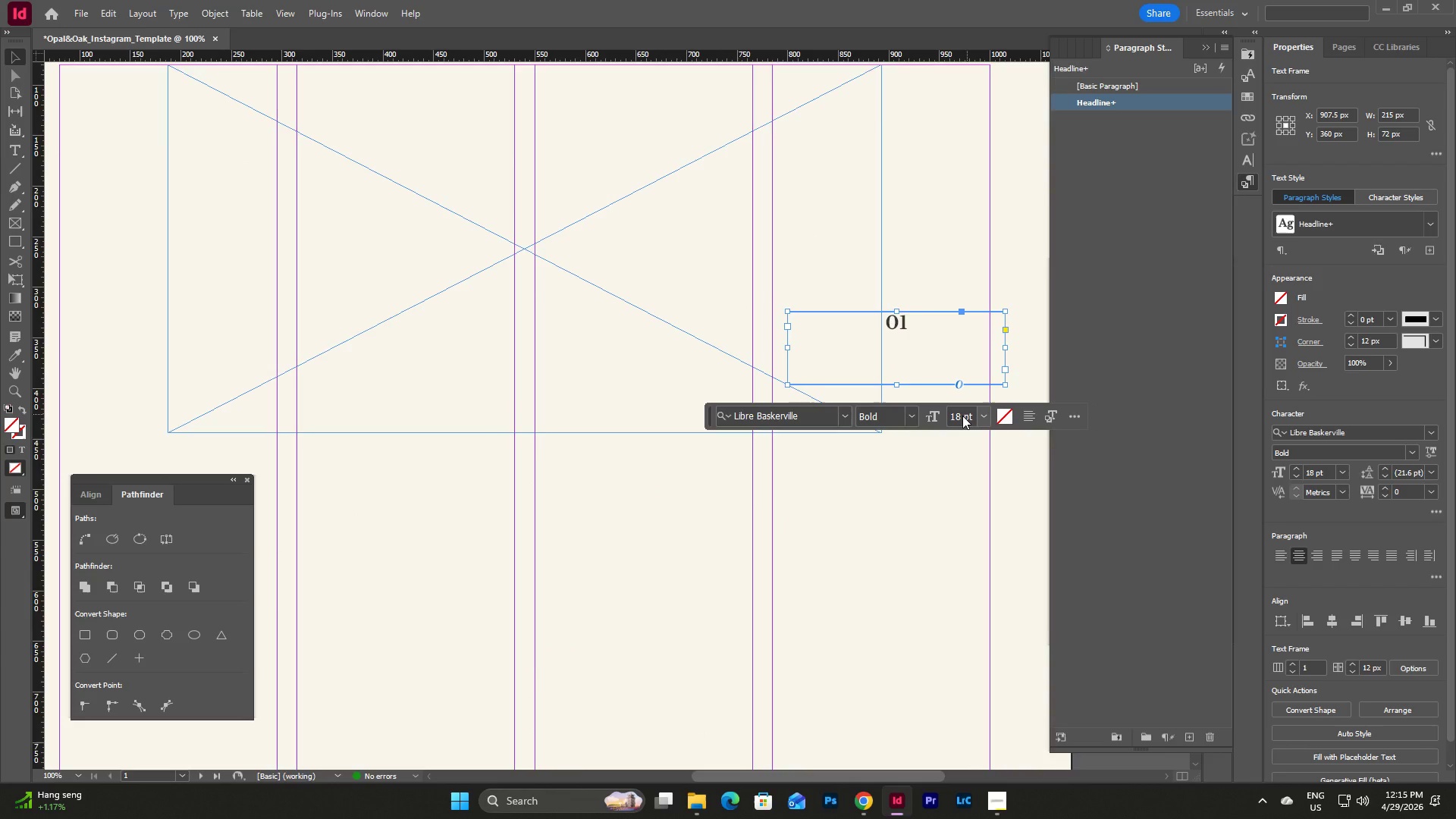 
key(Control+Z)
 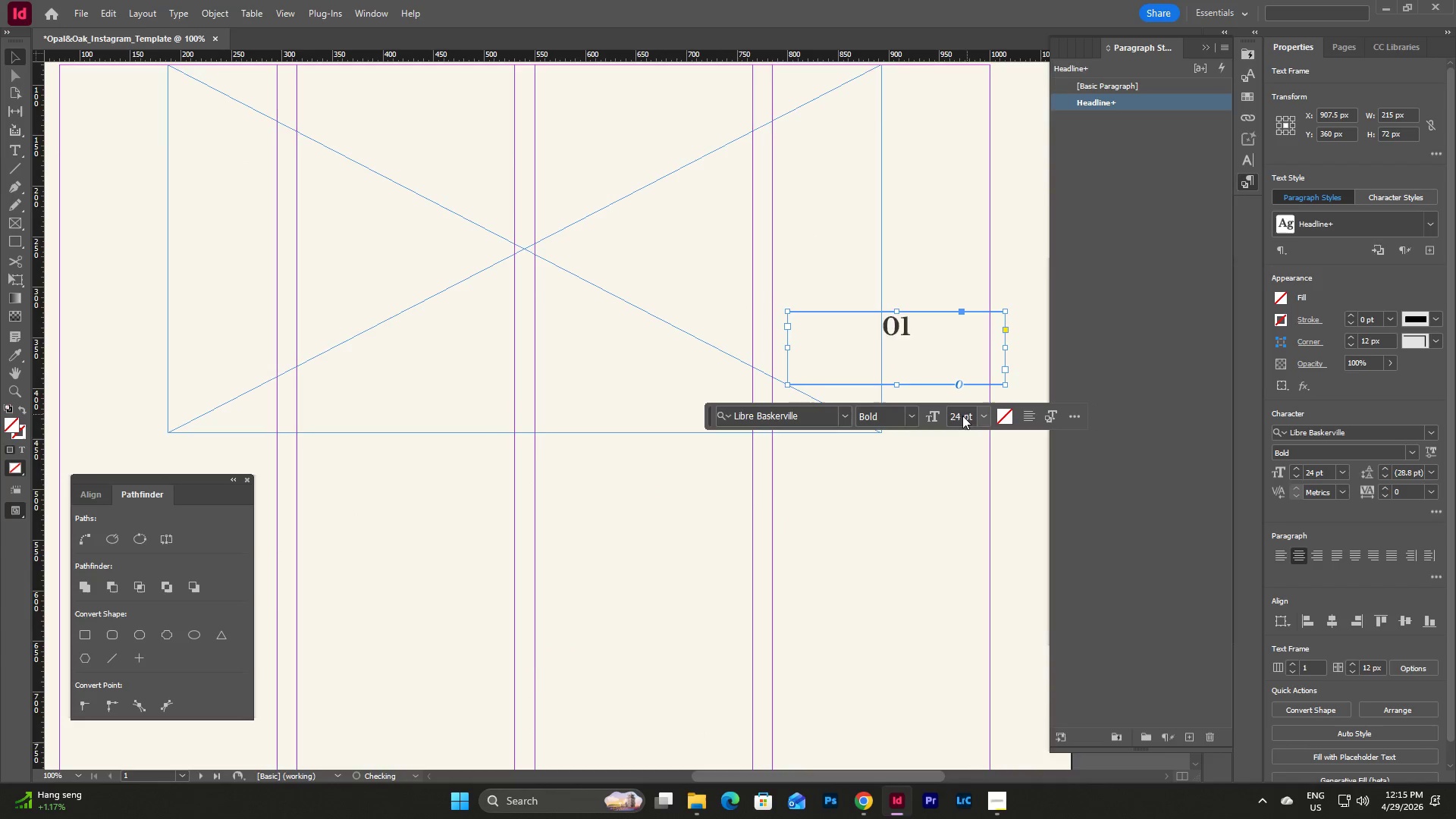 
key(Control+Z)
 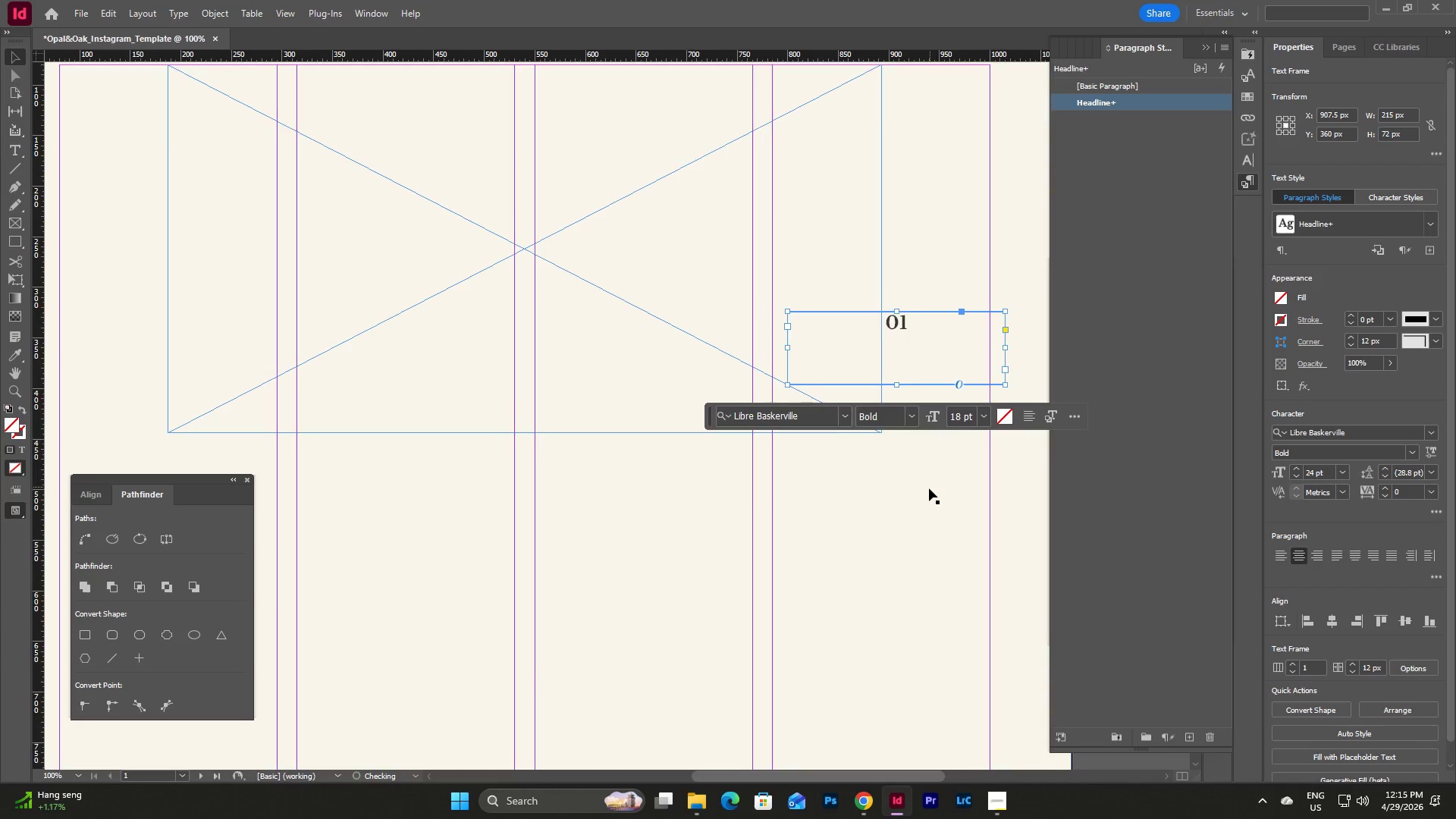 
key(Control+Z)
 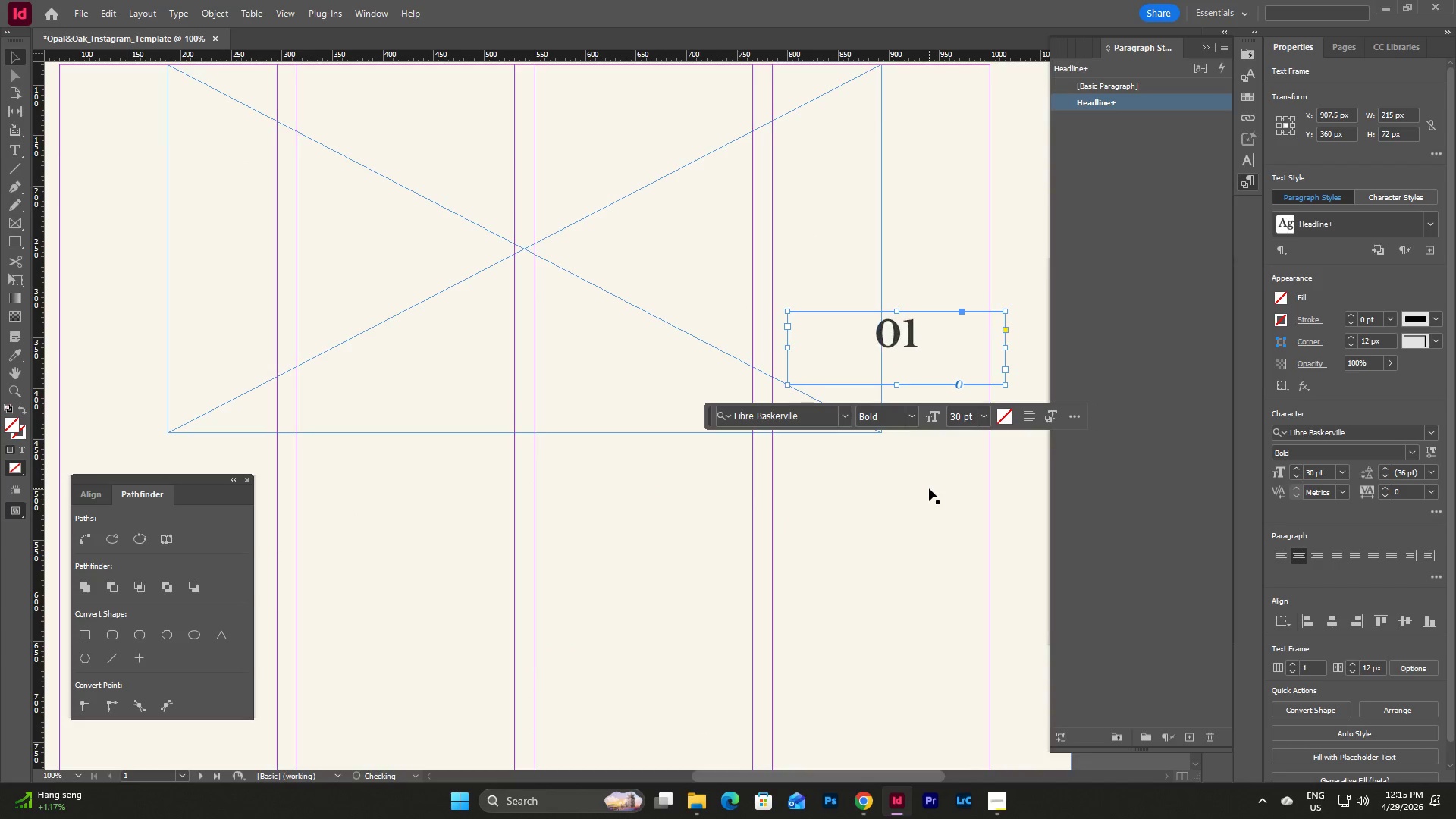 
key(Control+Z)
 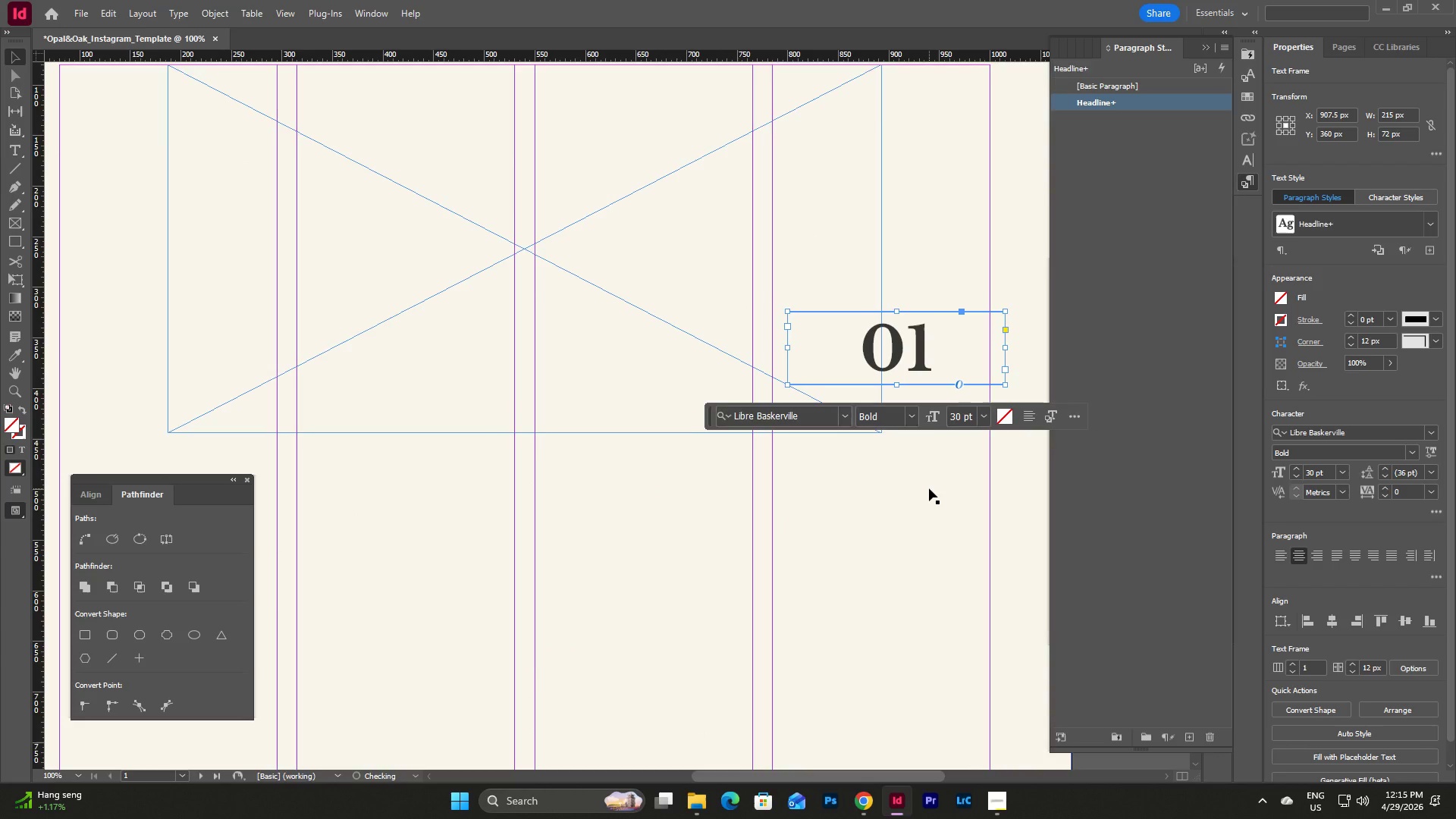 
key(Control+Z)
 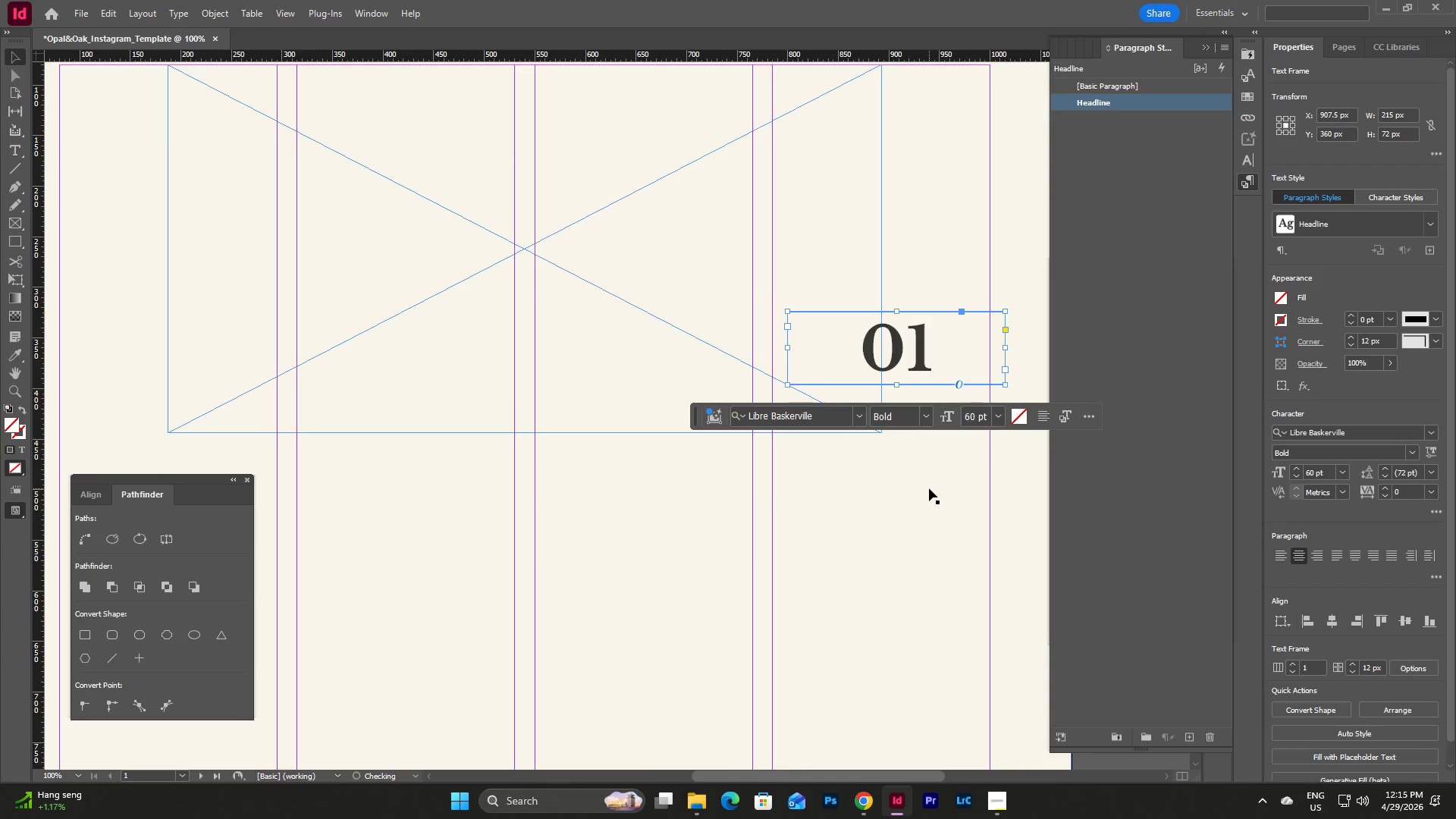 
key(Control+Z)
 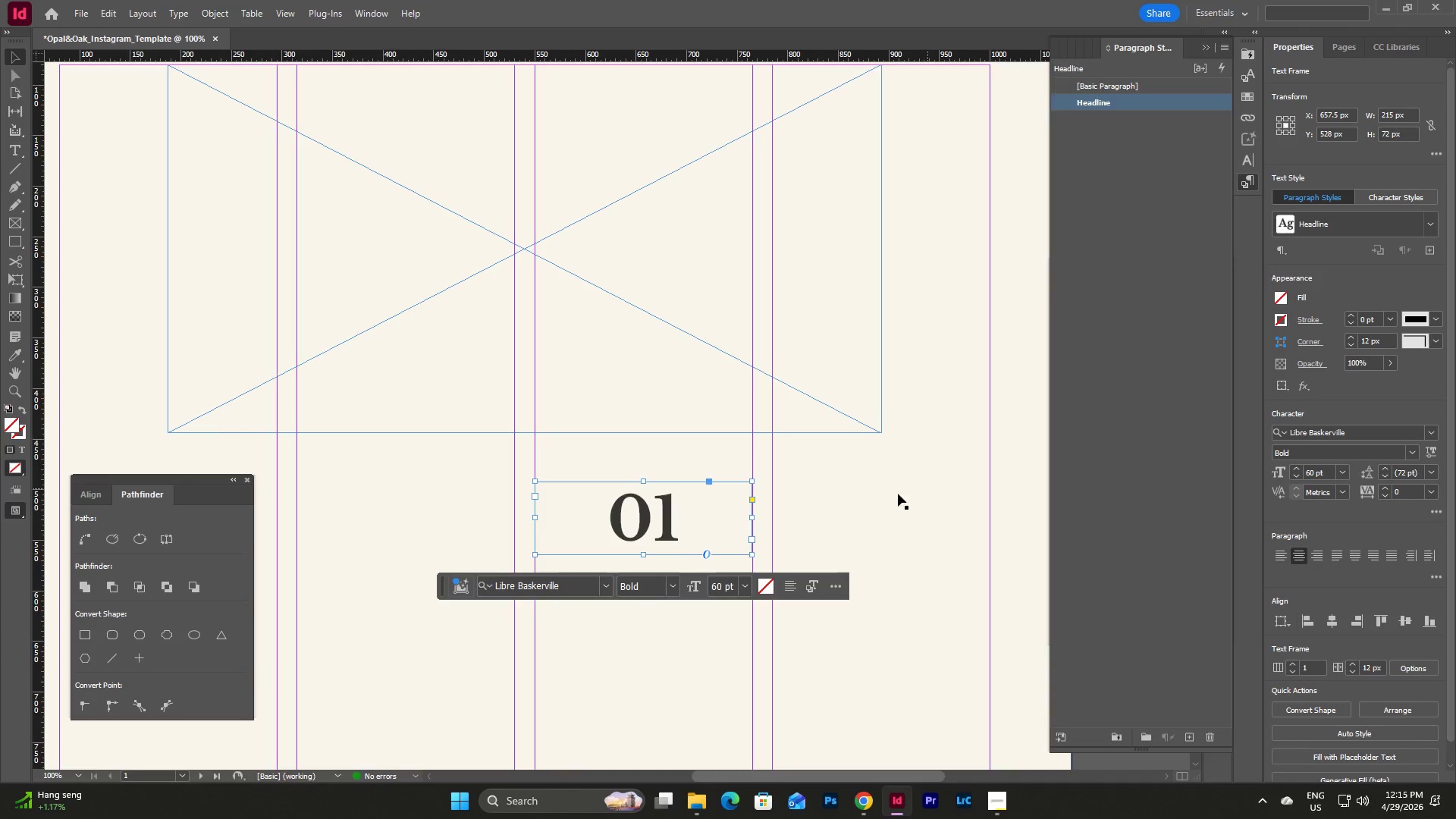 
left_click([882, 497])
 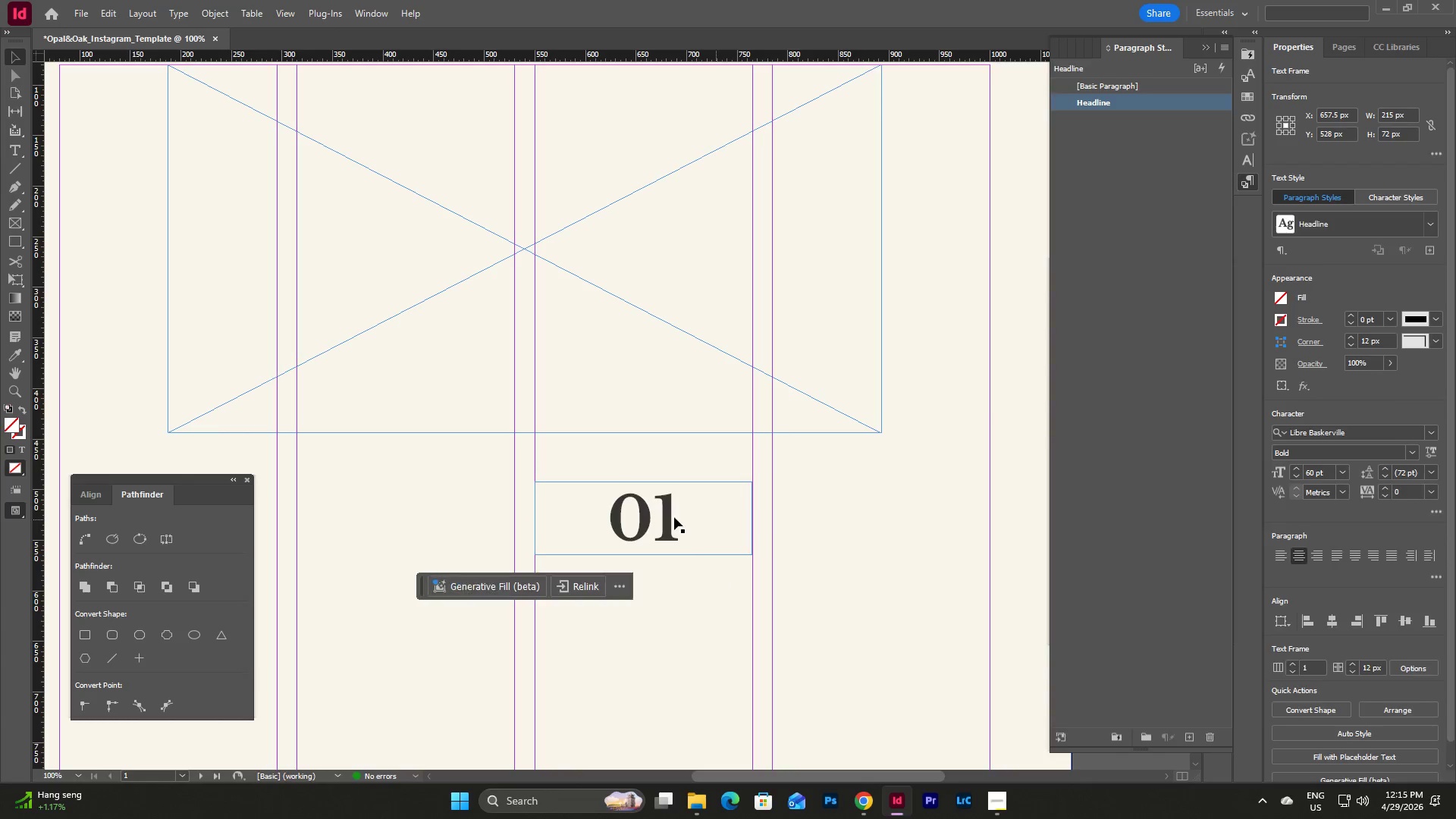 
left_click_drag(start_coordinate=[674, 517], to_coordinate=[930, 313])
 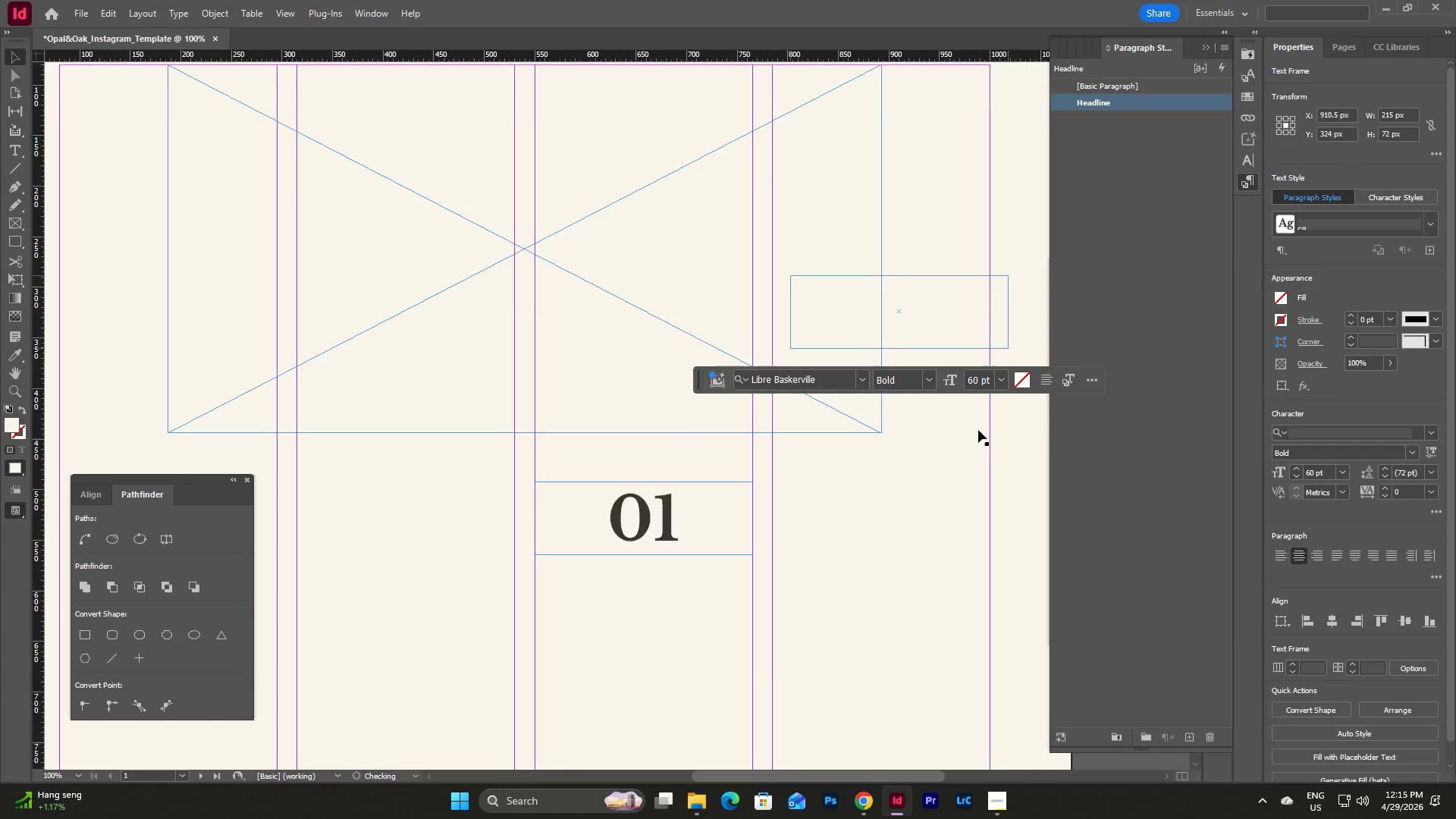 
scroll: coordinate [985, 472], scroll_direction: up, amount: 7.0
 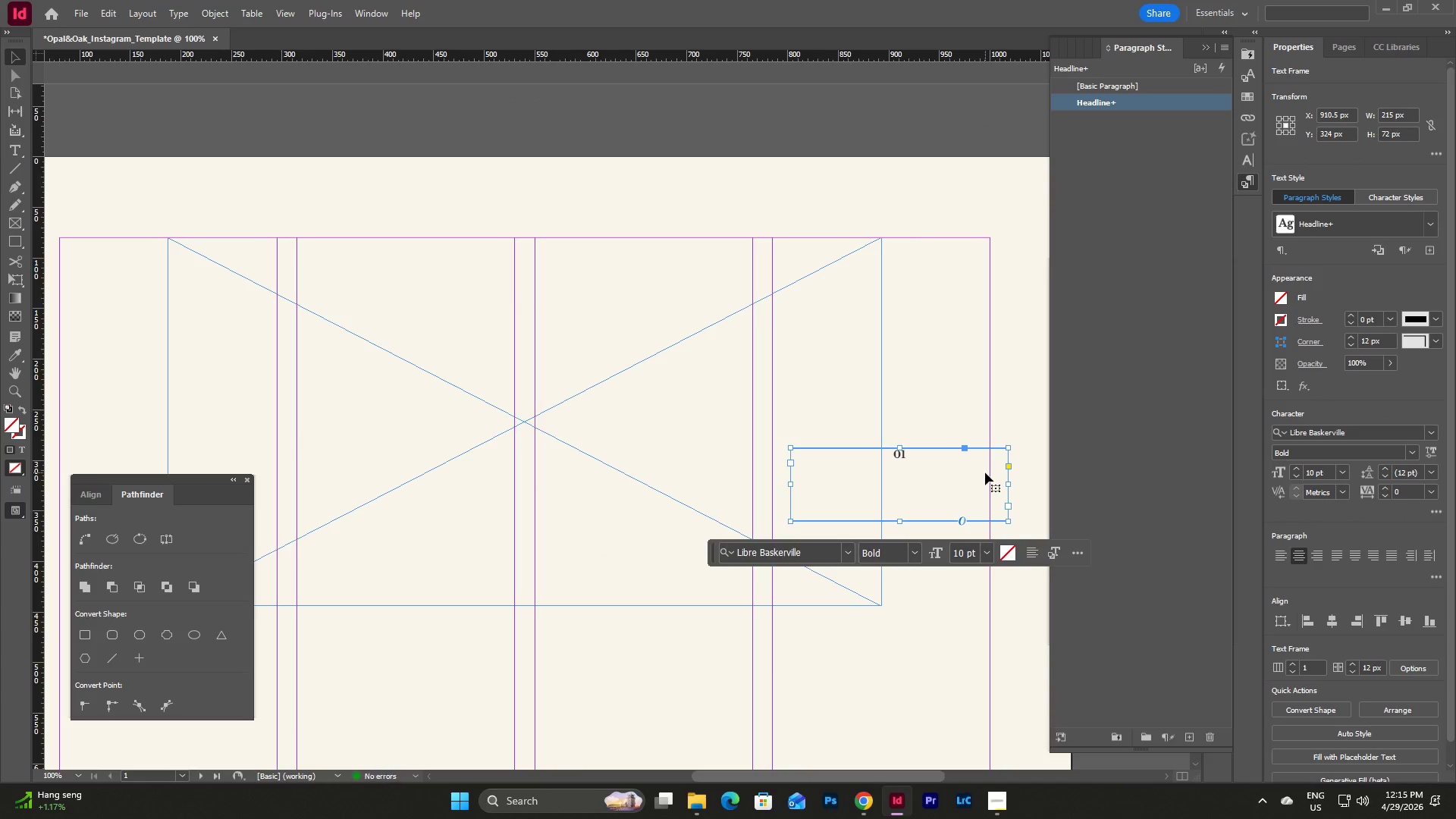 
key(Control+Z)
 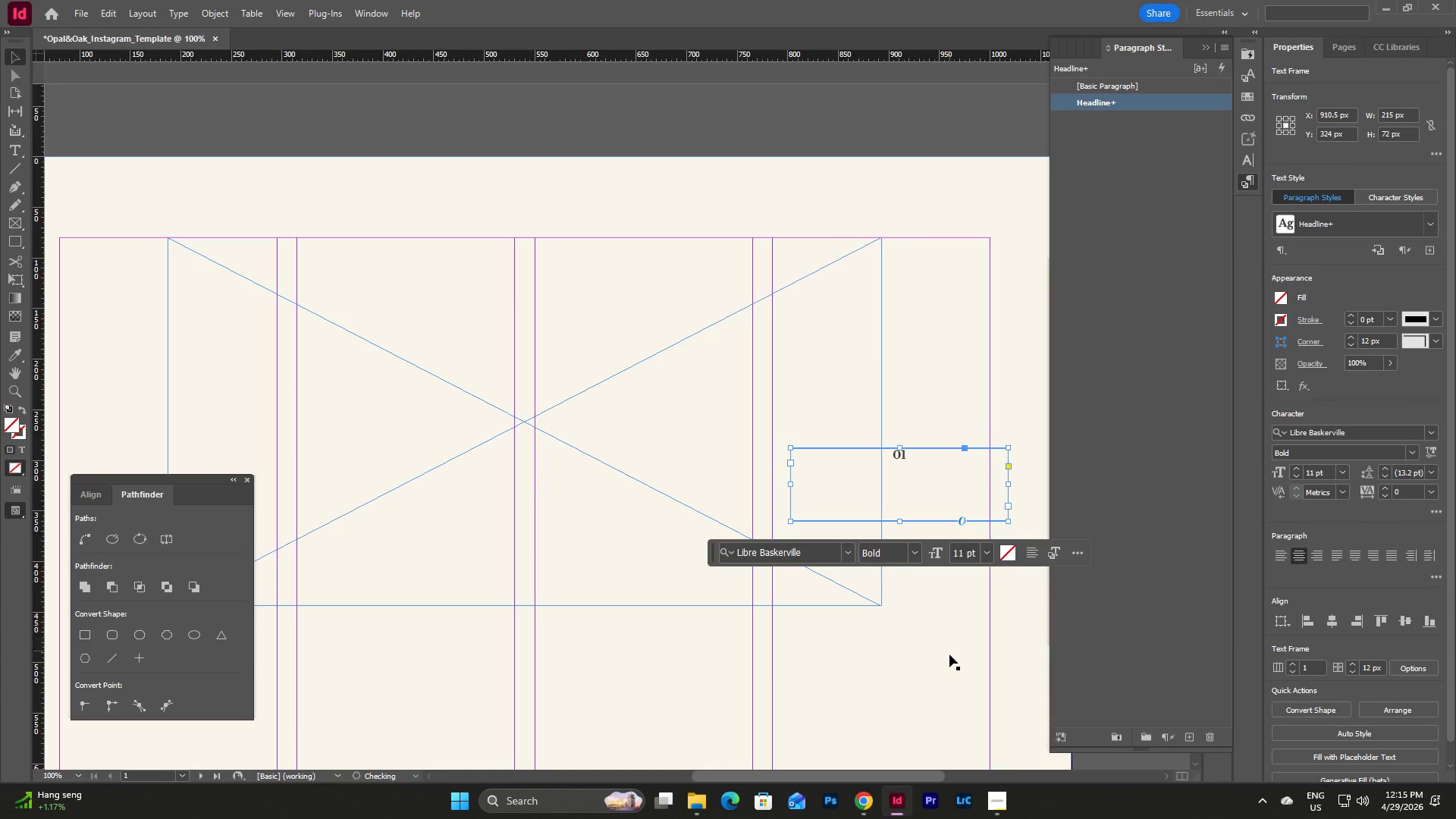 
key(Control+Z)
 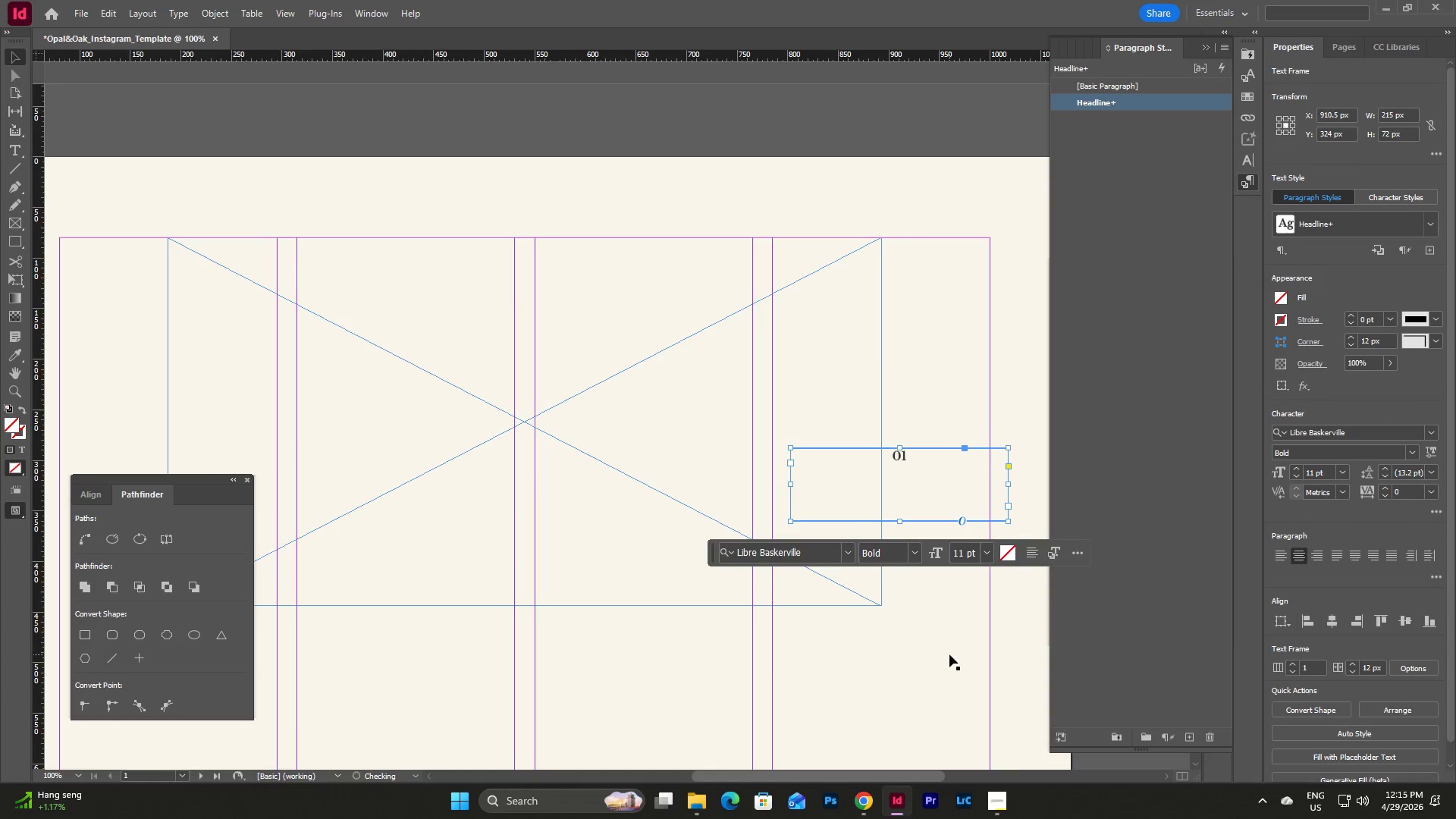 
key(Control+Z)
 